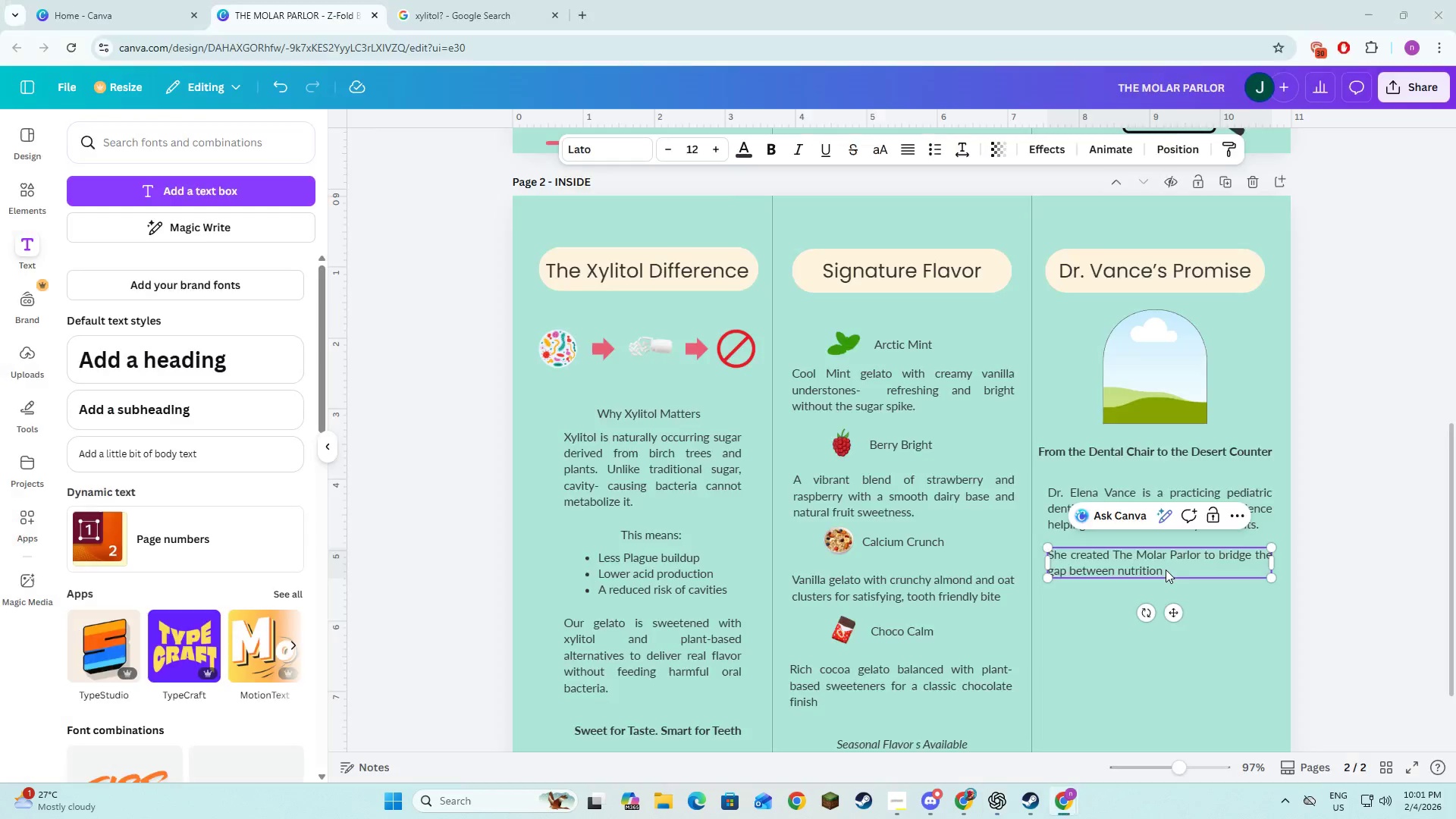 
key(Tab)
type(and joy )
 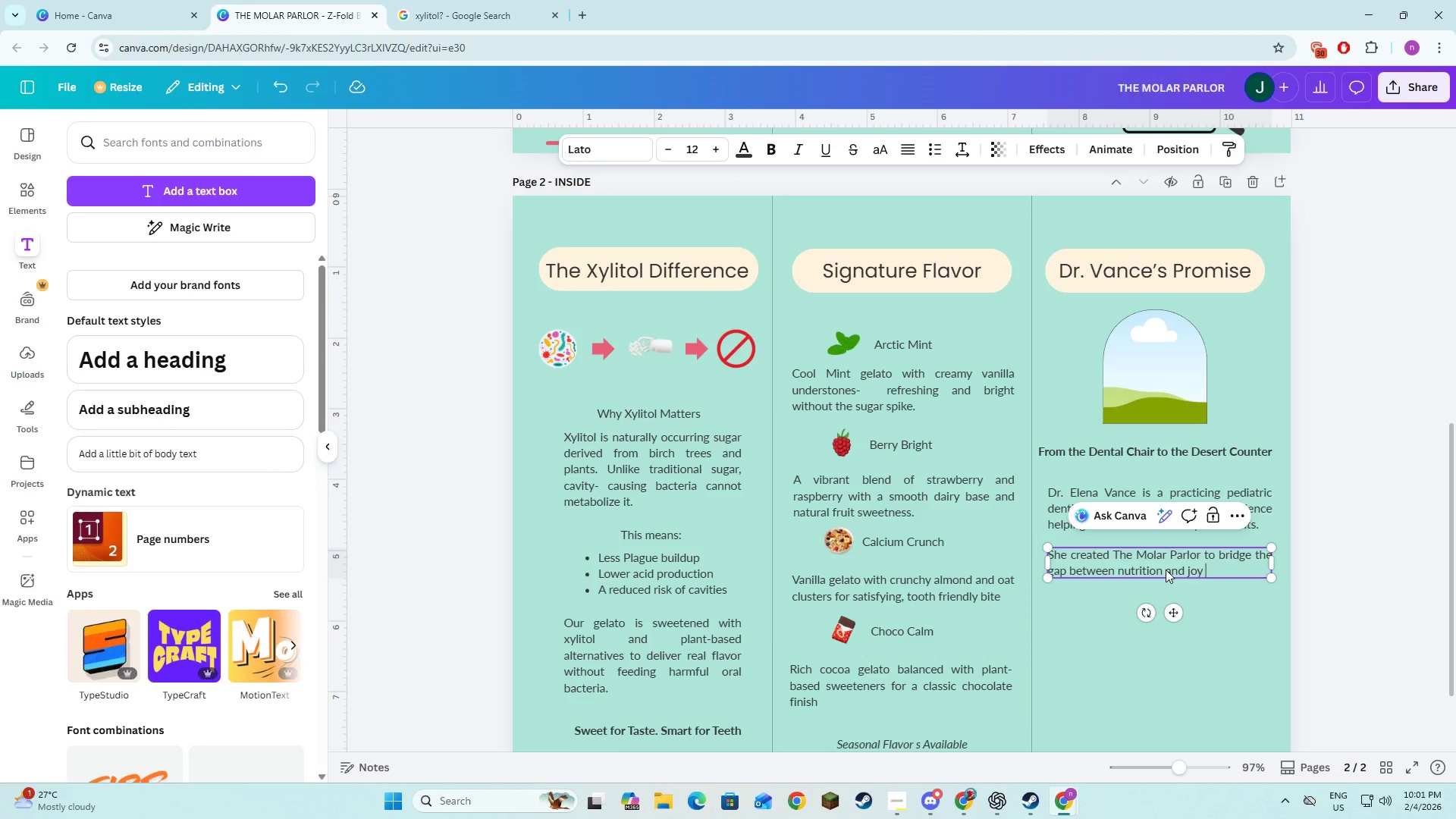 
key(Alt+AltLeft)
 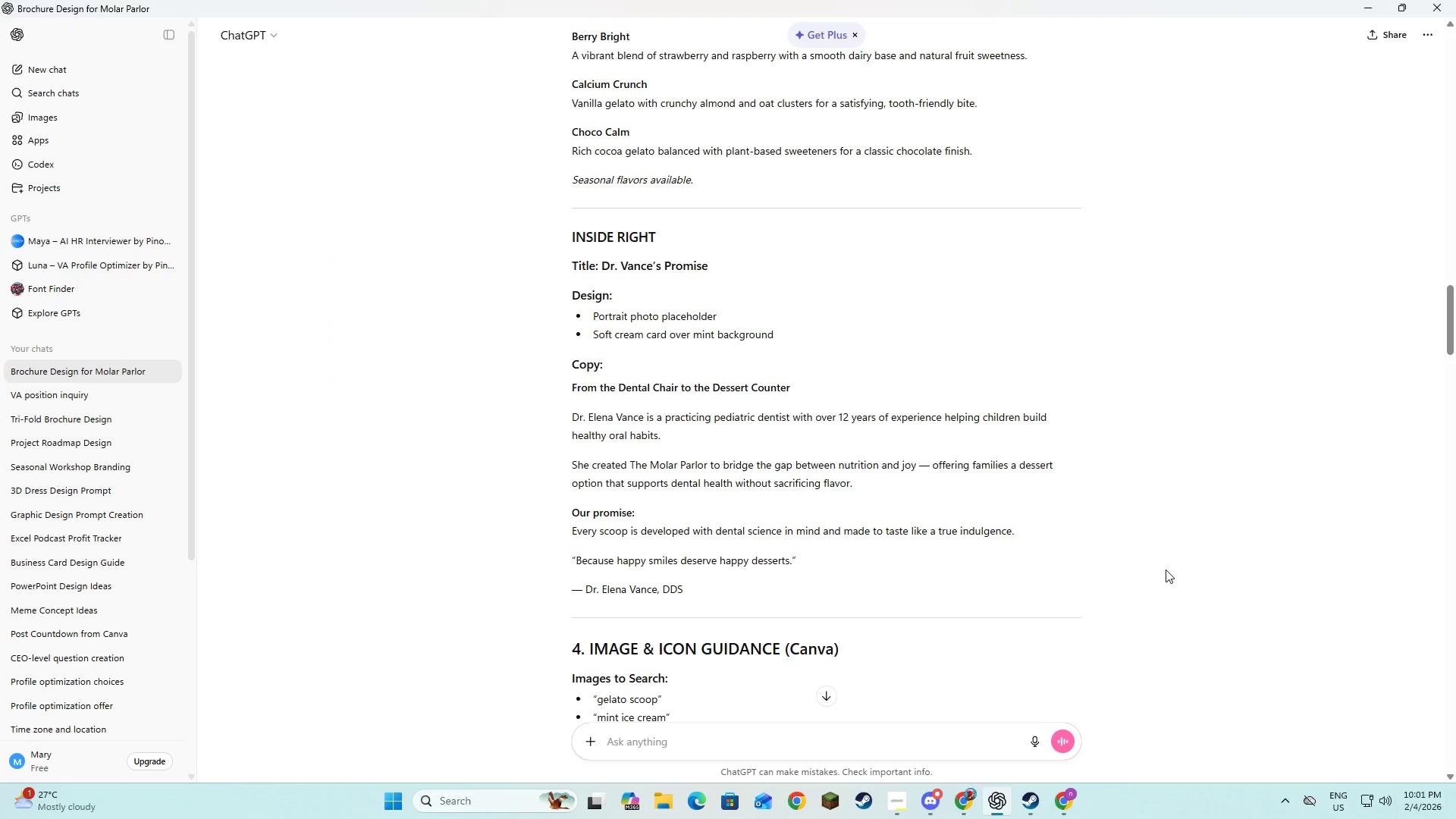 
key(Alt+Tab)
 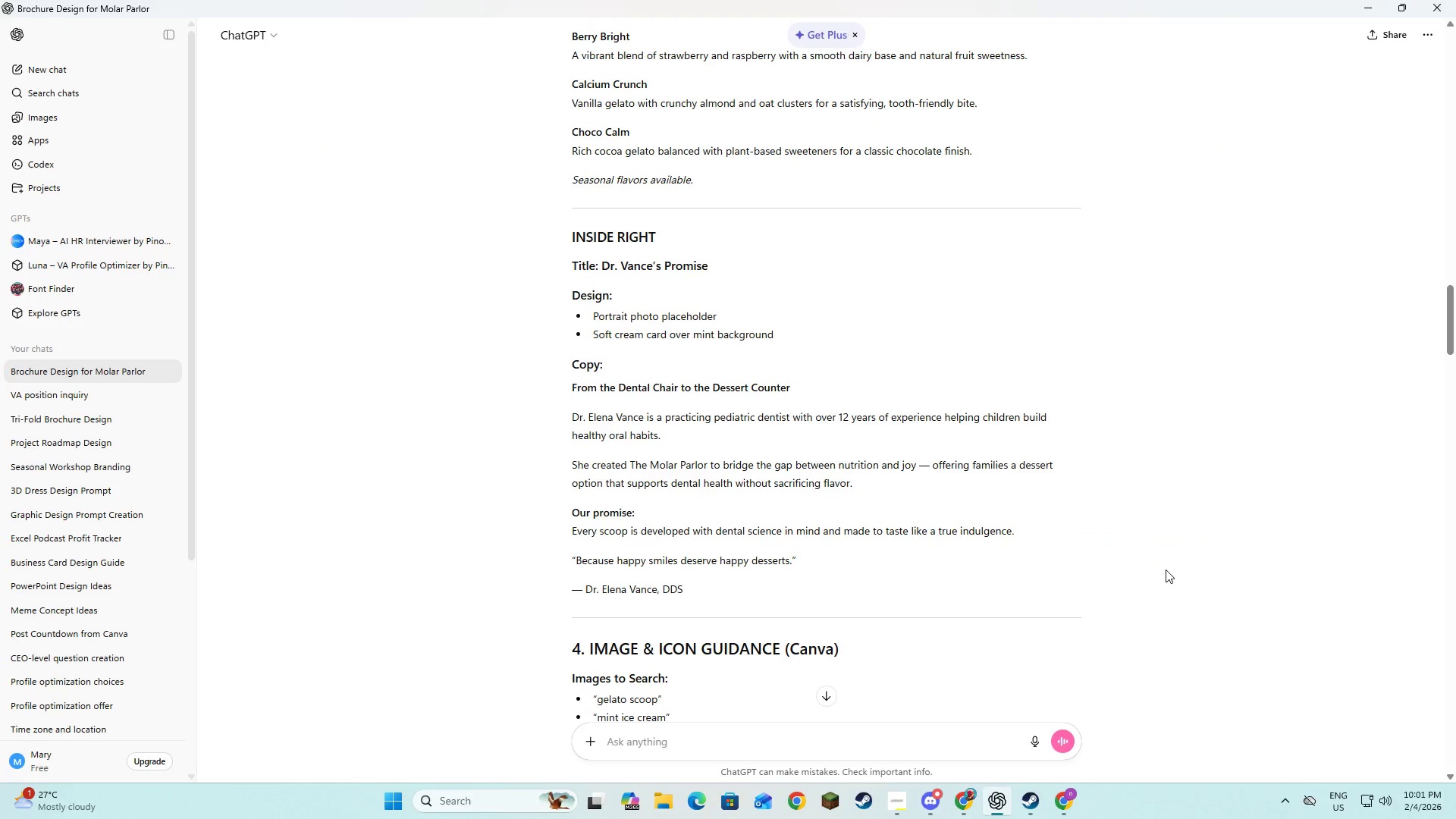 
key(Alt+AltLeft)
 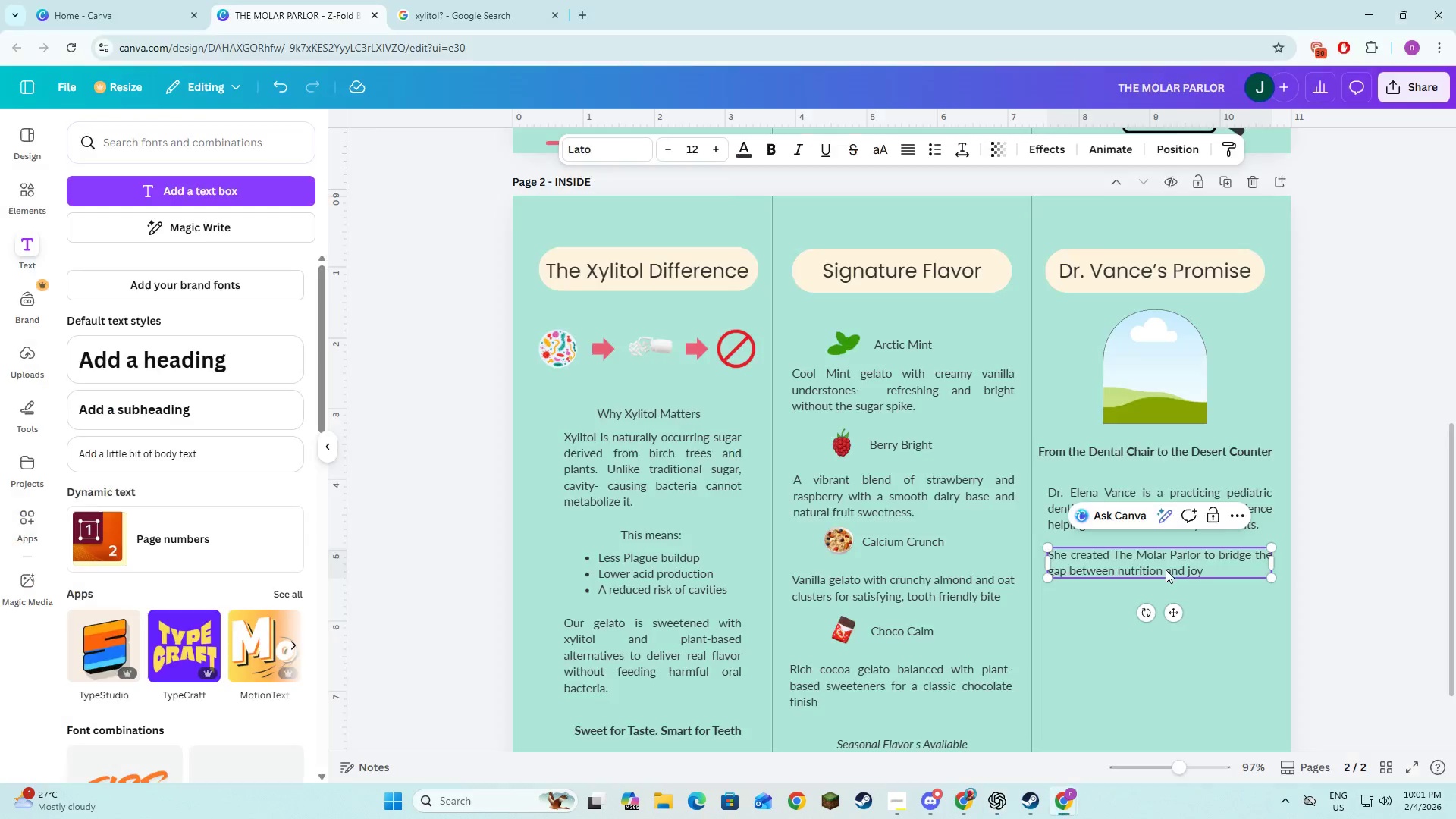 
key(Alt+Tab)
 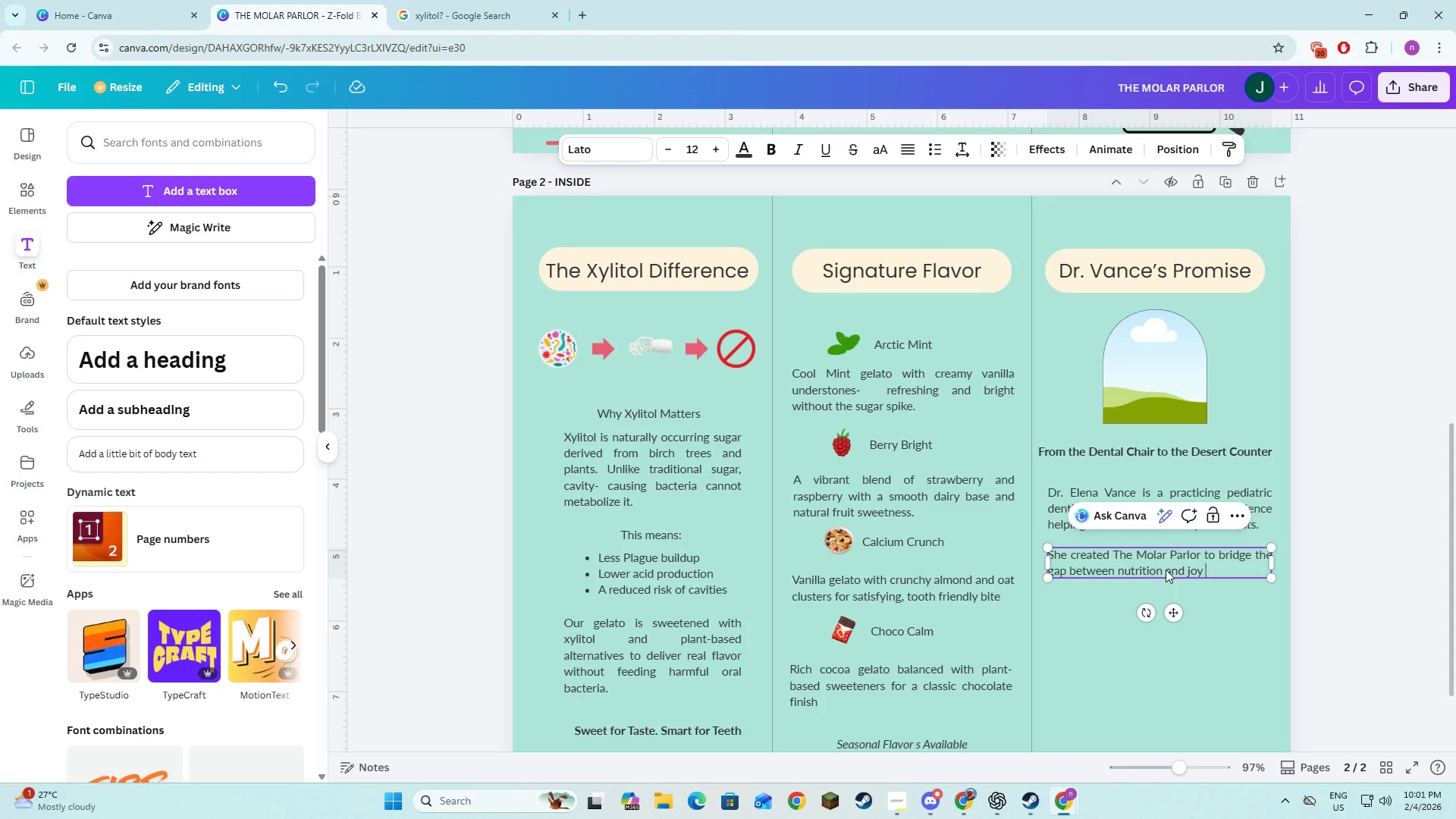 
key(Backspace)
 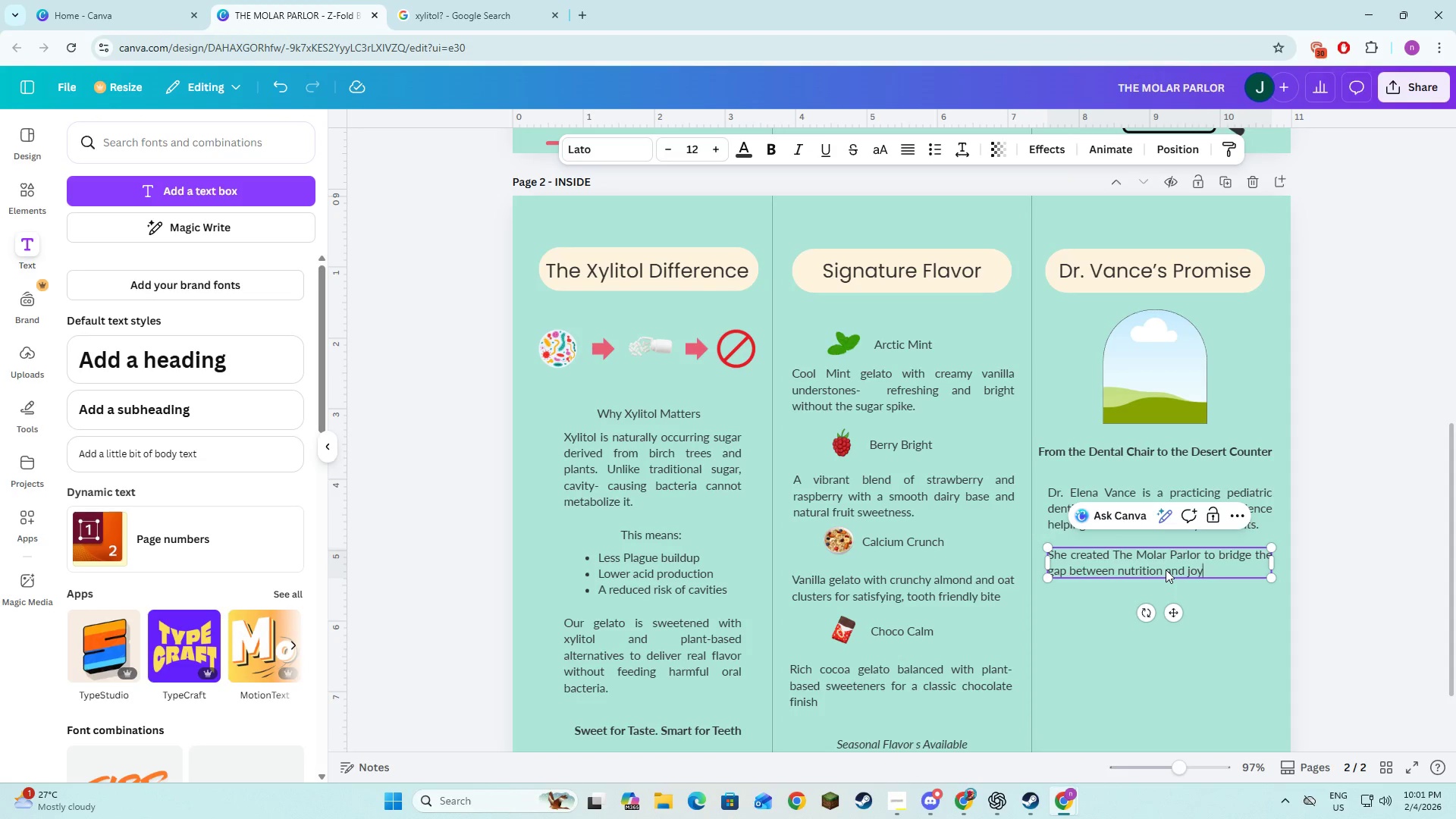 
key(Minus)
 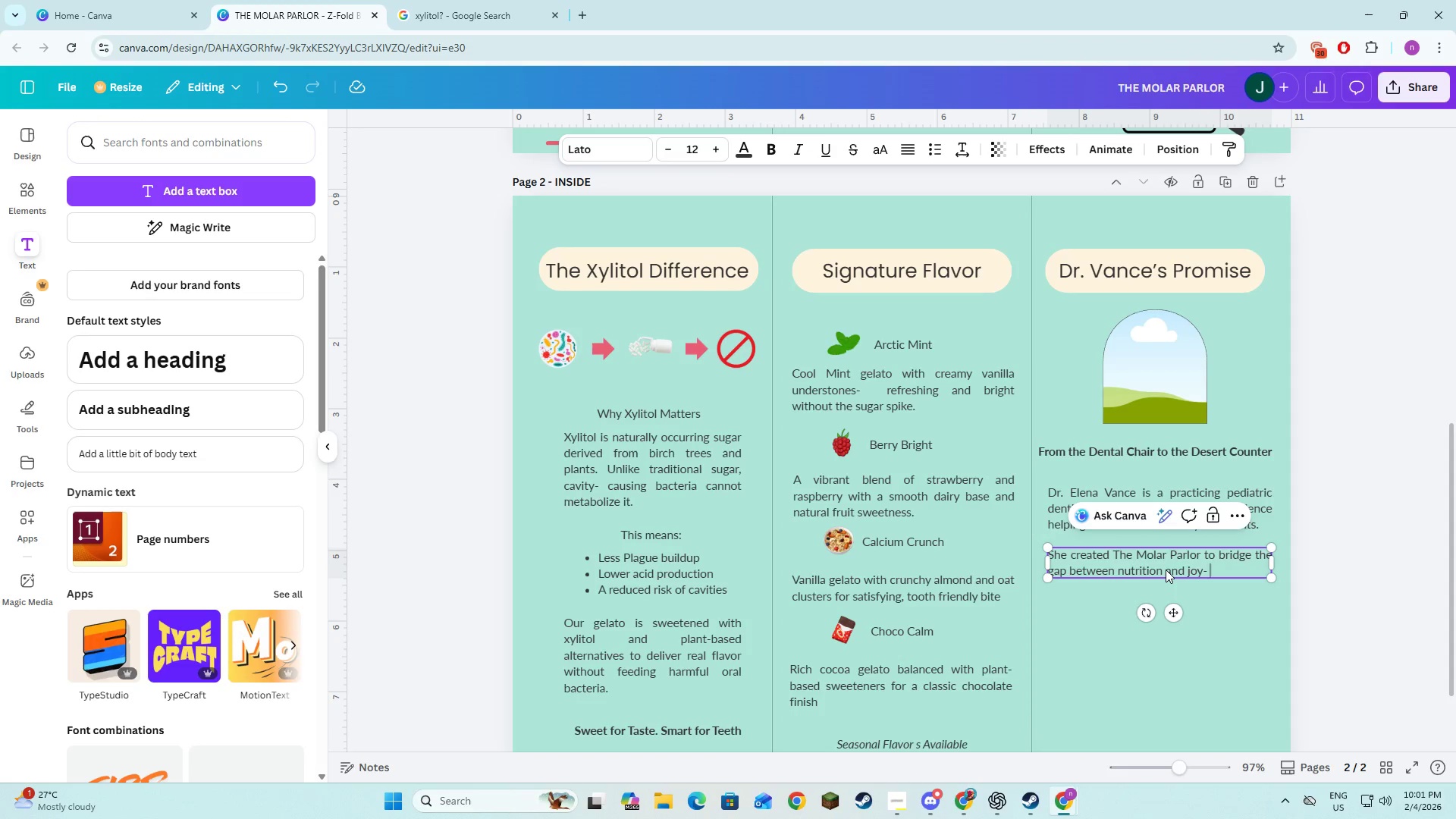 
key(Space)
 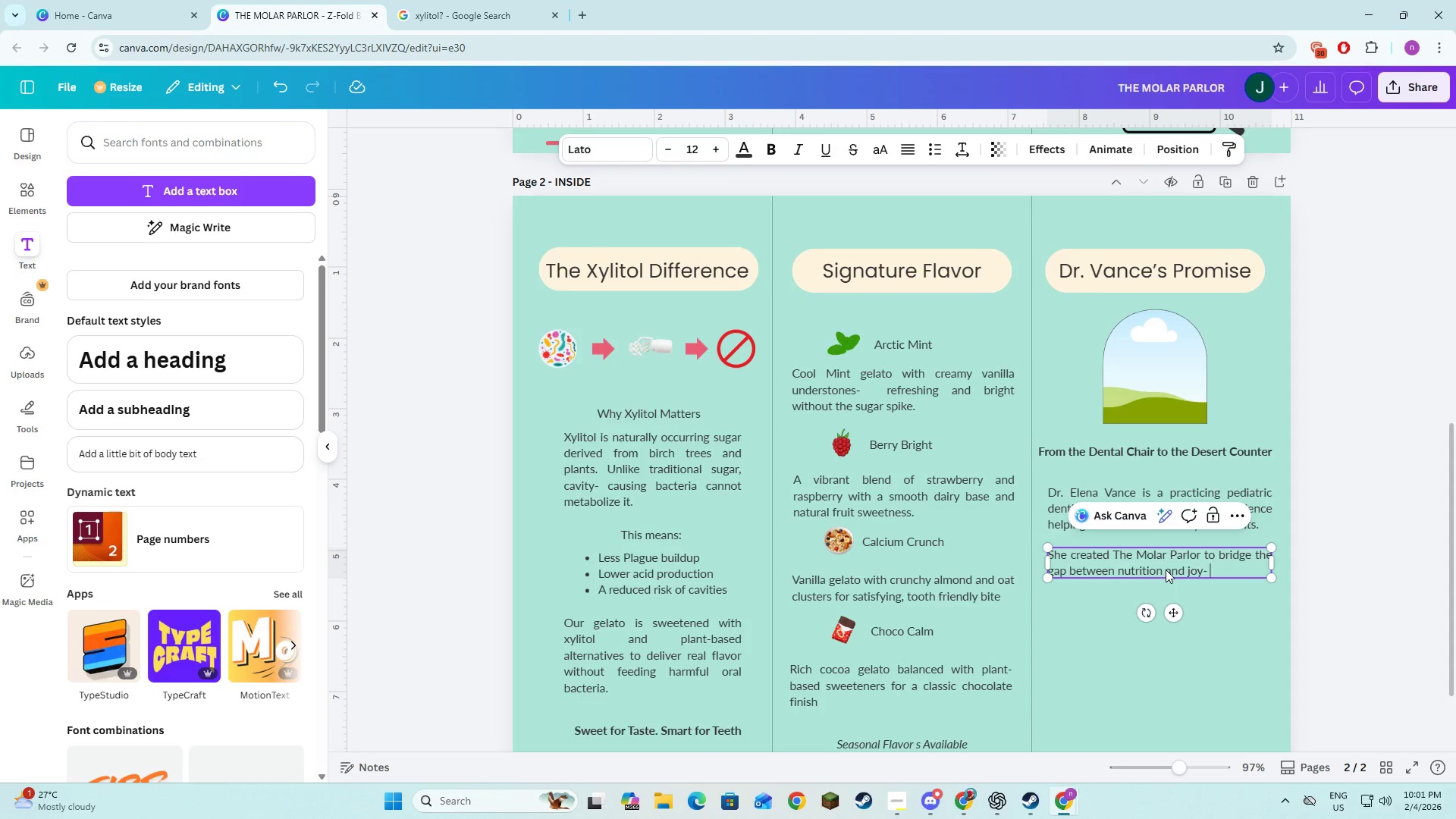 
key(Alt+AltLeft)
 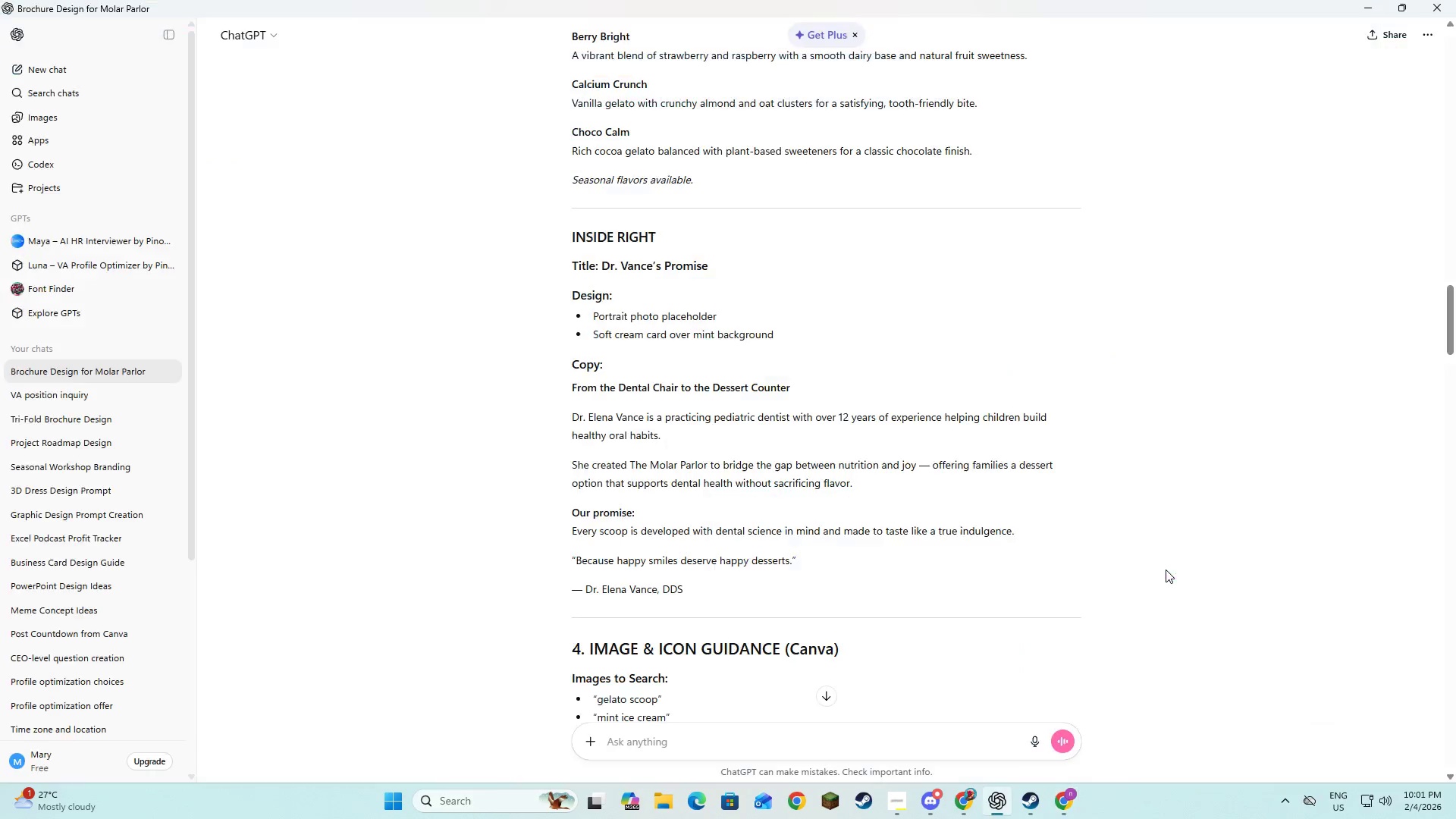 
key(Alt+Tab)
 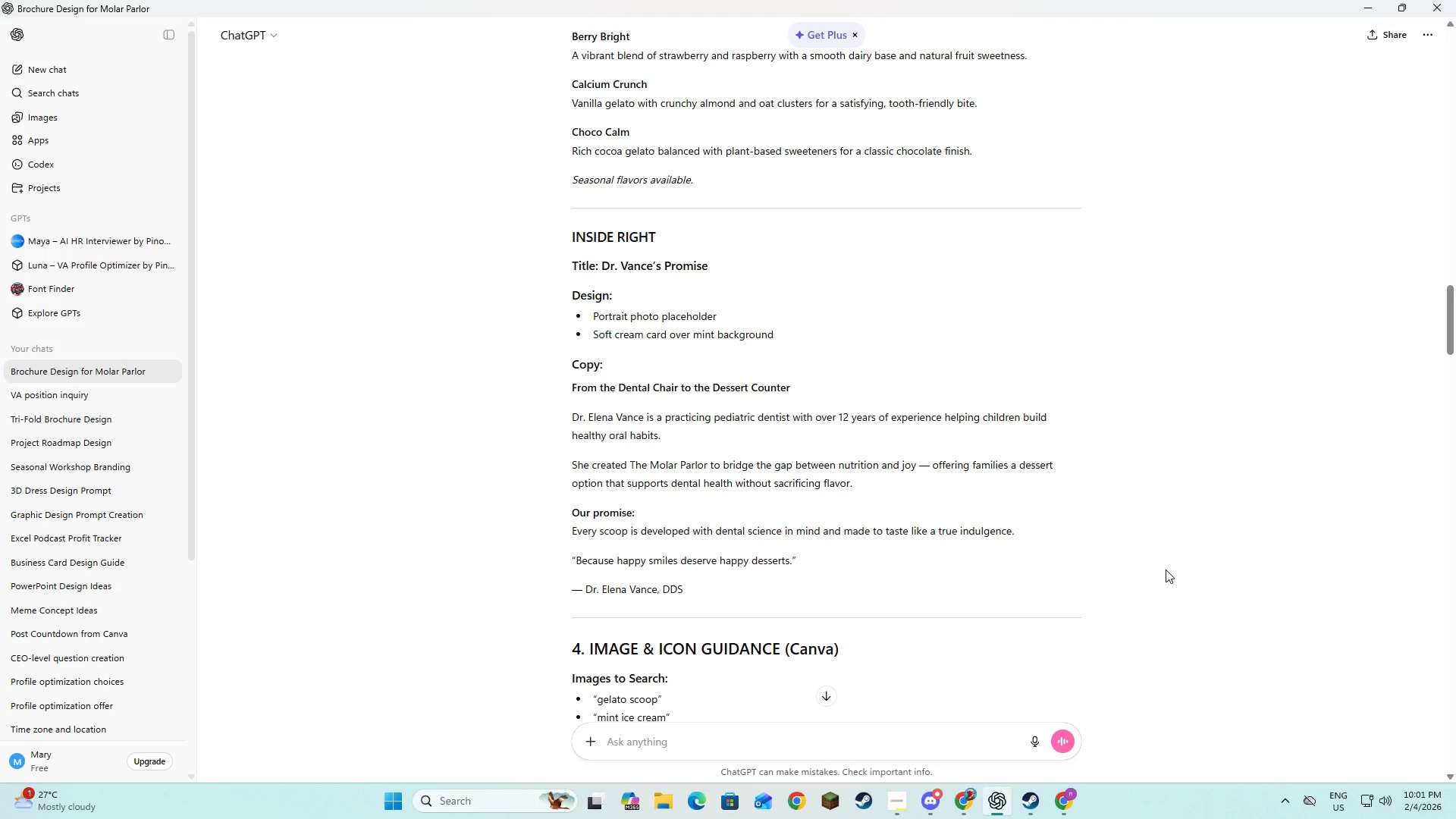 
key(Alt+AltLeft)
 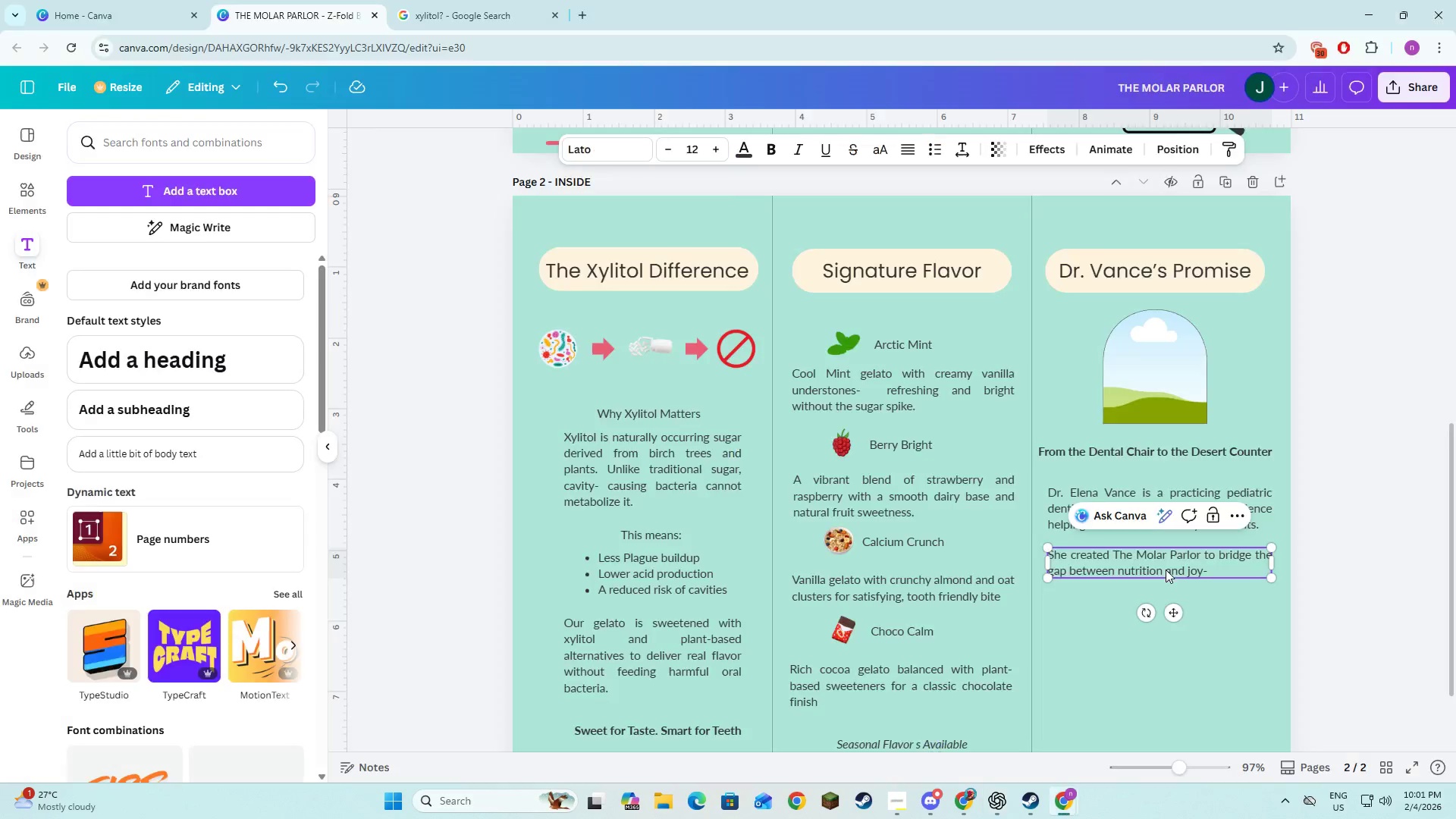 
key(Tab)
type(offering )
 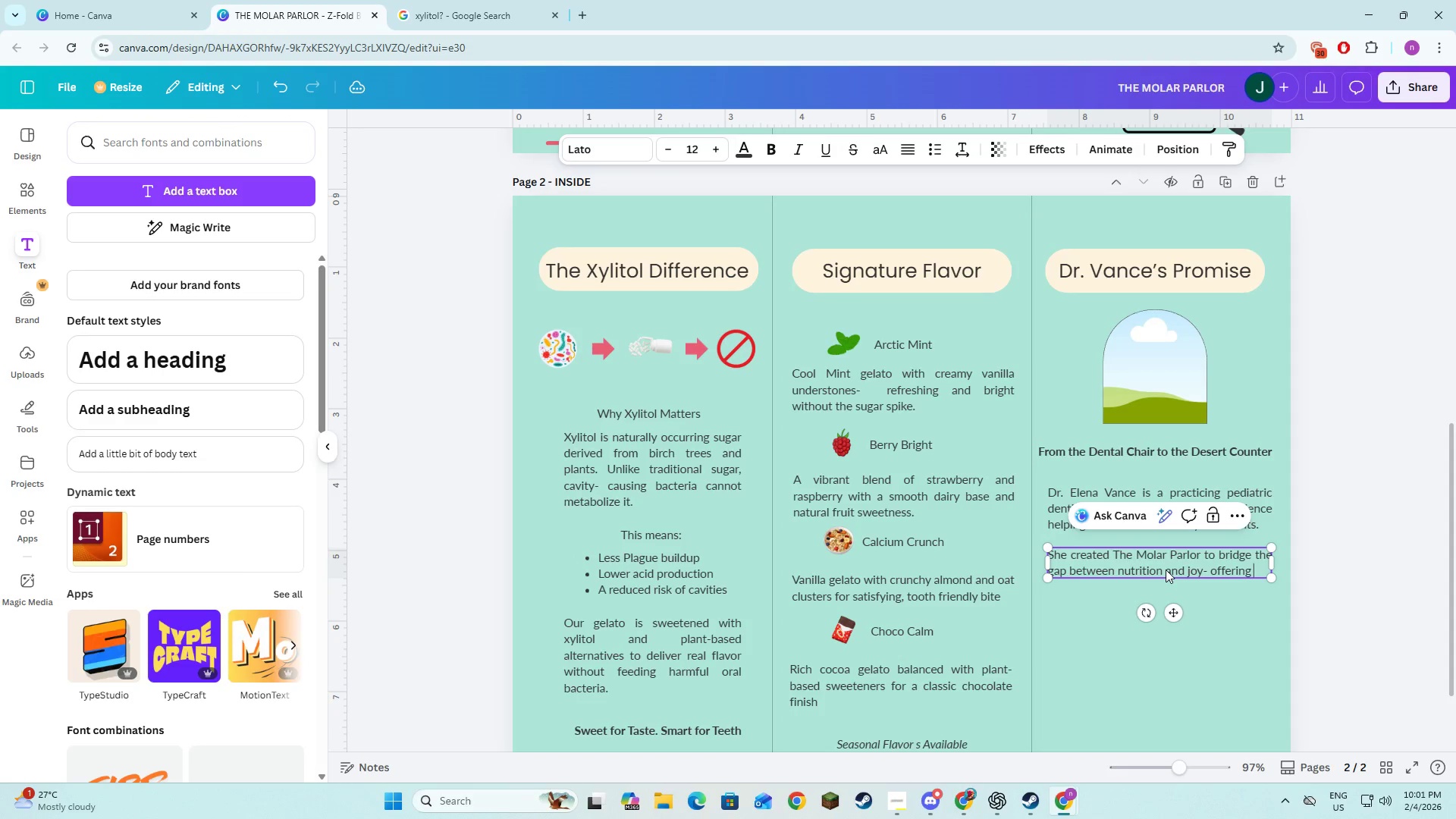 
key(Alt+AltLeft)
 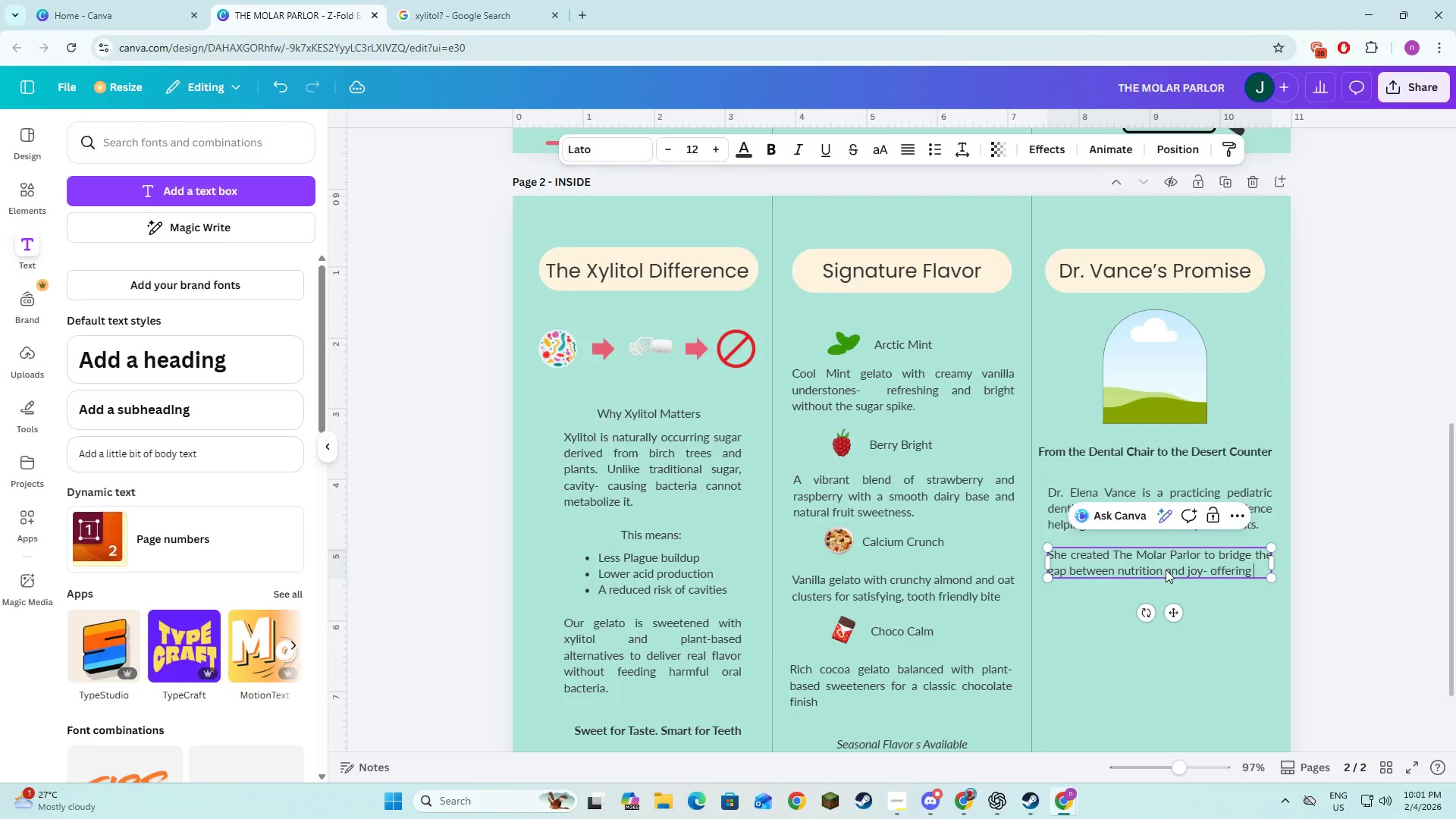 
key(Alt+Tab)
 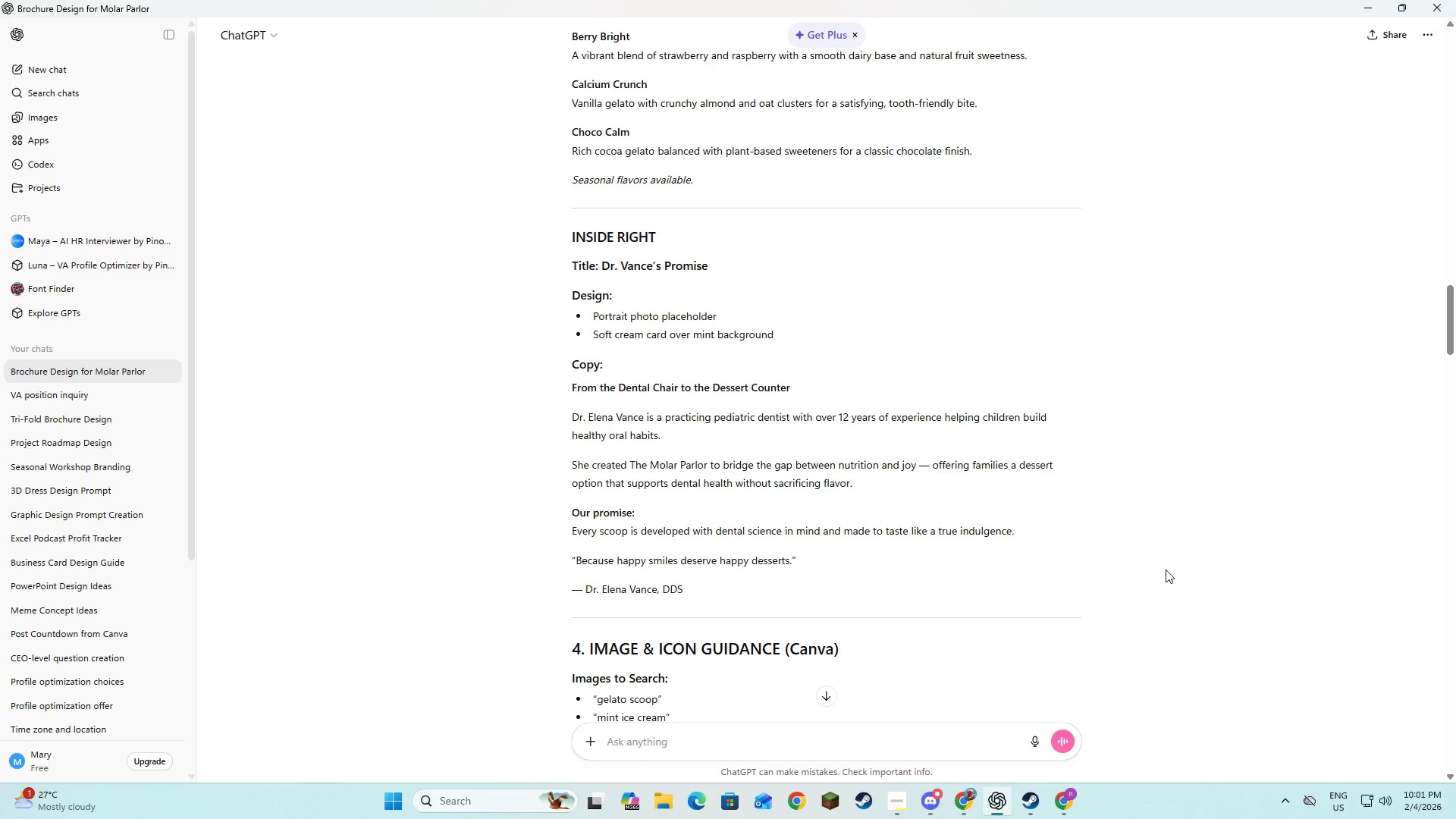 
key(Alt+AltLeft)
 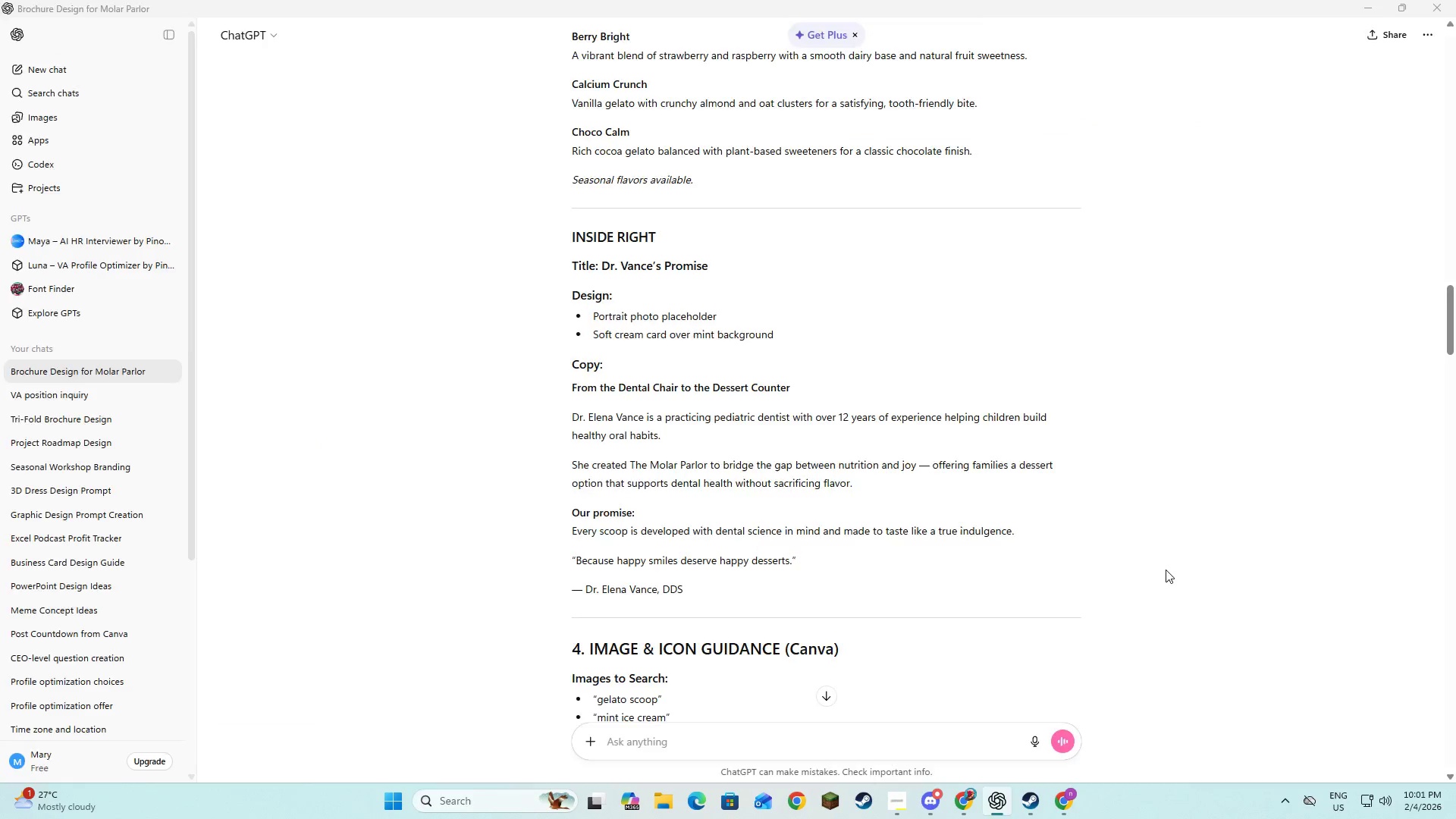 
key(Tab)
type(families )
 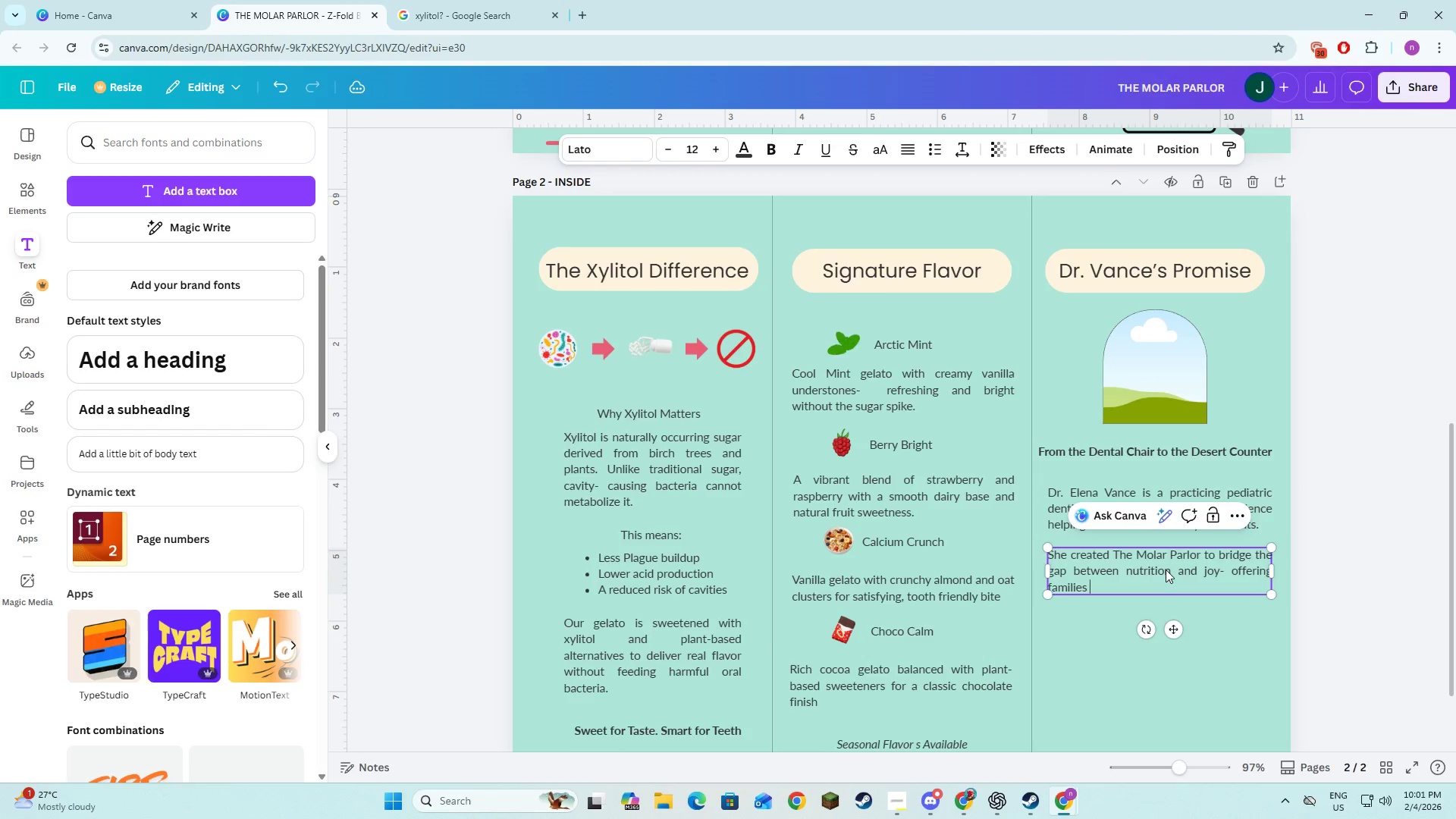 
key(Alt+AltLeft)
 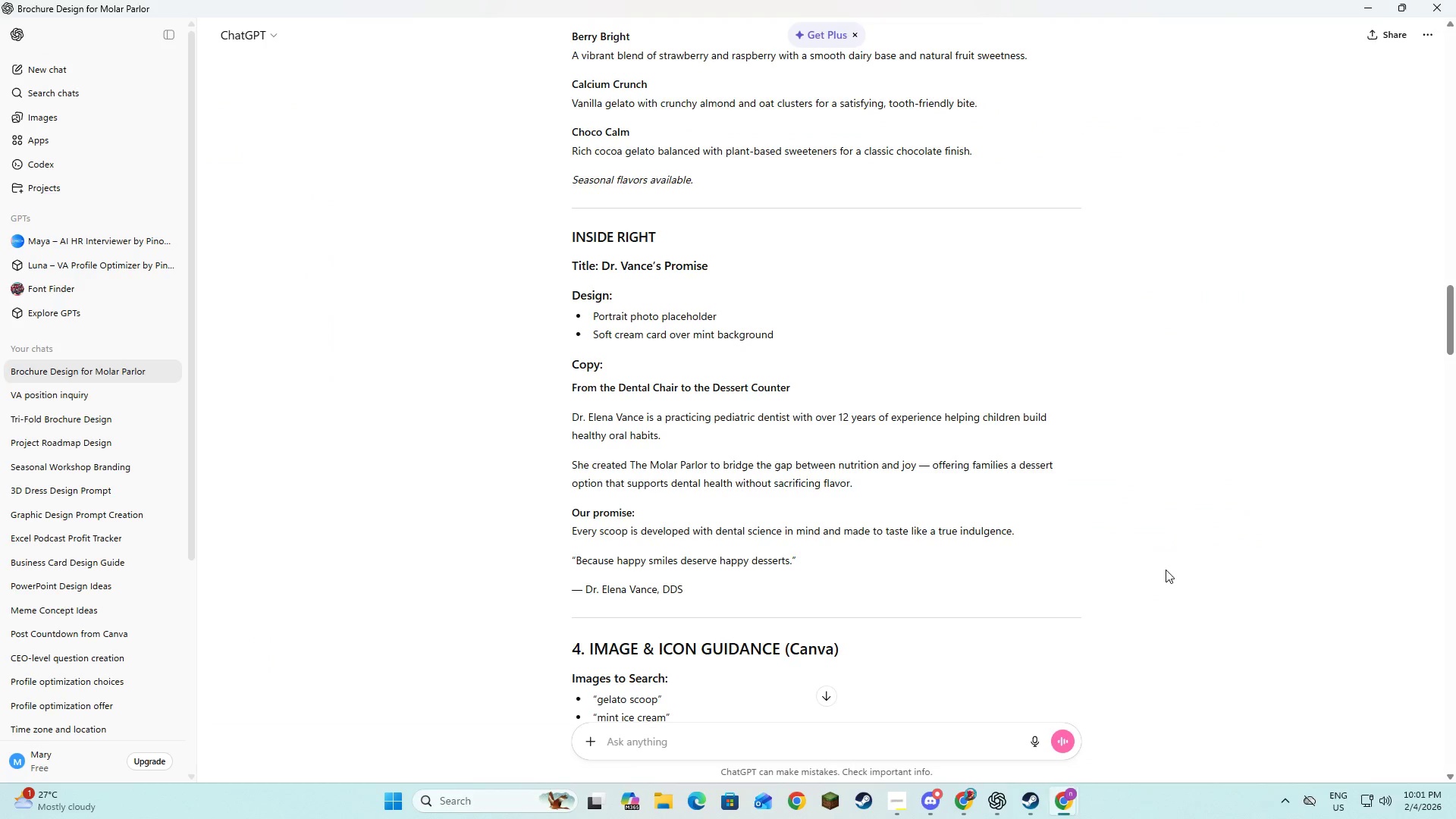 
key(Alt+Tab)
 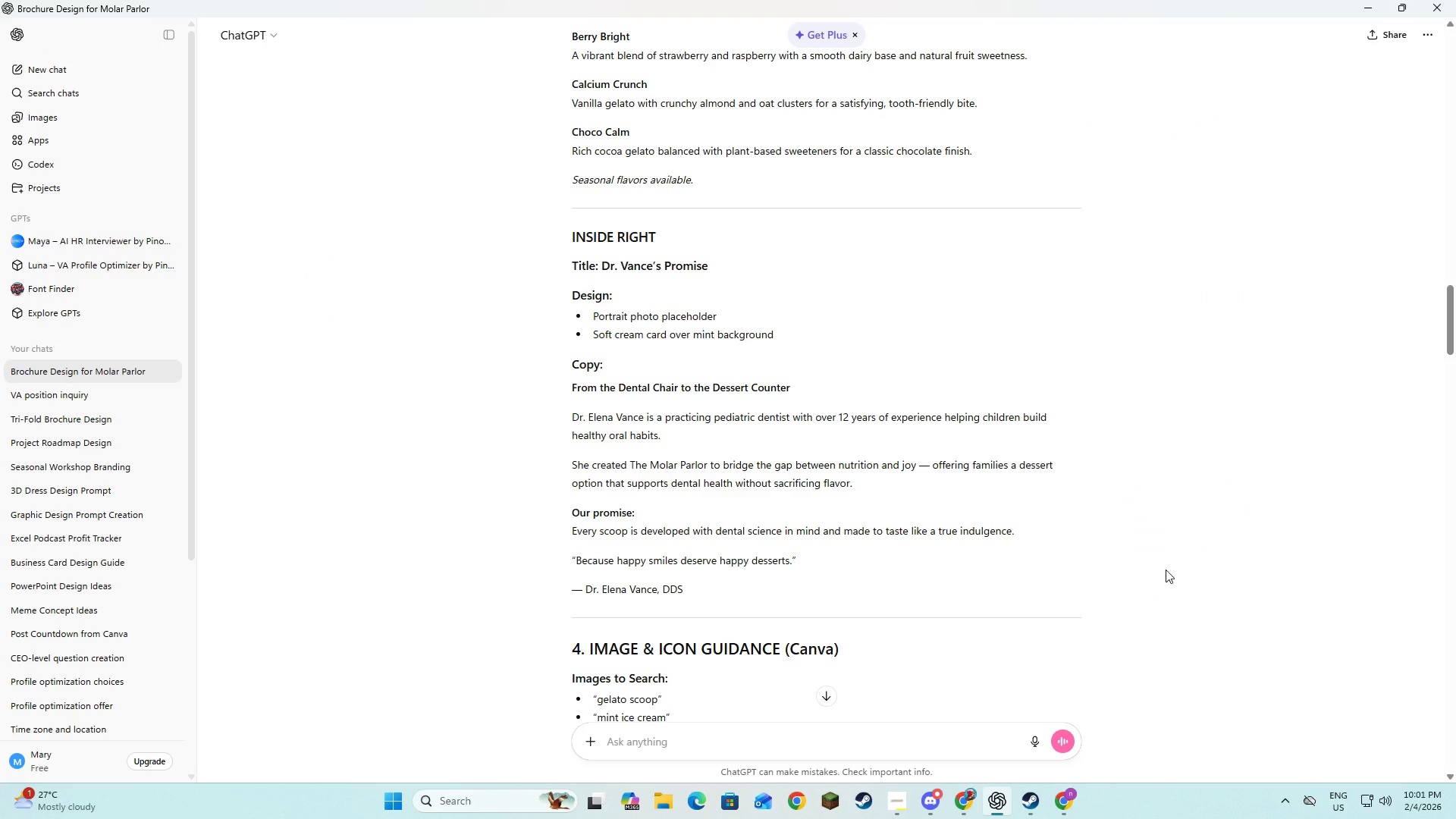 
key(Alt+AltLeft)
 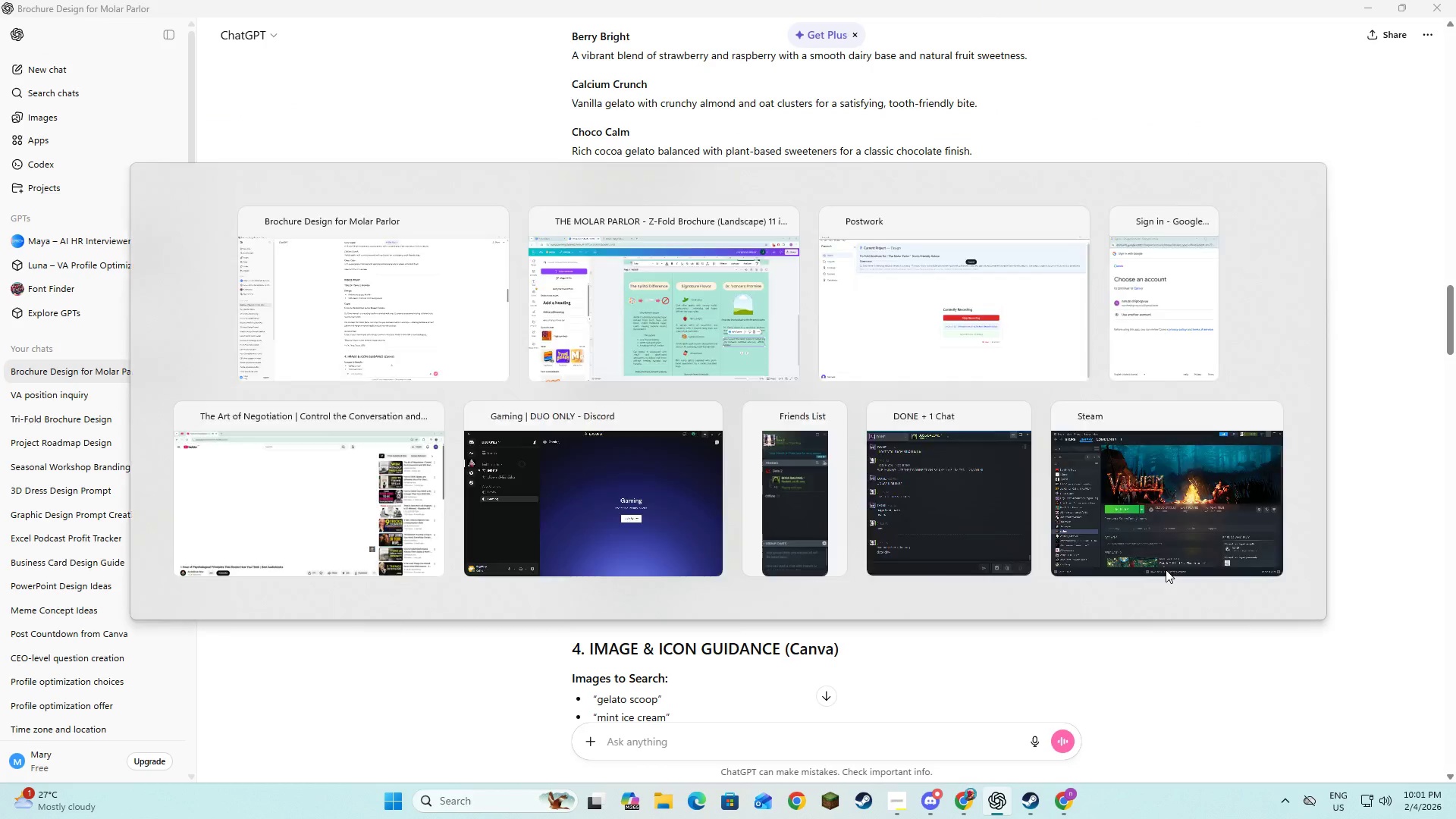 
key(Tab)
type(a dessert )
 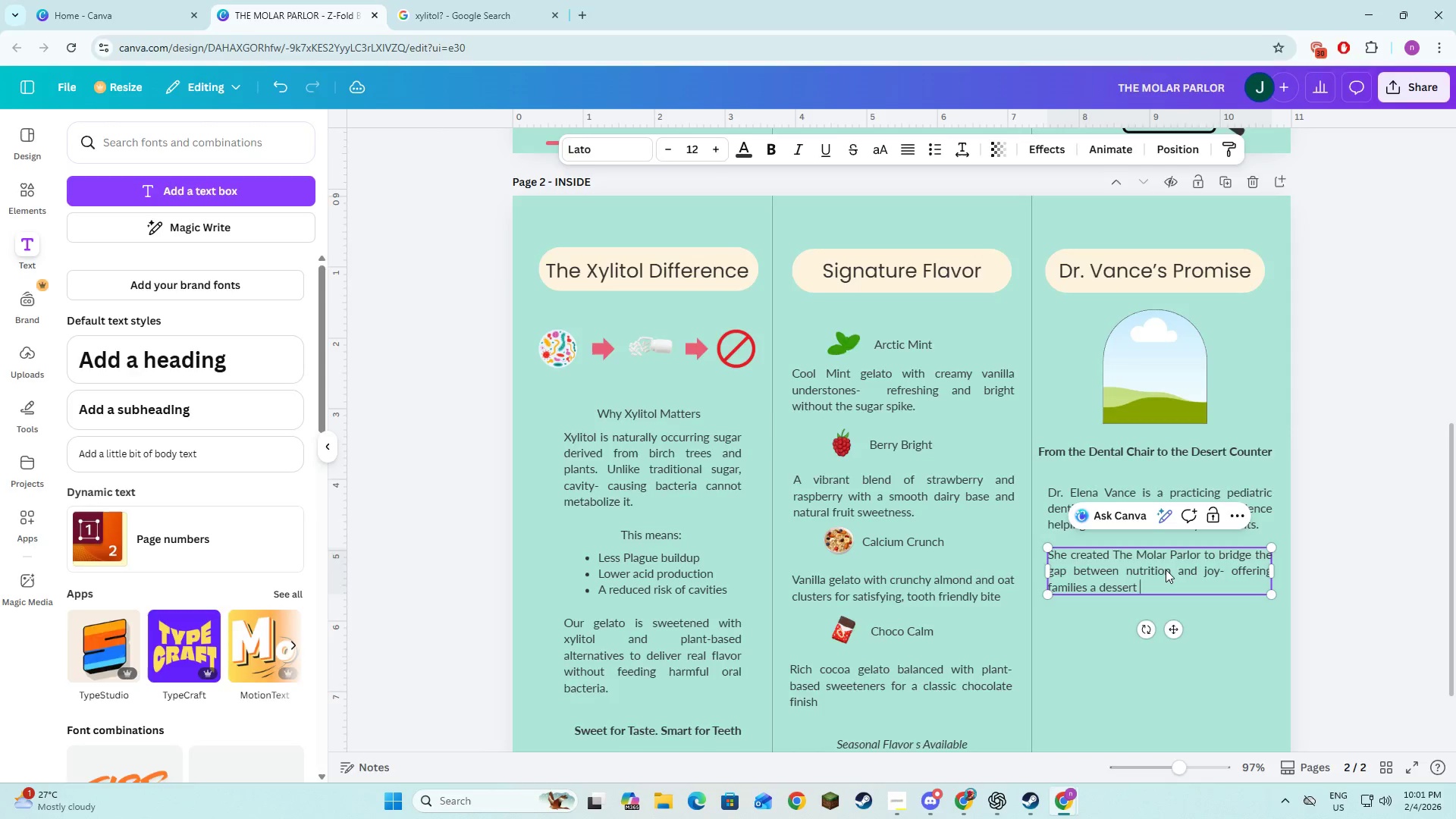 
key(Alt+AltLeft)
 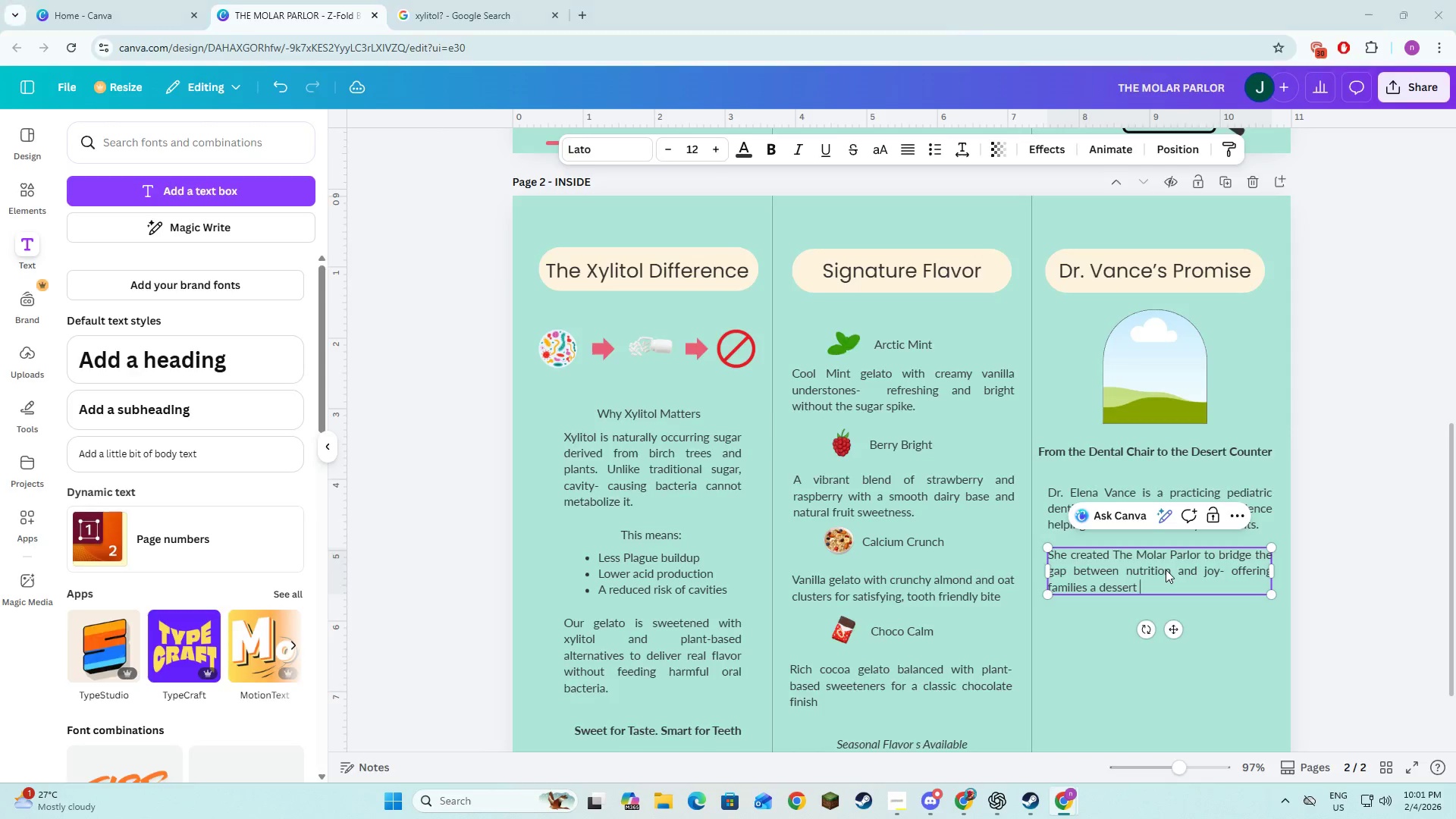 
key(Alt+Tab)
 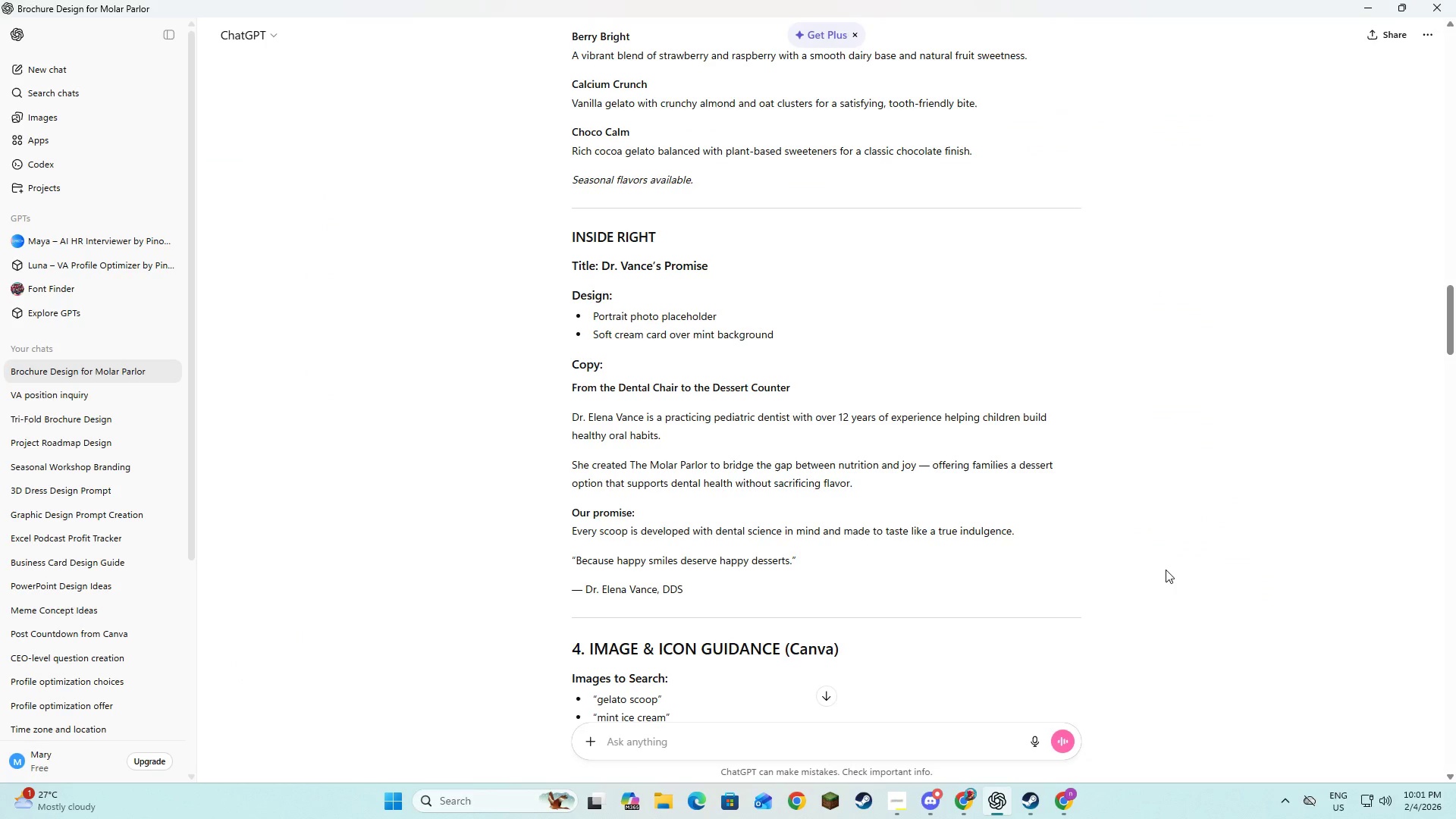 
key(Alt+AltLeft)
 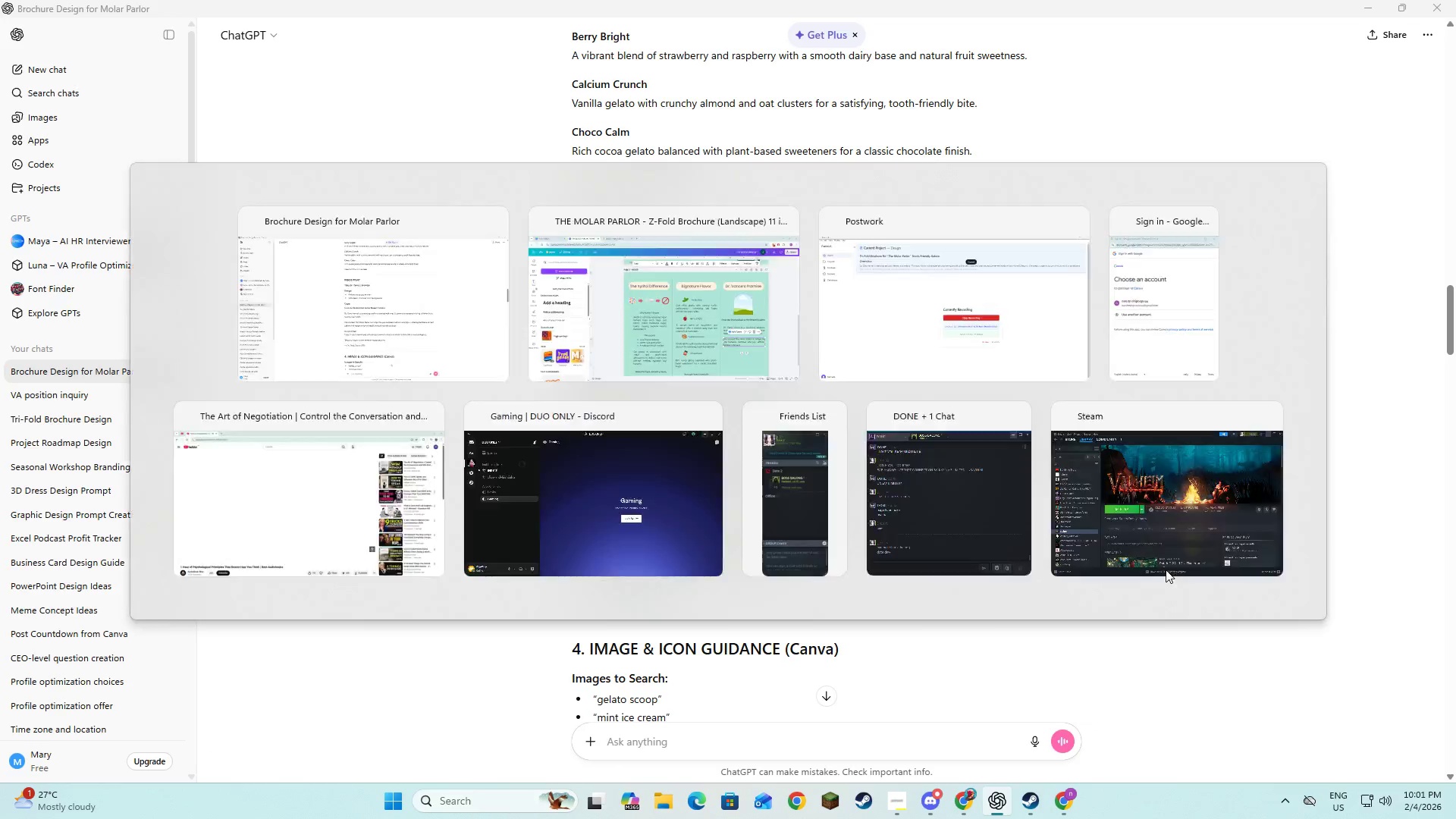 
key(Tab)
type(option )
 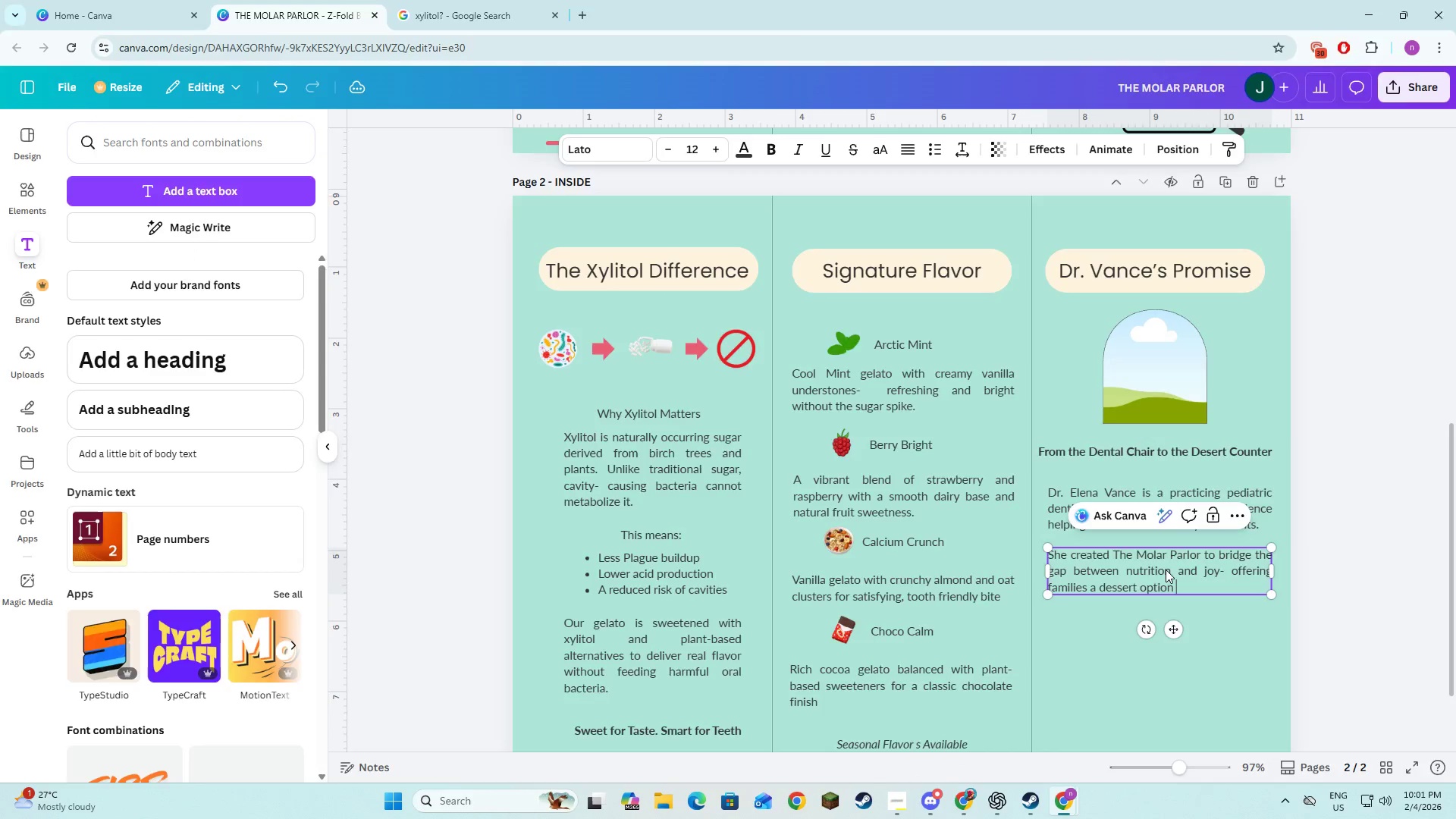 
key(Alt+AltLeft)
 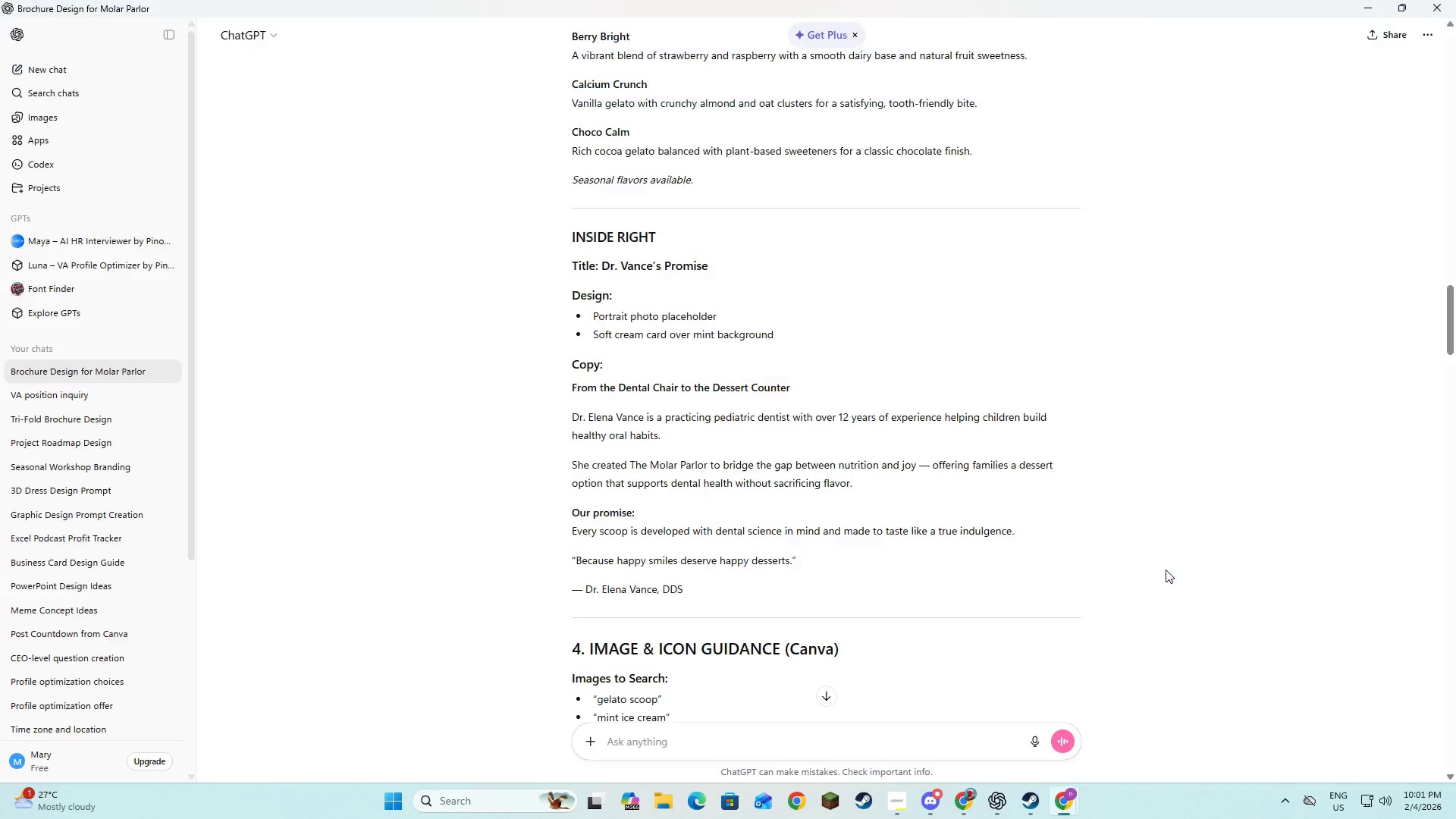 
key(Alt+Tab)
 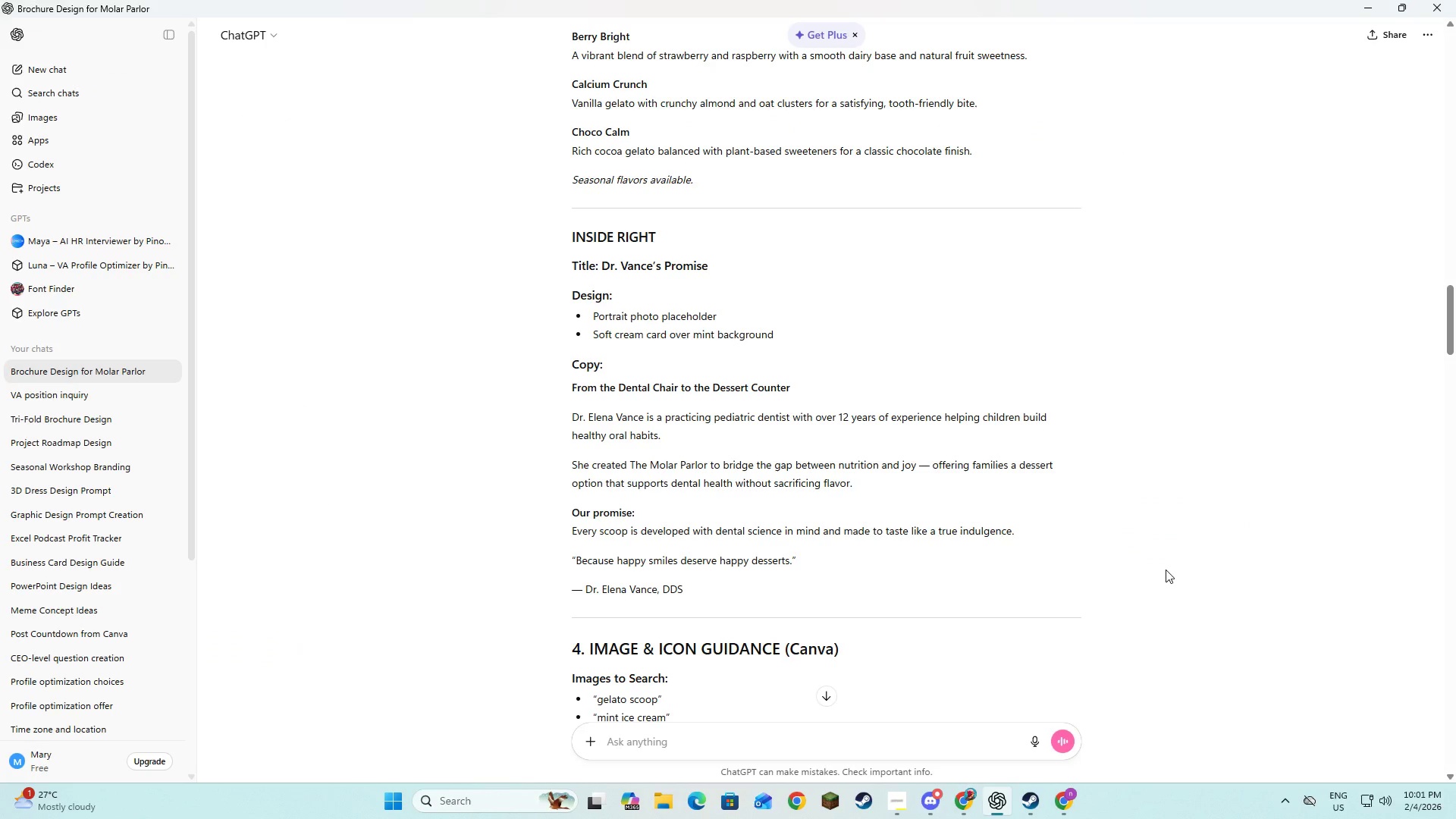 
key(Alt+AltLeft)
 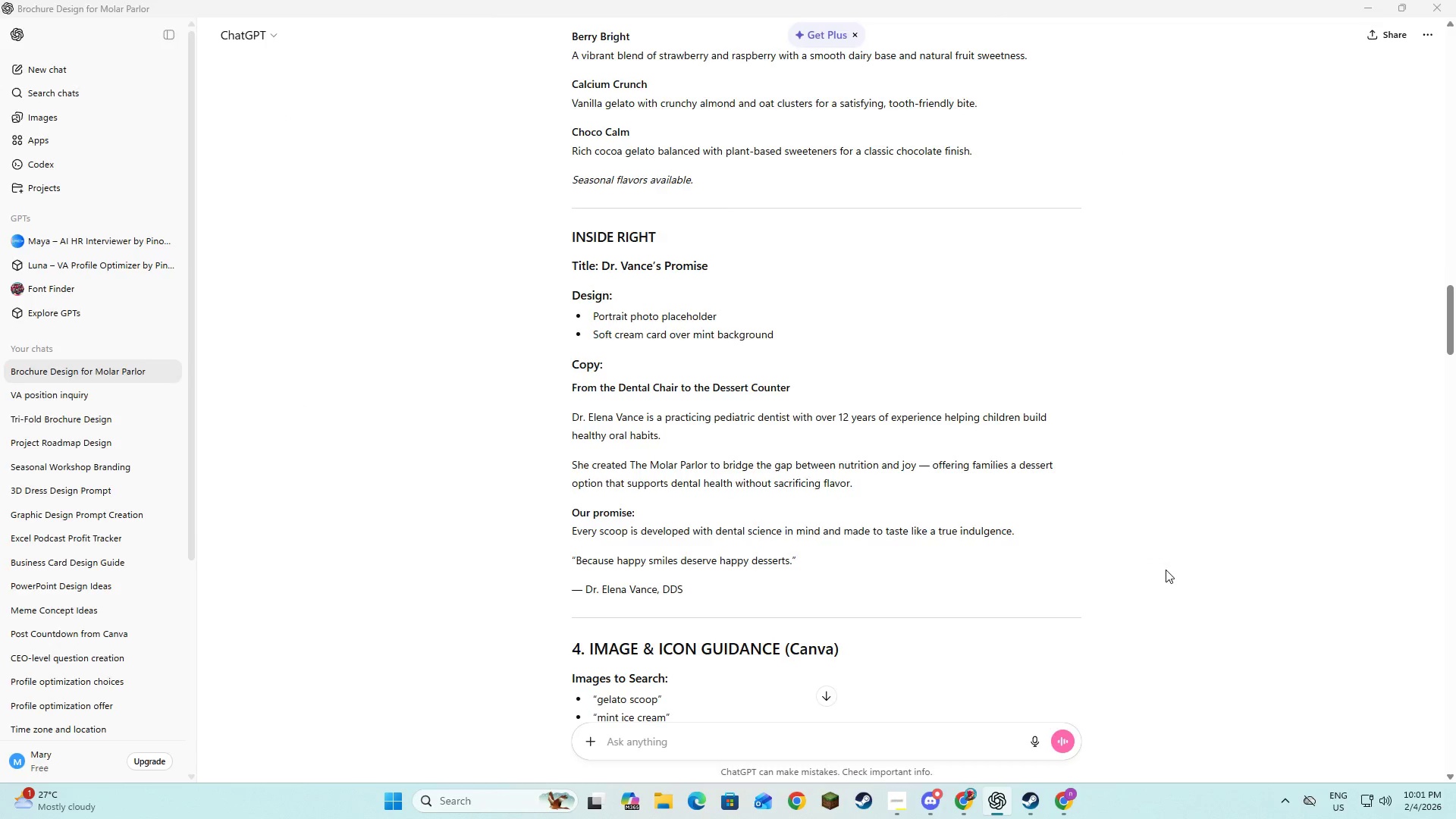 
key(Alt+Tab)
 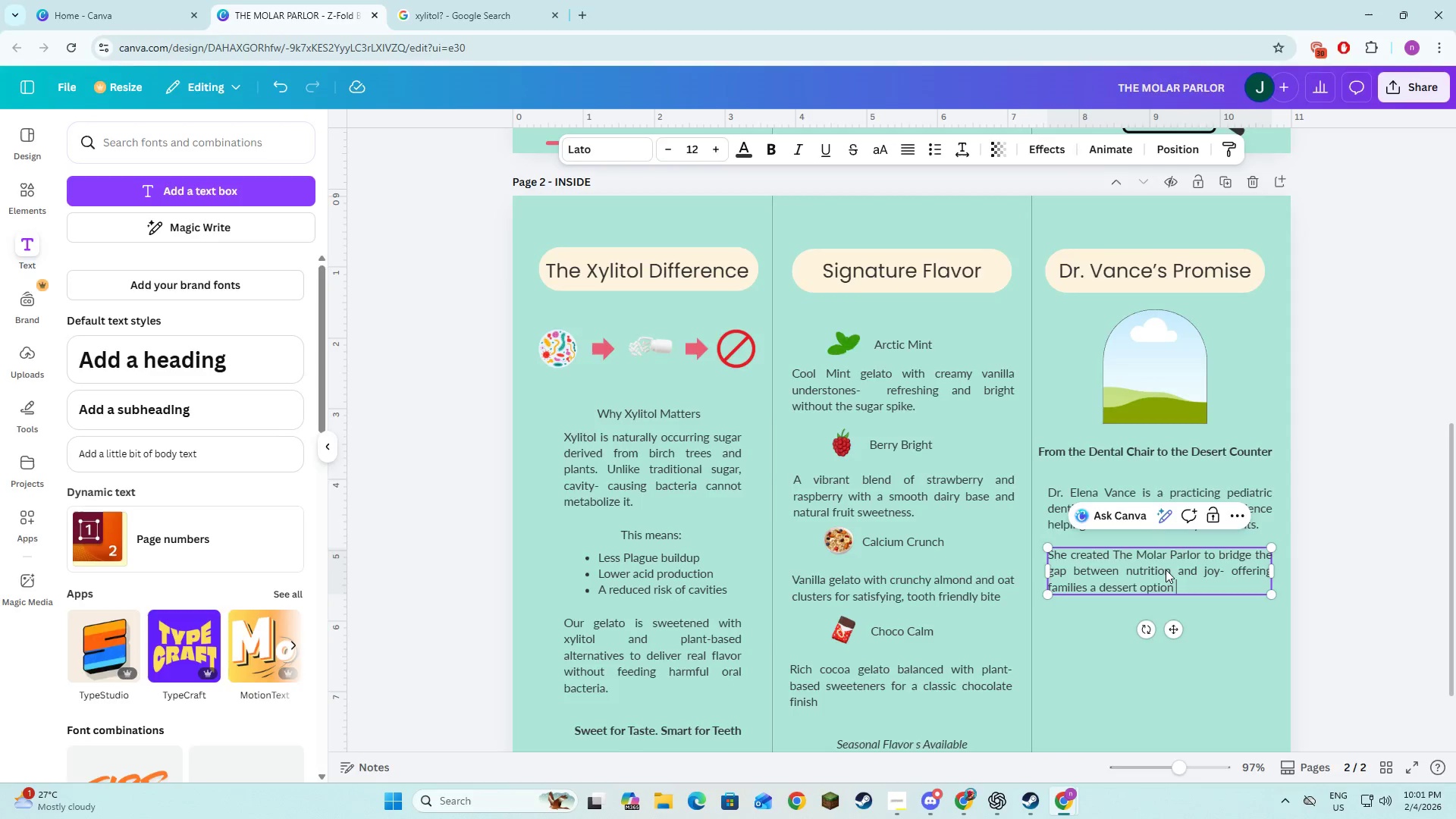 
key(Alt+AltLeft)
 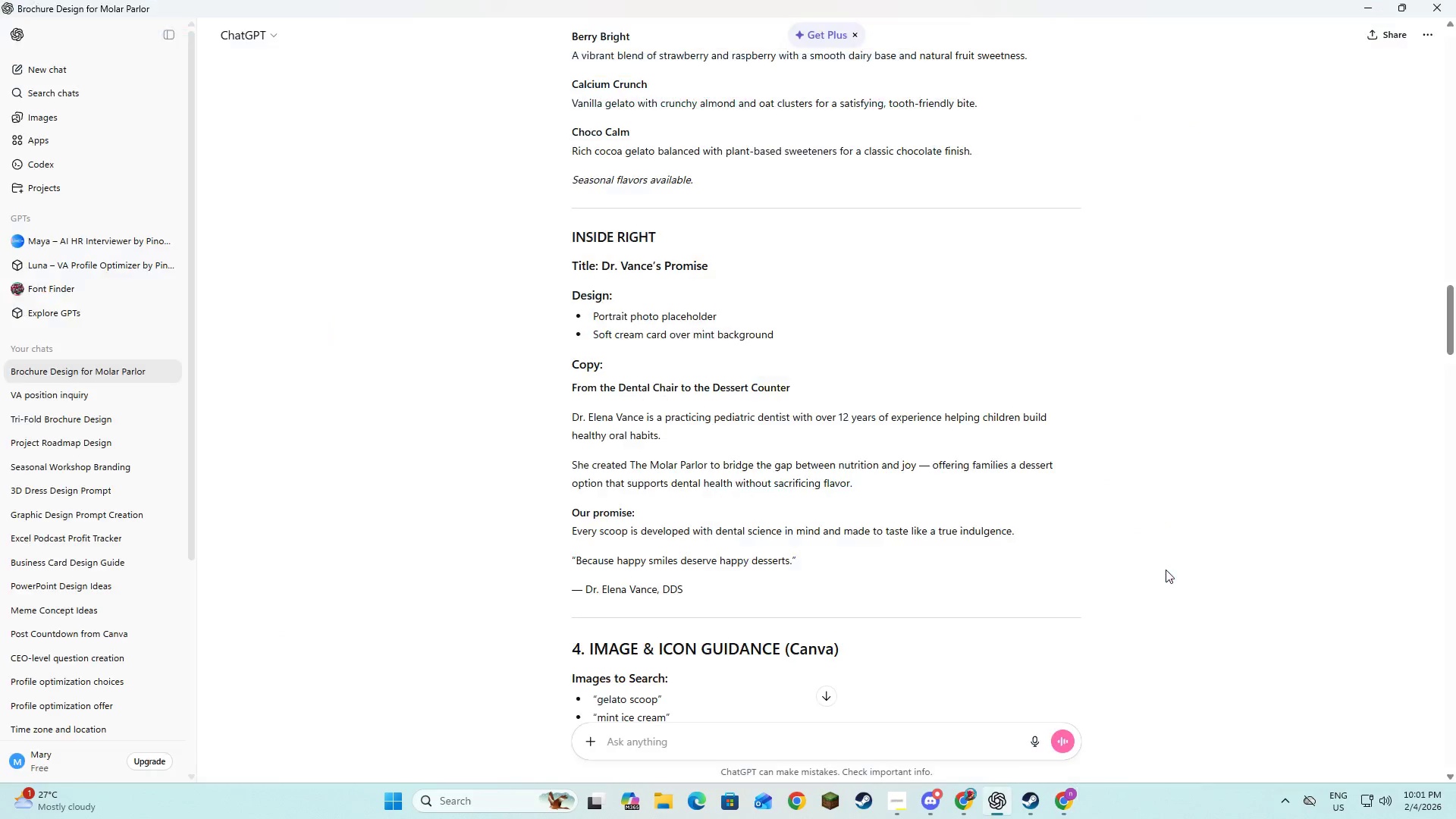 
key(Alt+Tab)
 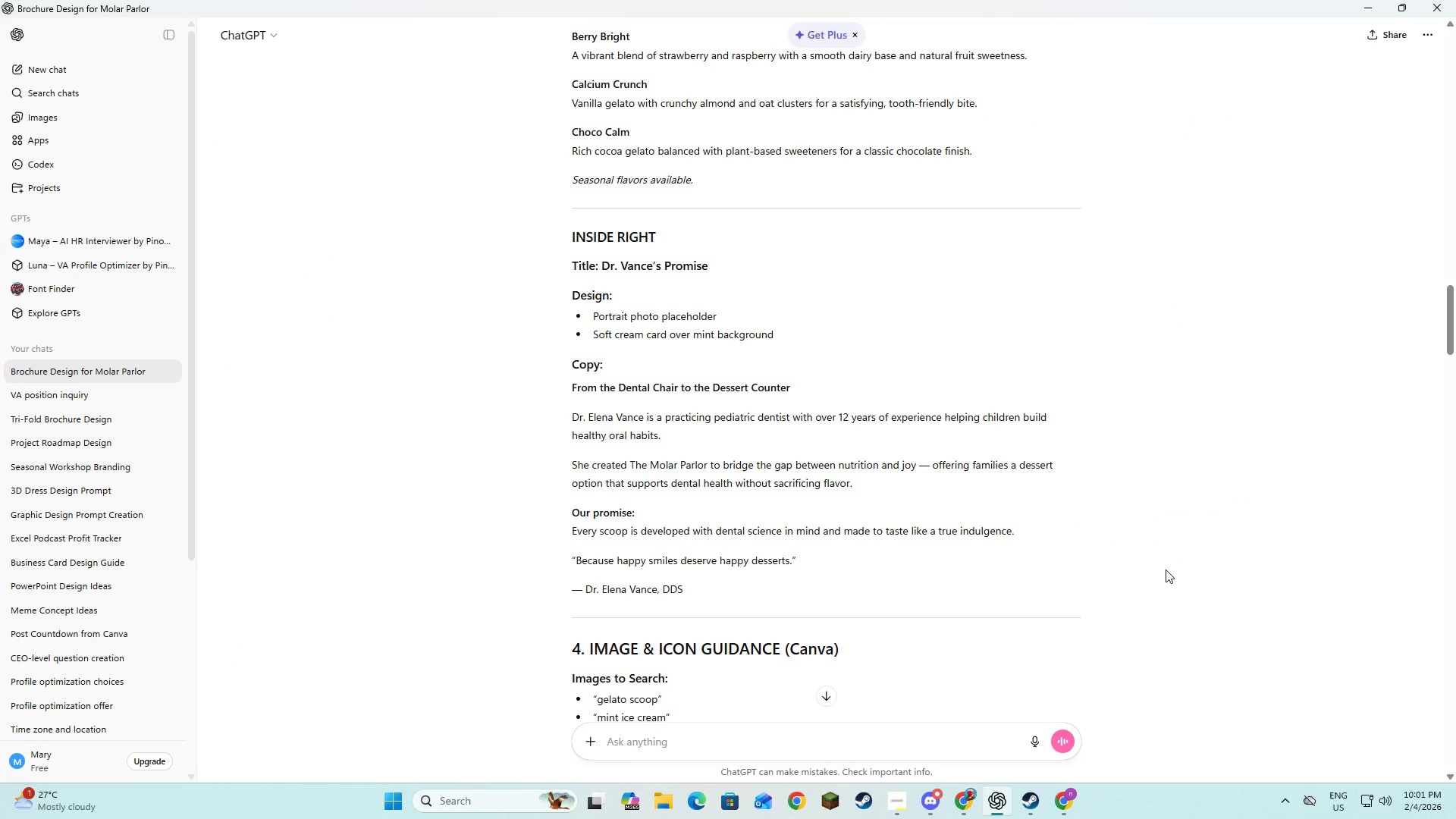 
key(Alt+AltLeft)
 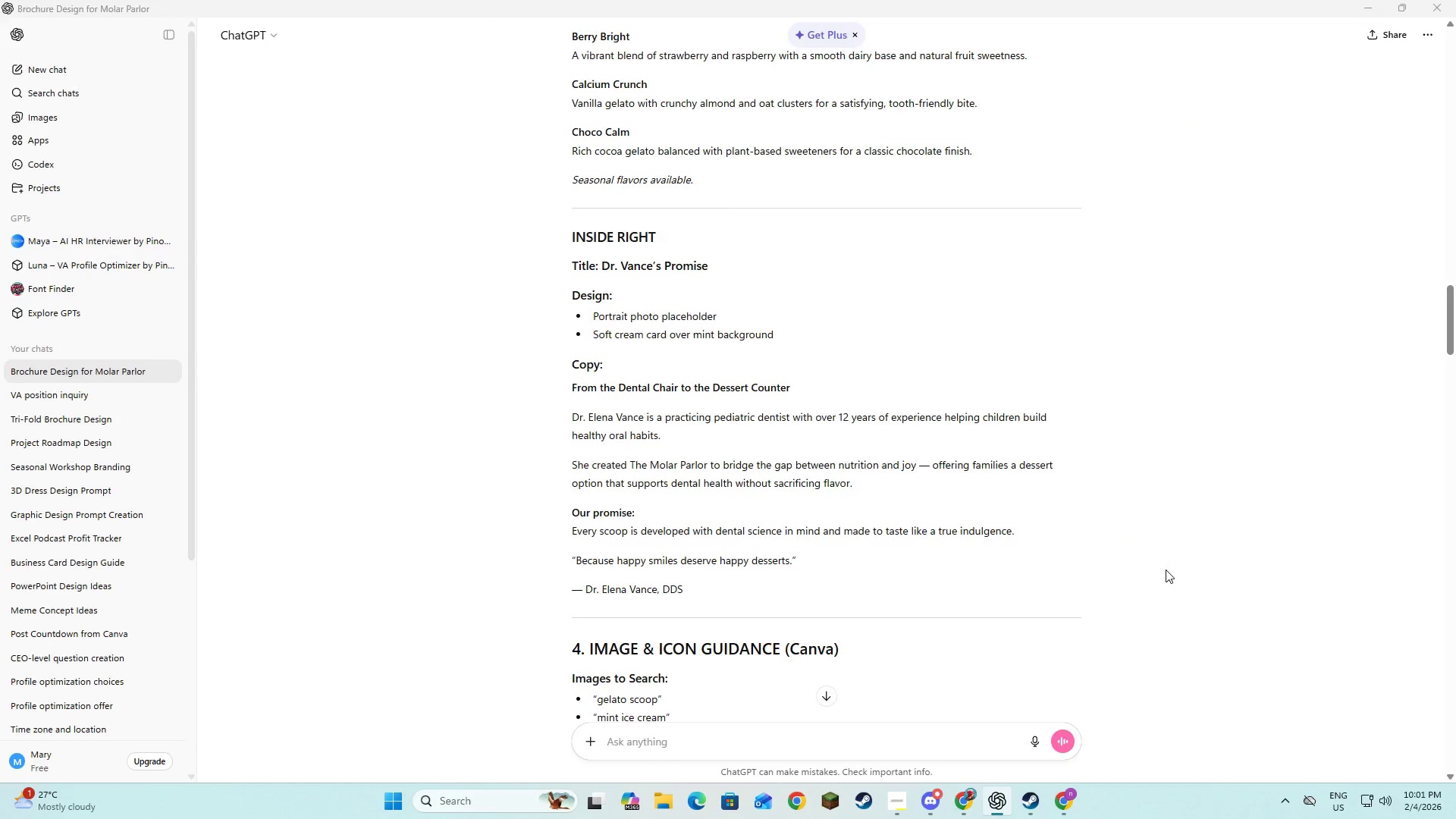 
key(Tab)
type(that support )
 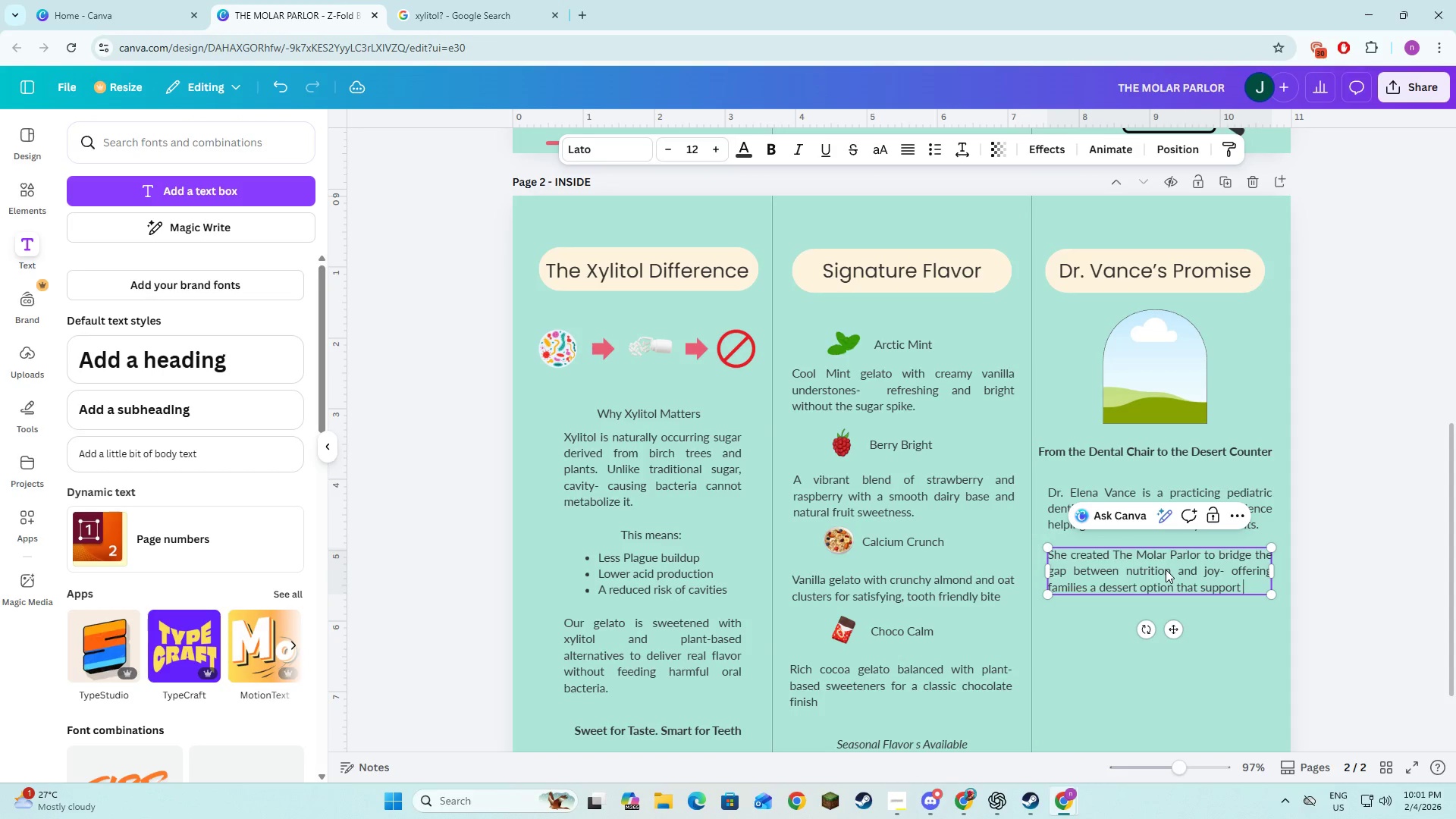 
key(Alt+AltLeft)
 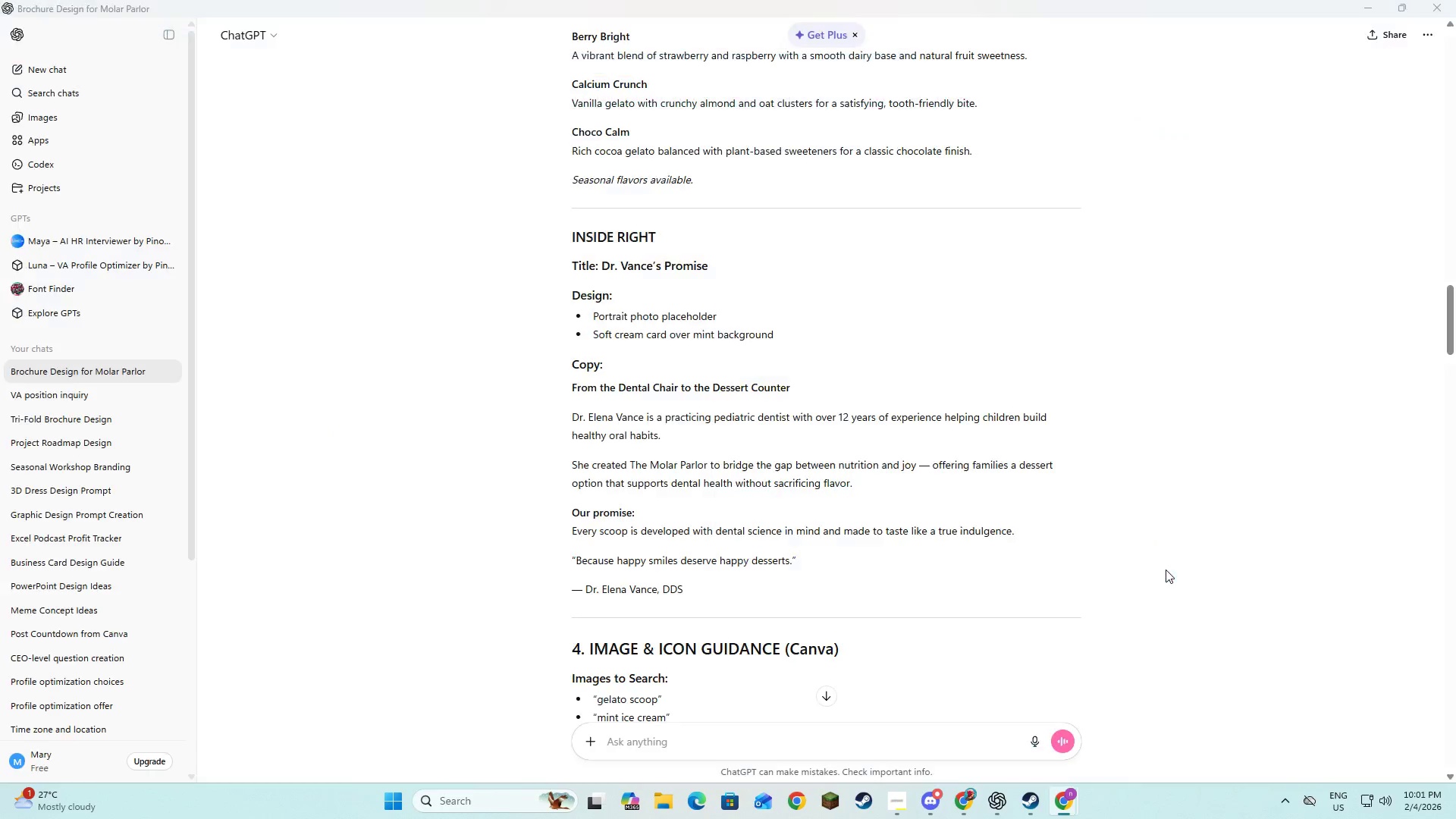 
key(Alt+Tab)
 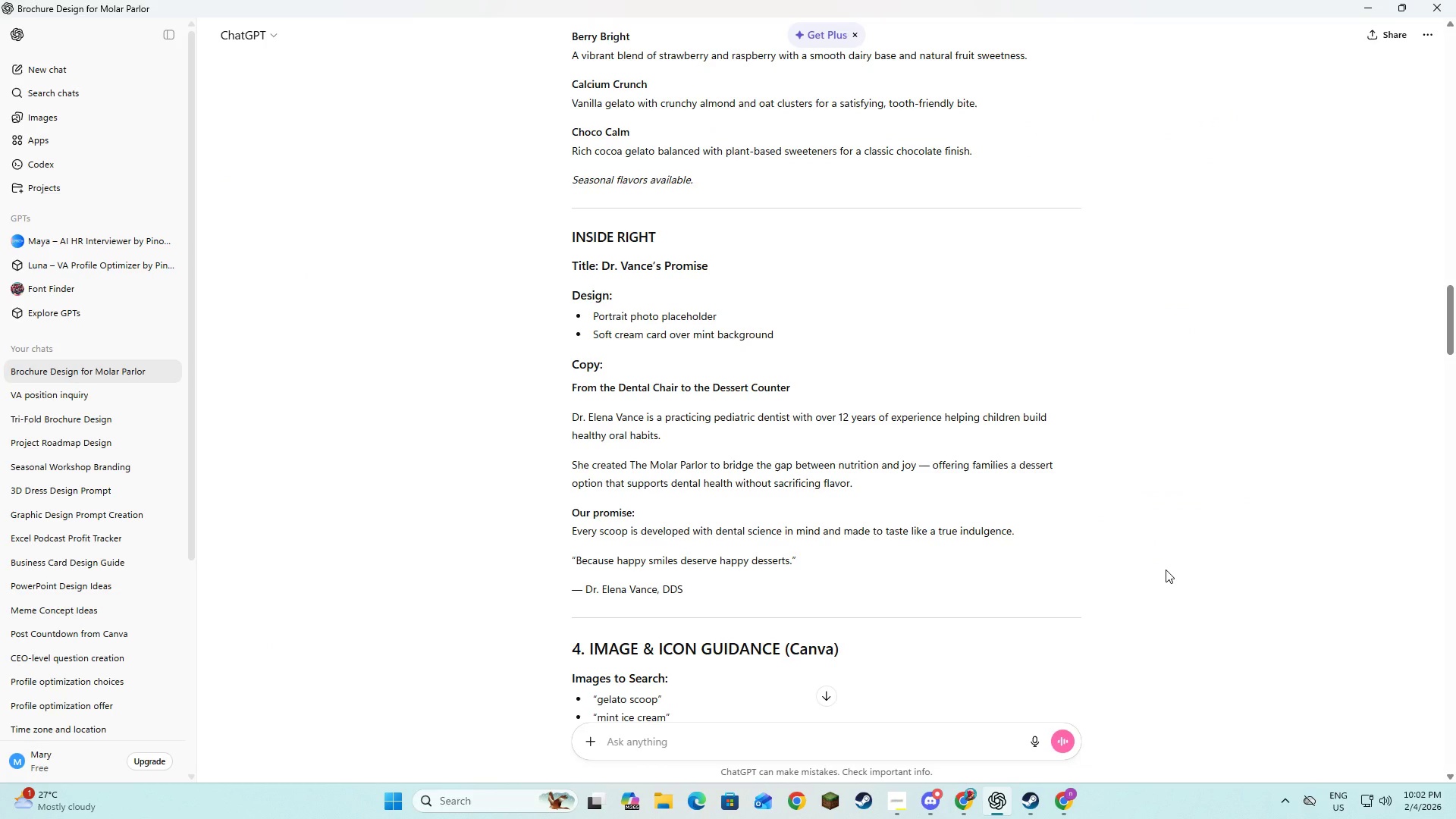 
key(Alt+AltLeft)
 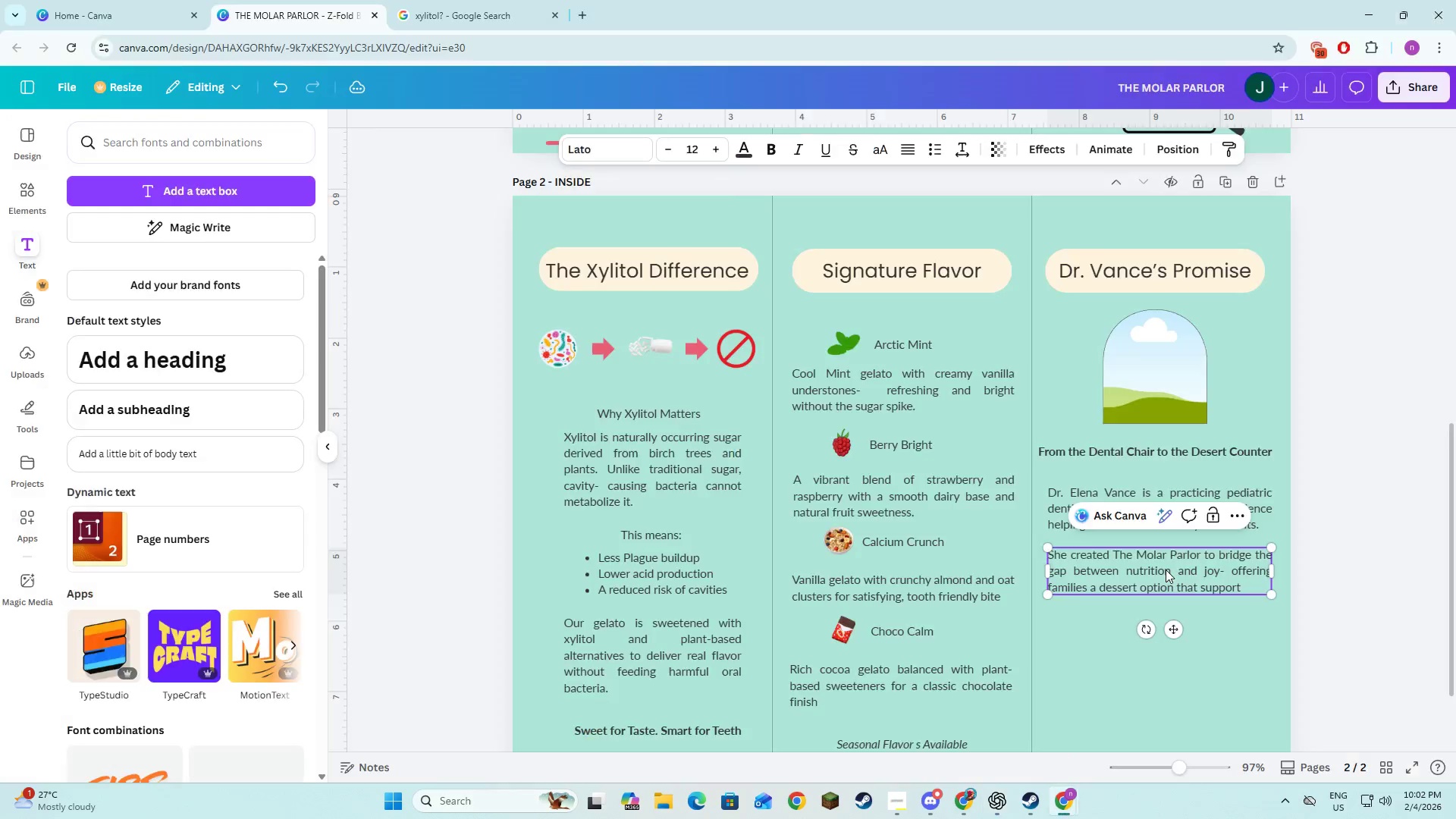 
key(Alt+Tab)
 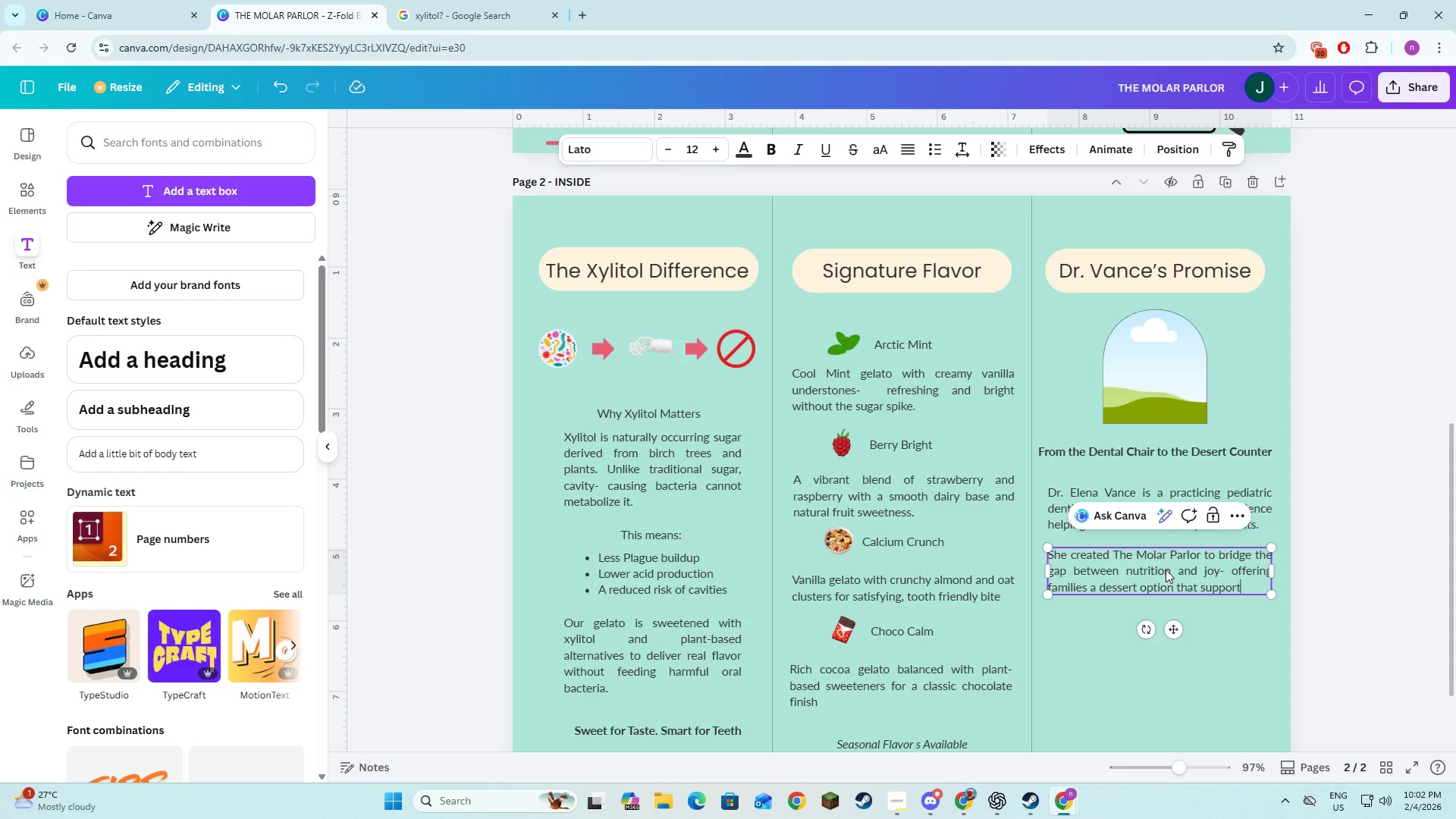 
key(Backspace)
 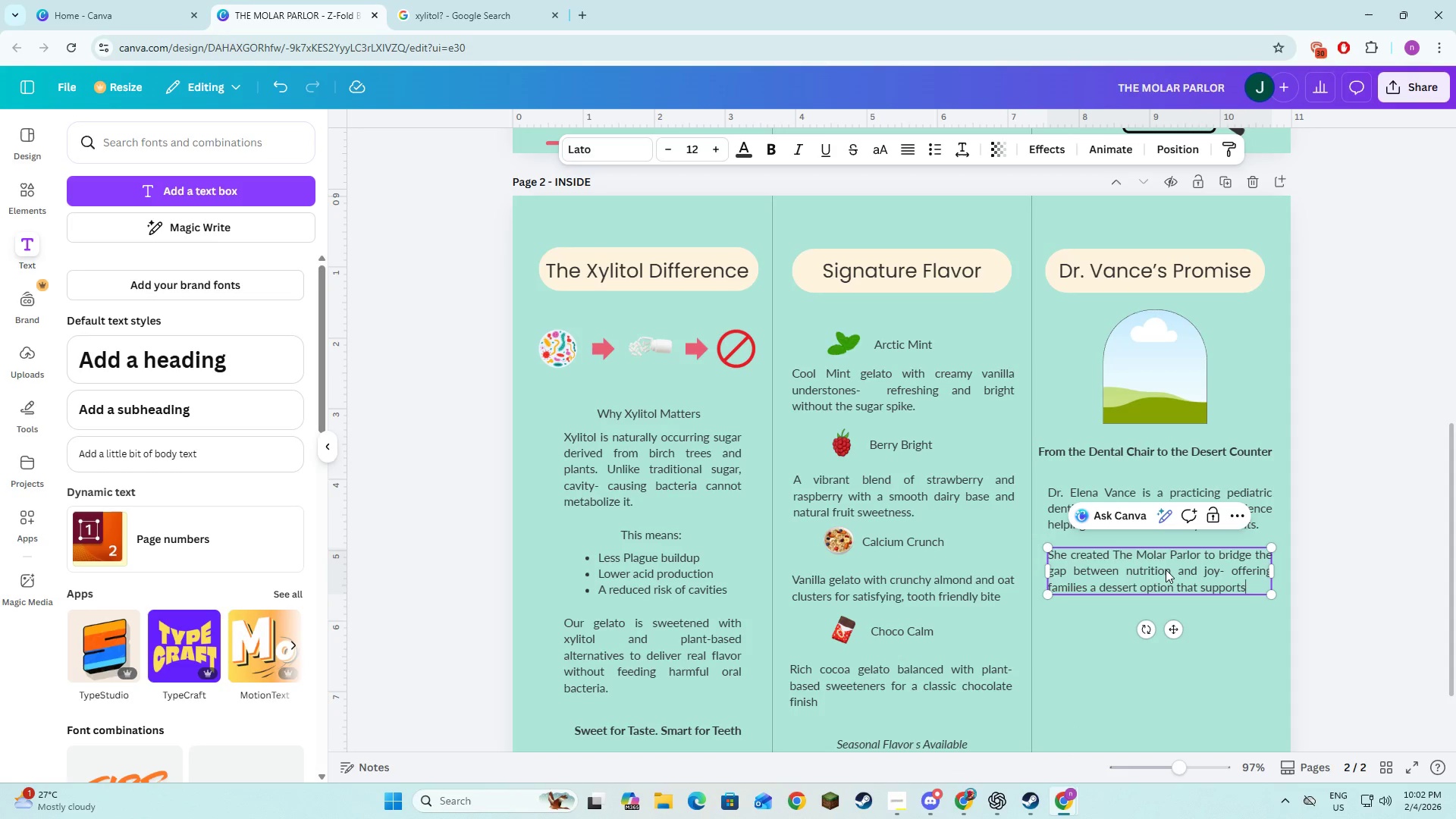 
key(S)
 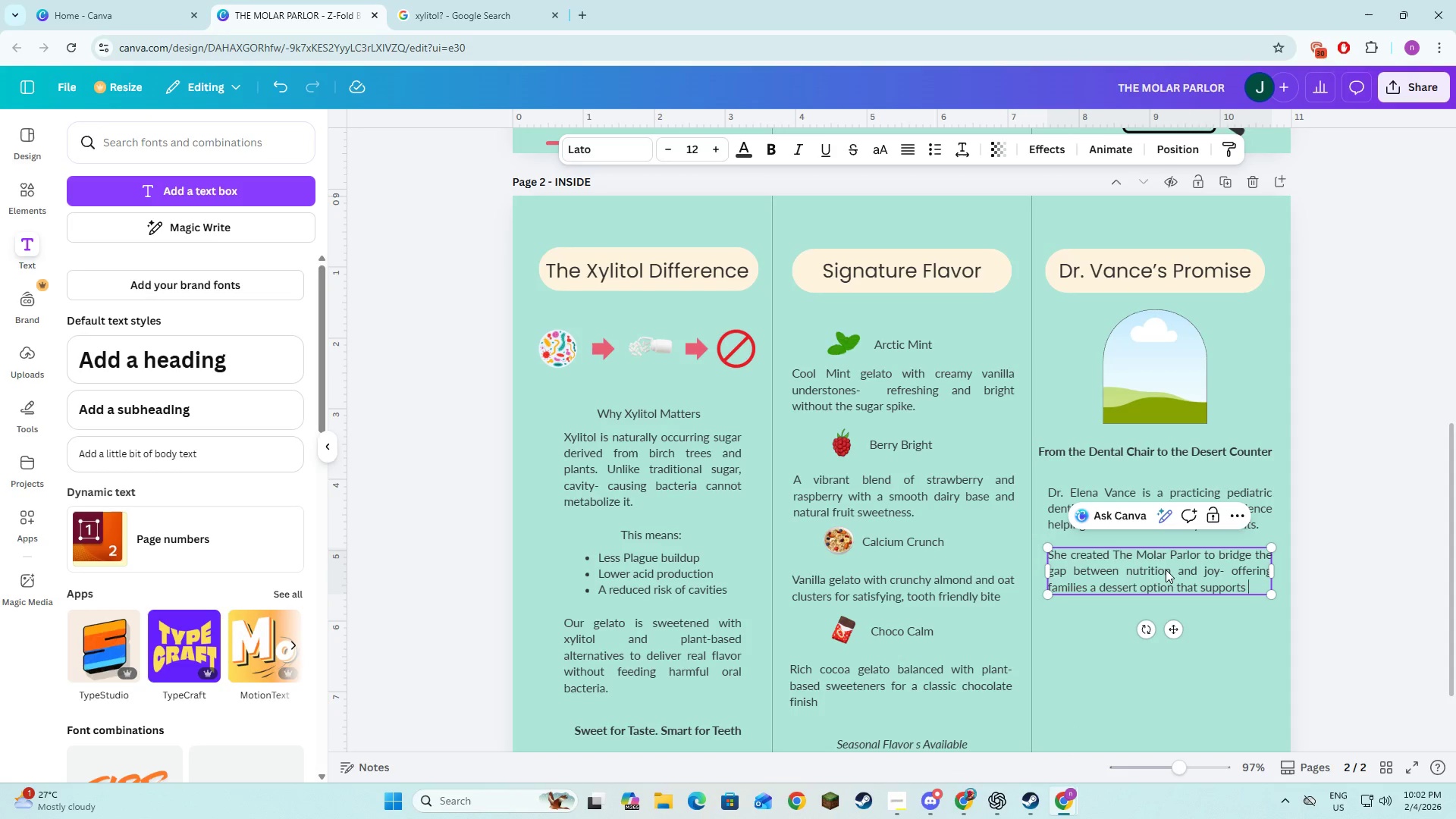 
key(Space)
 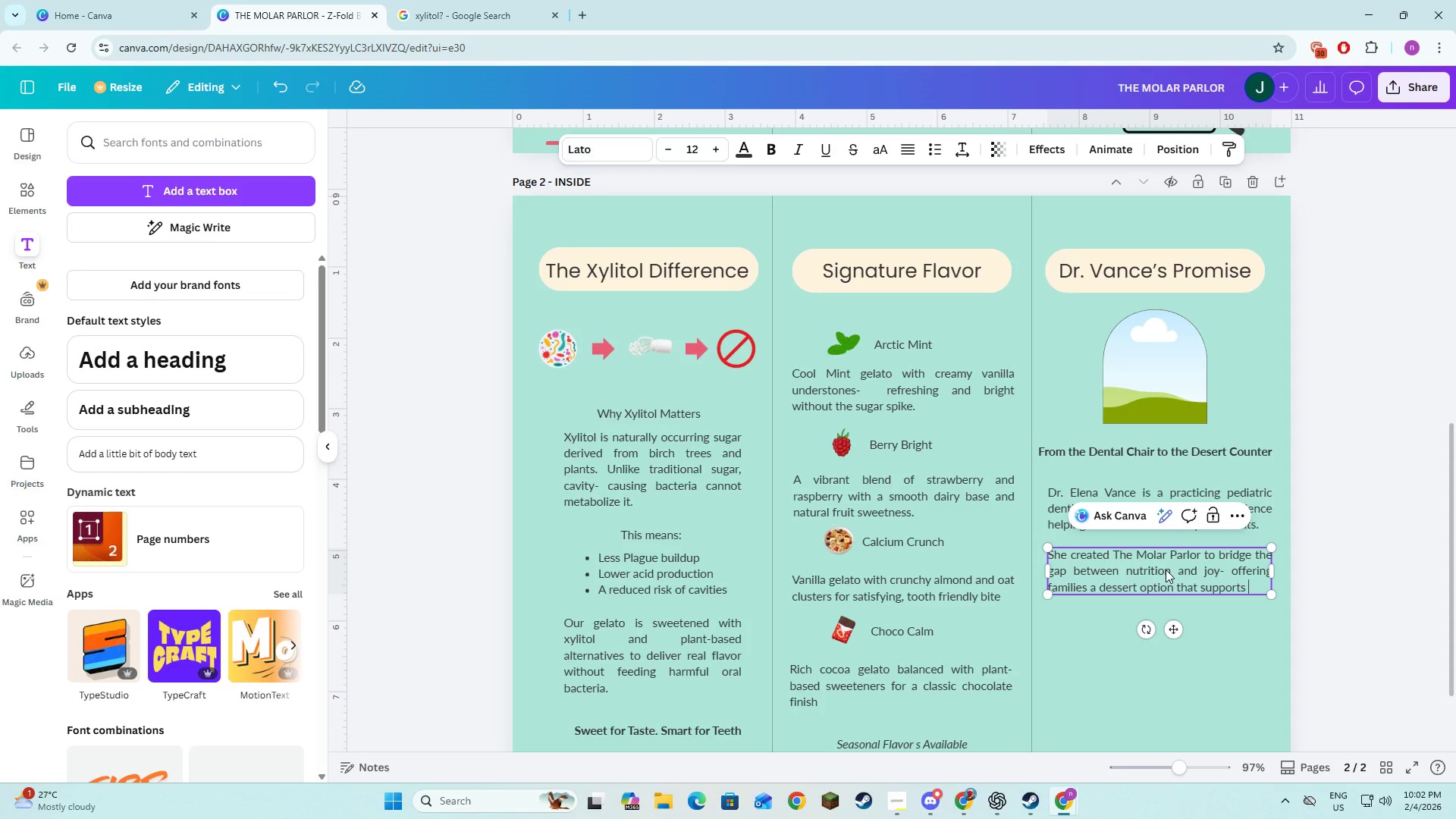 
key(Alt+AltLeft)
 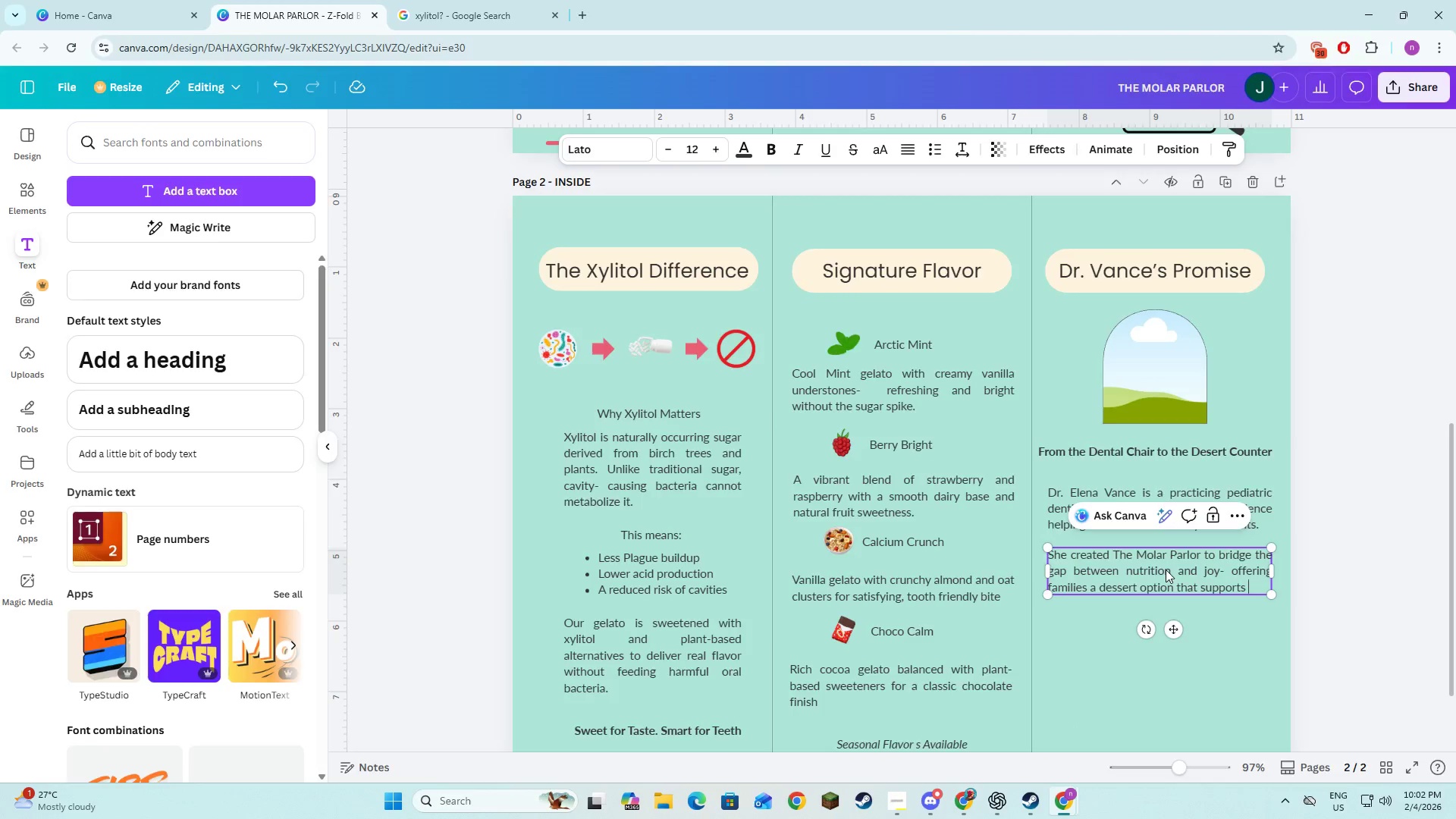 
key(Alt+Tab)
 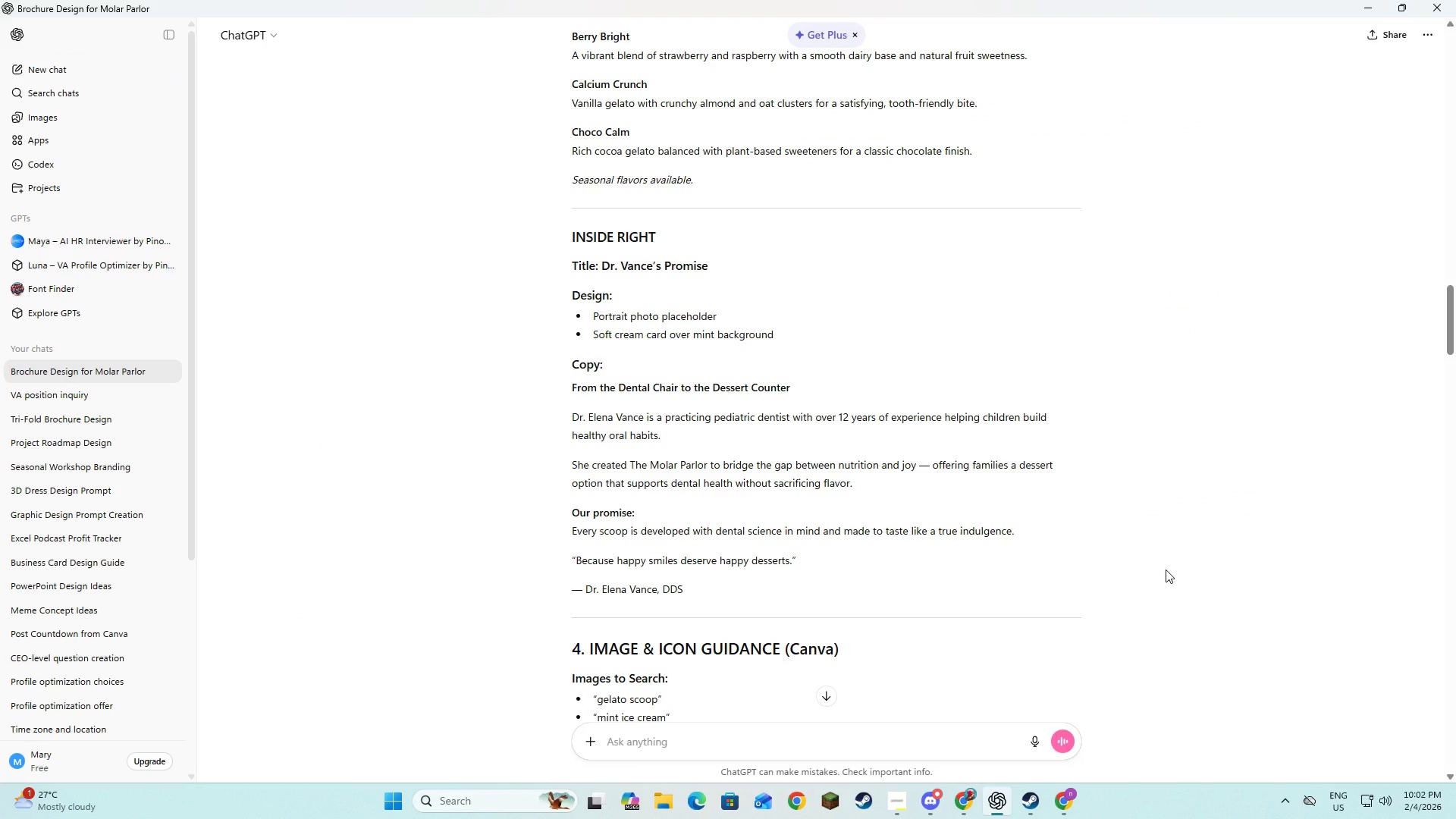 
key(Alt+AltLeft)
 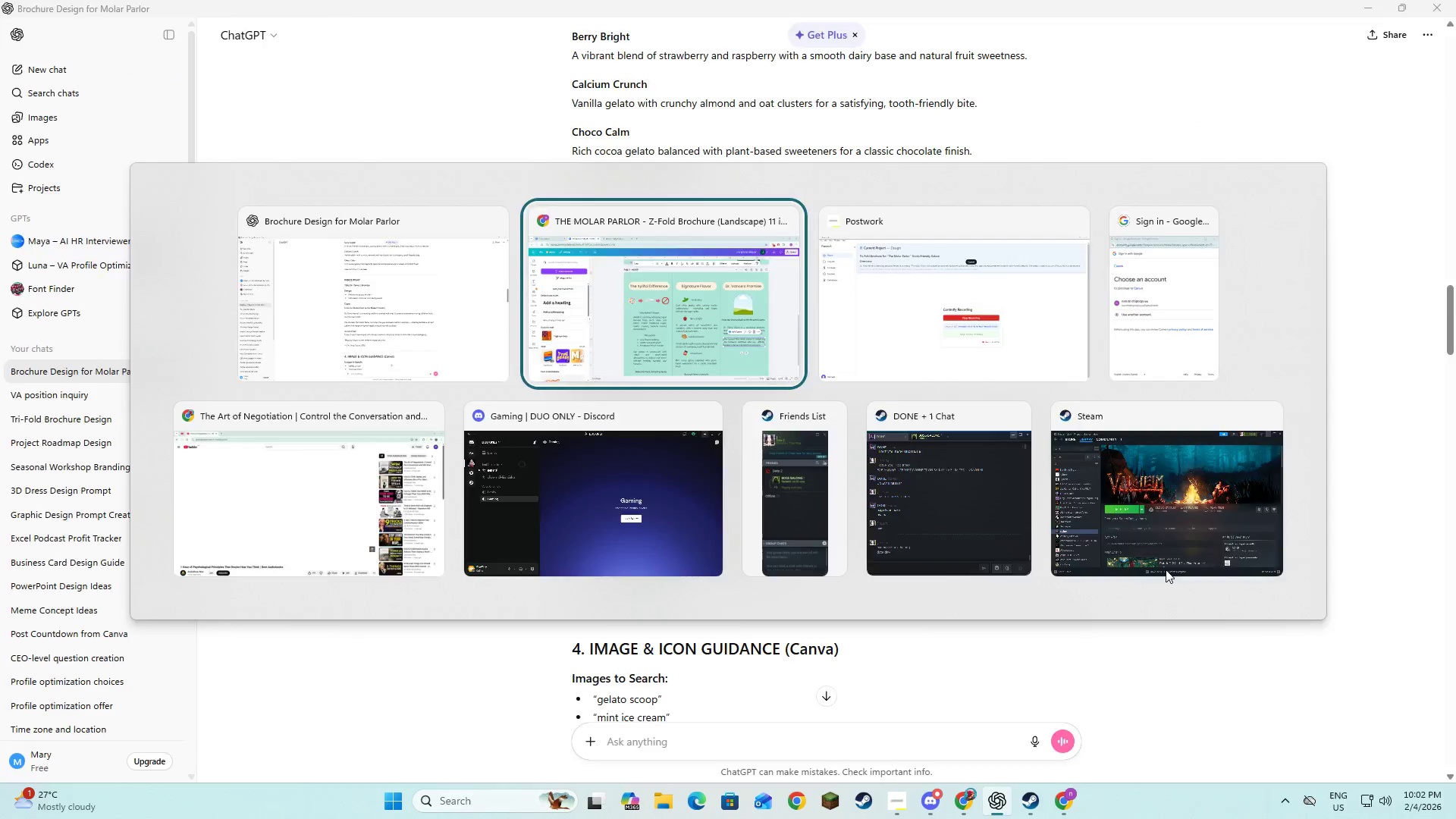 
key(Tab)
type(dental health )
 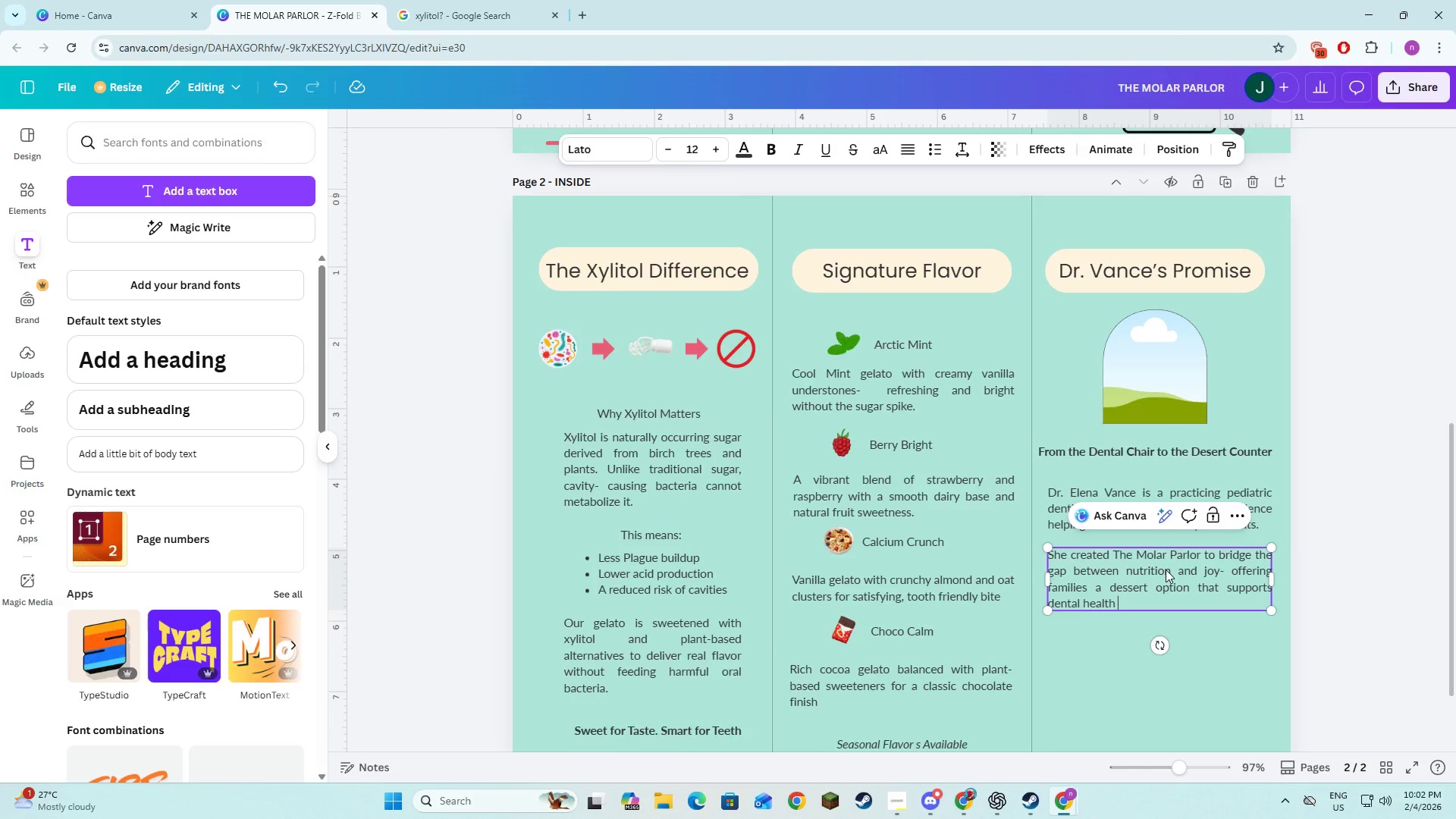 
key(Alt+AltLeft)
 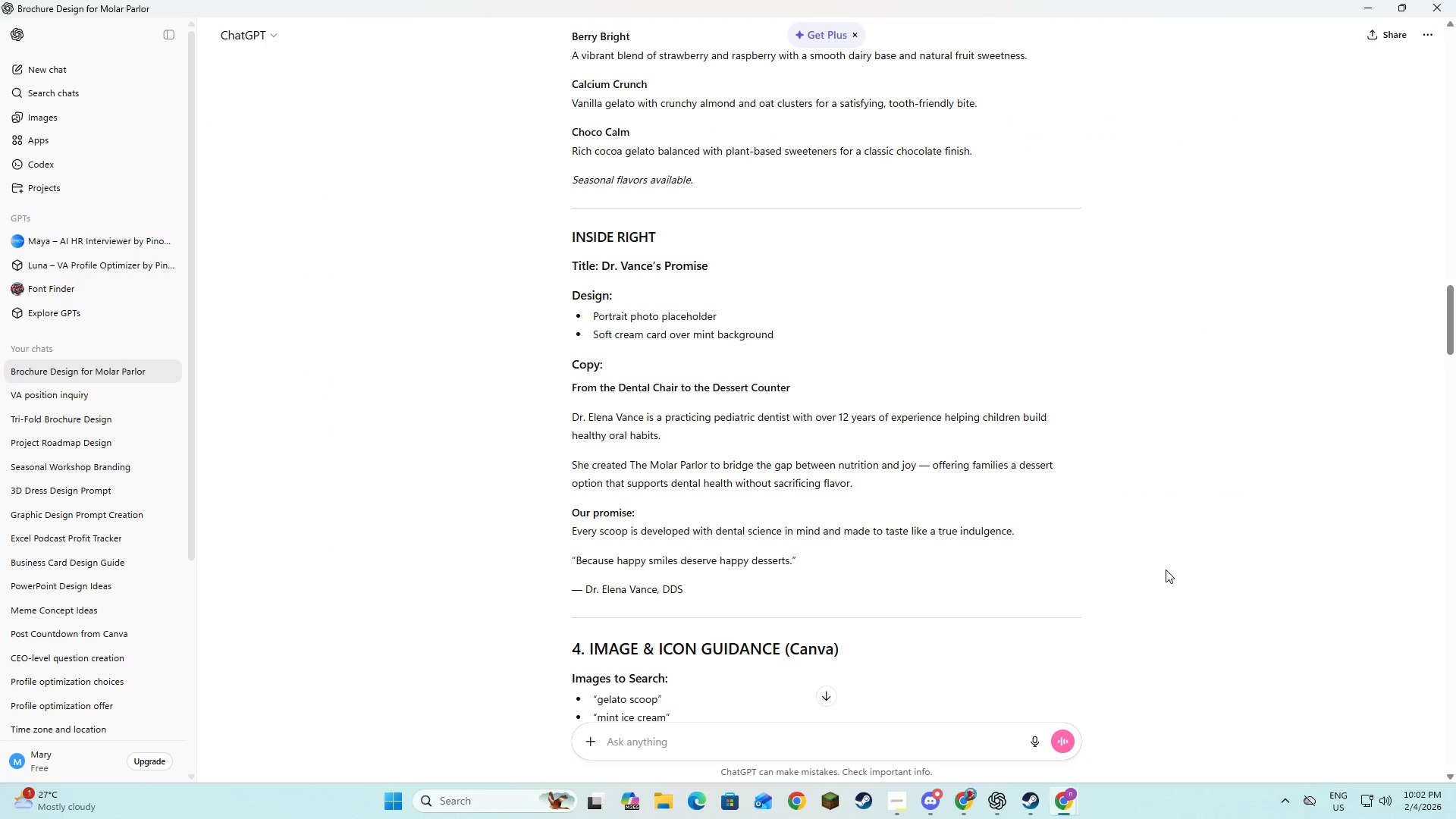 
key(Alt+Tab)
 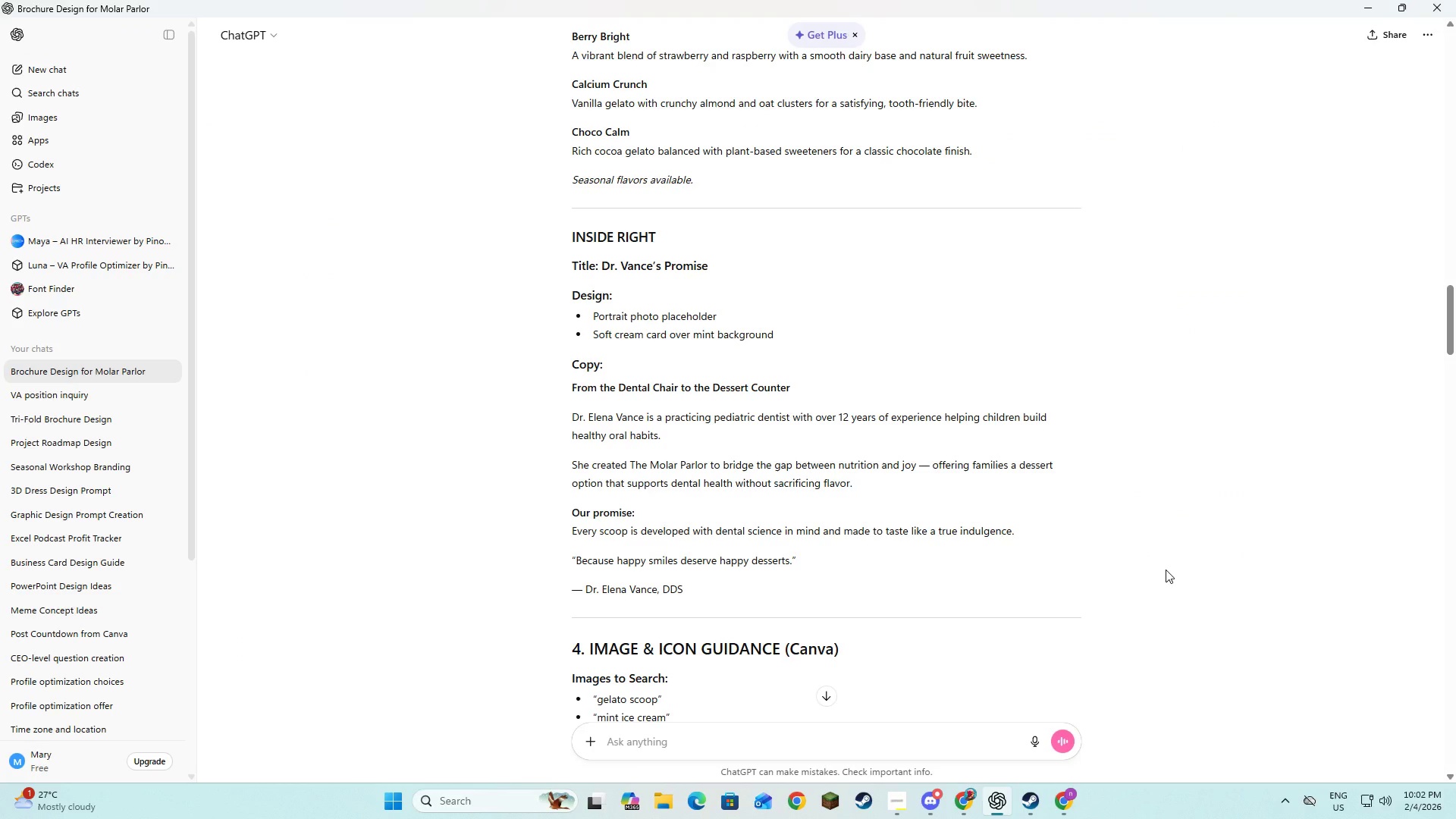 
key(Alt+AltLeft)
 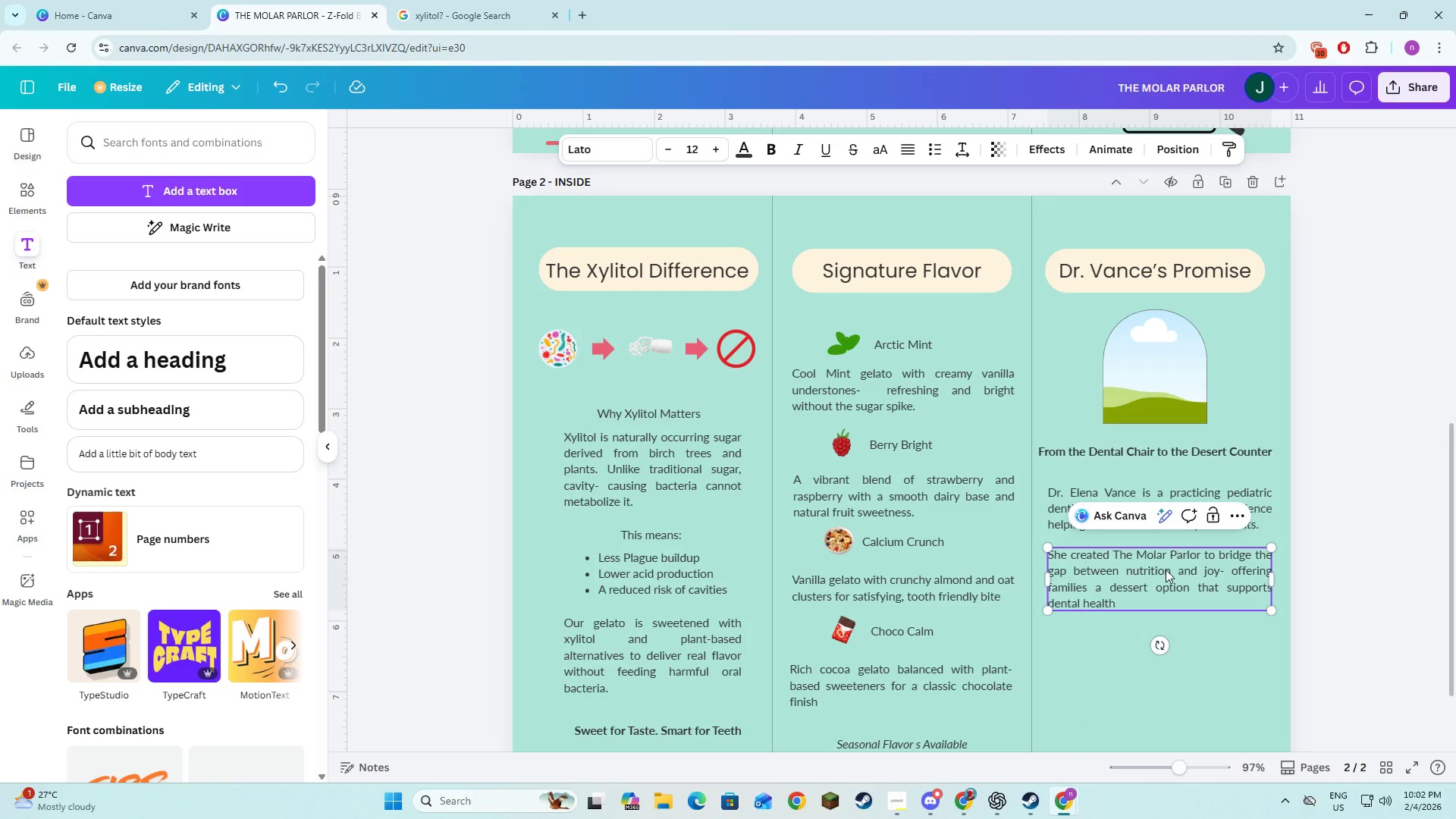 
key(Tab)
type(without )
 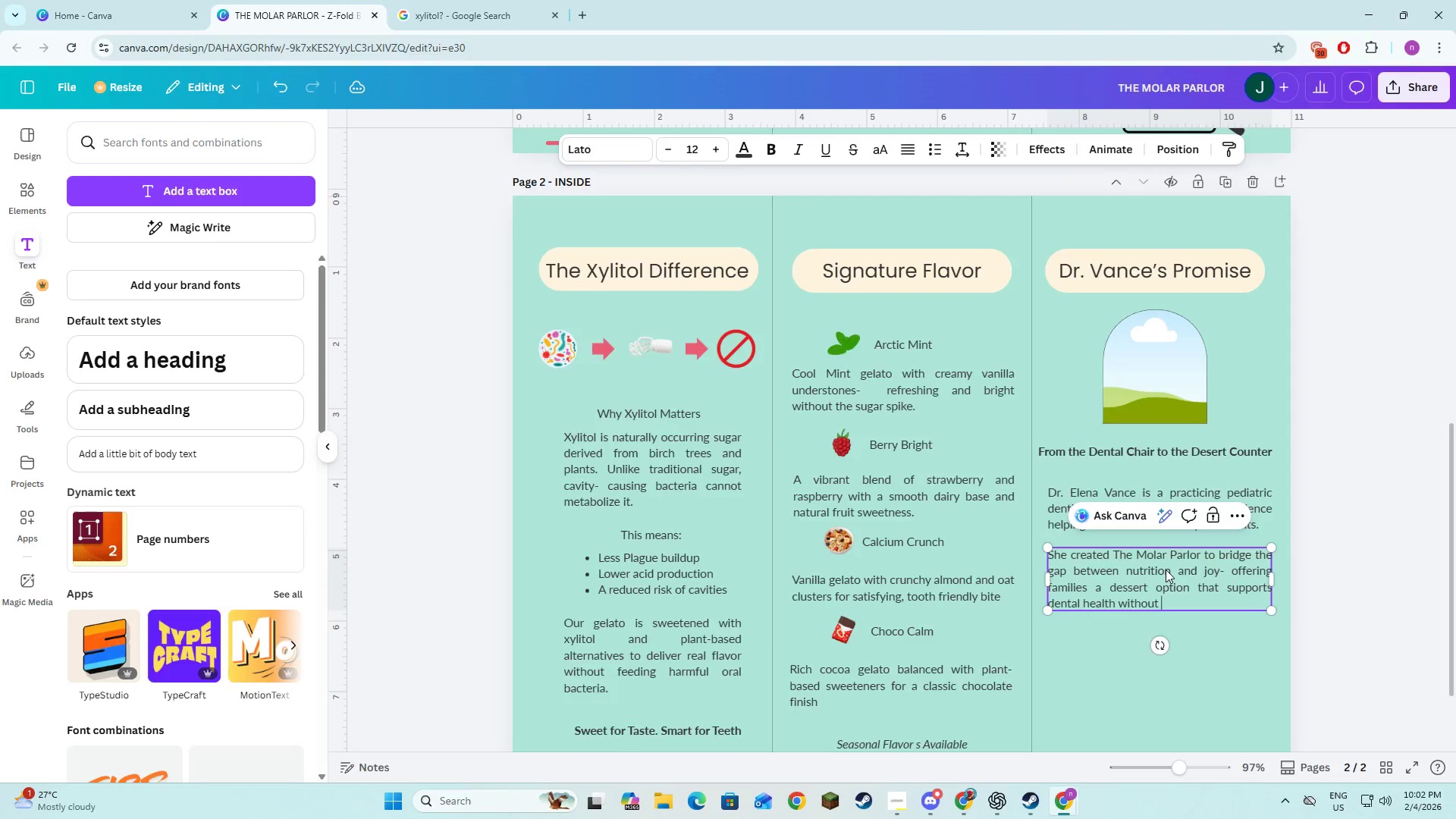 
key(Alt+AltLeft)
 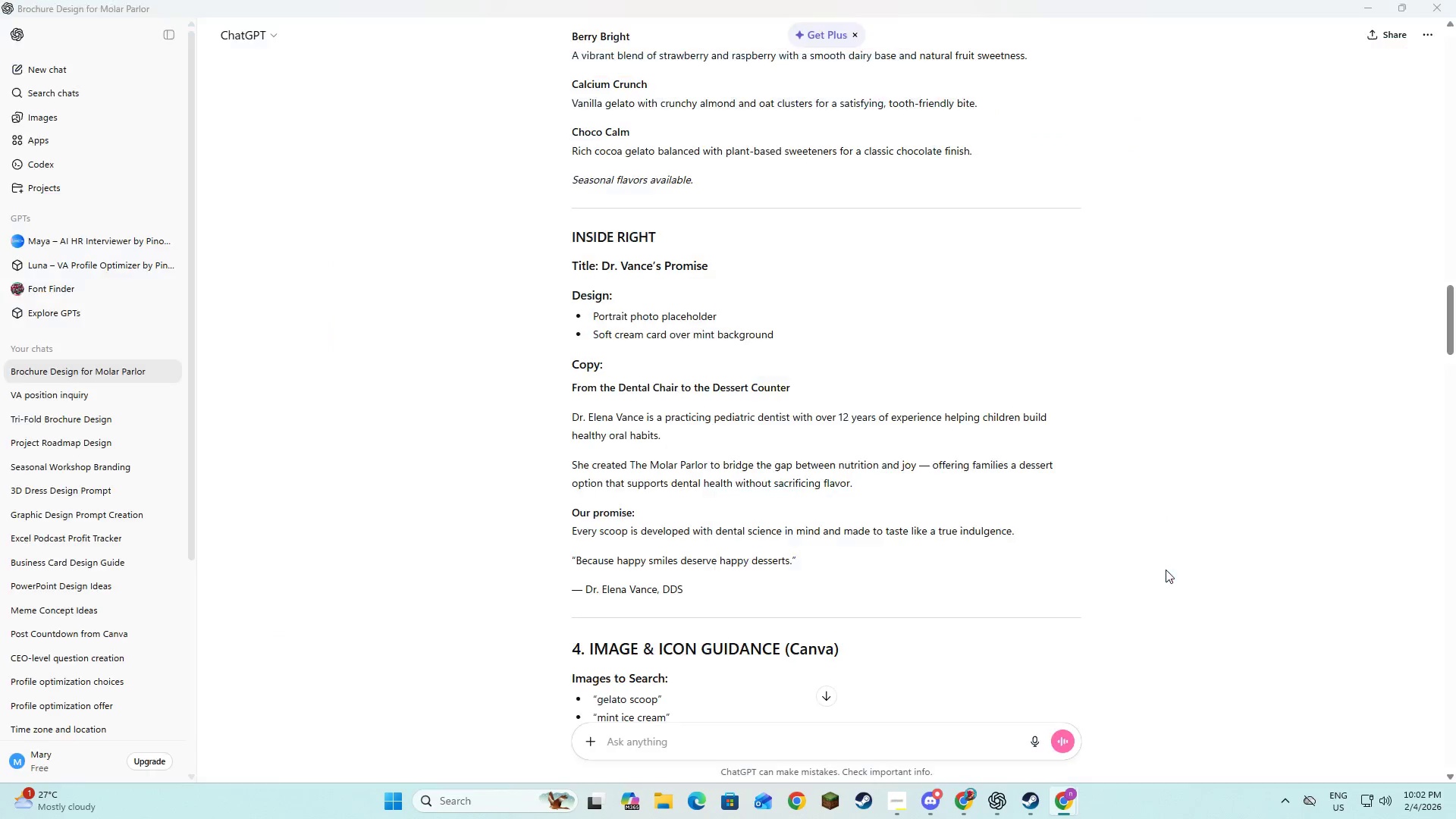 
key(Alt+Tab)
 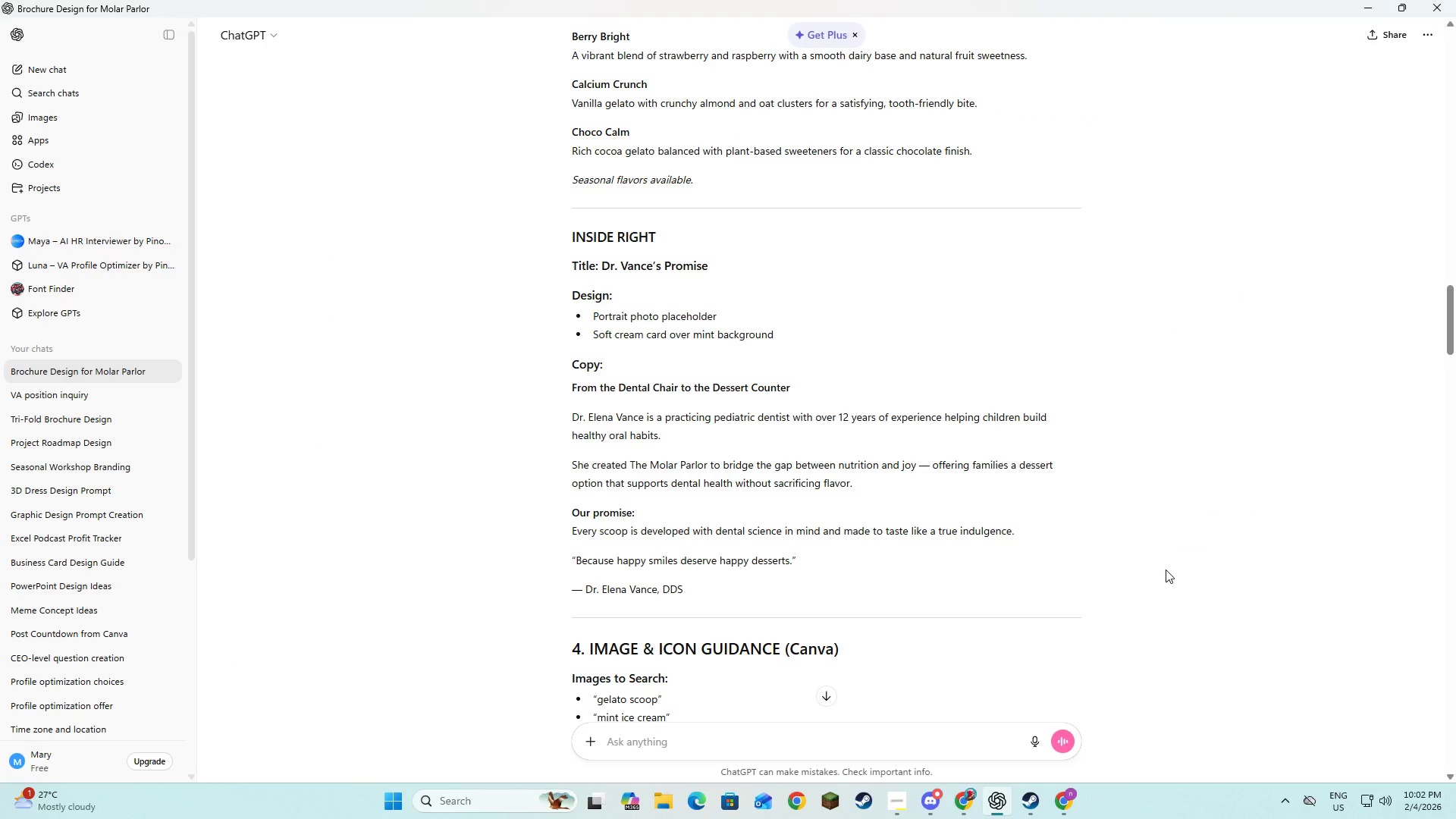 
key(Alt+AltLeft)
 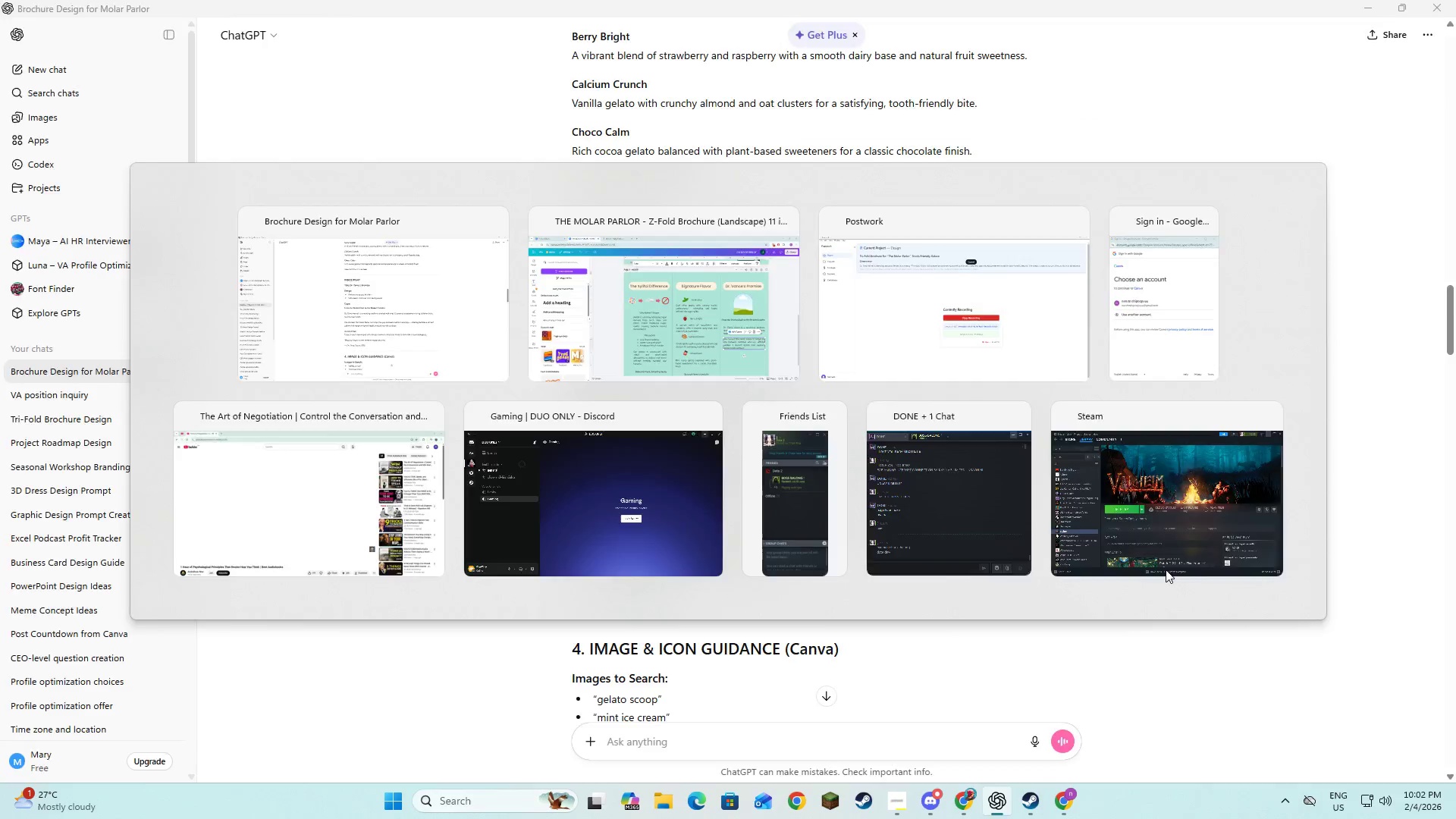 
key(Tab)
type(sacrificing )
 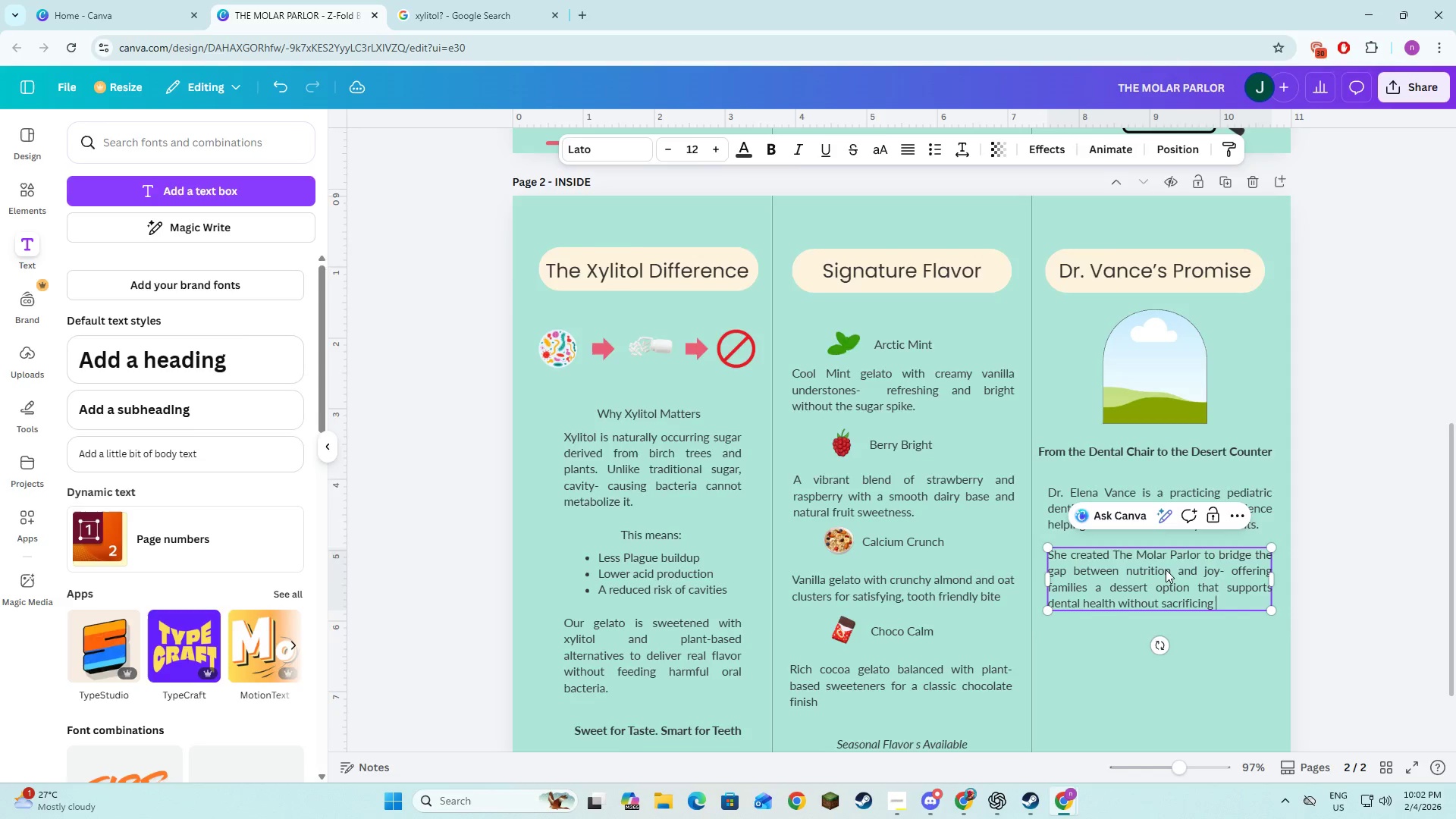 
key(Alt+AltLeft)
 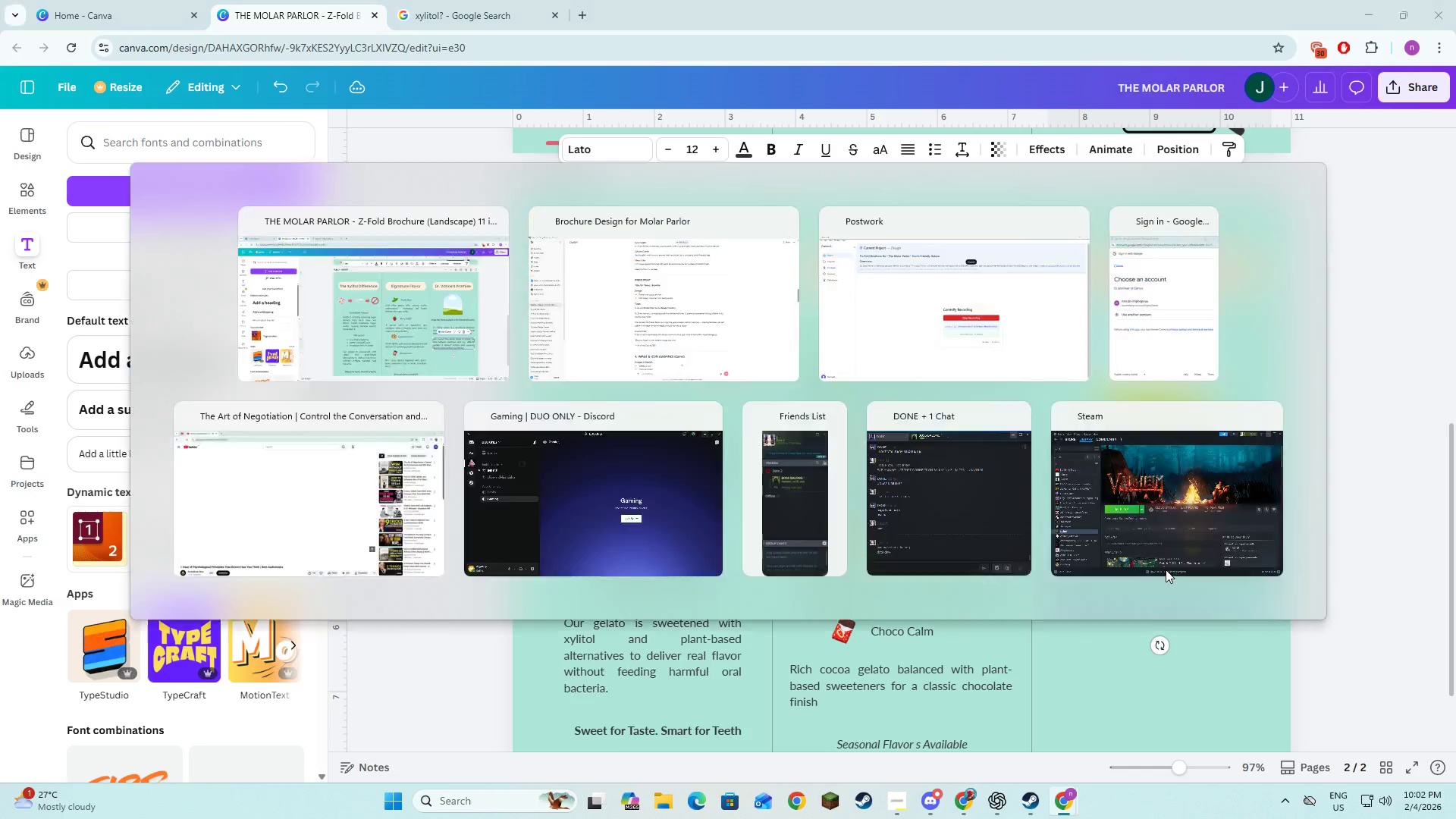 
key(Alt+Tab)
 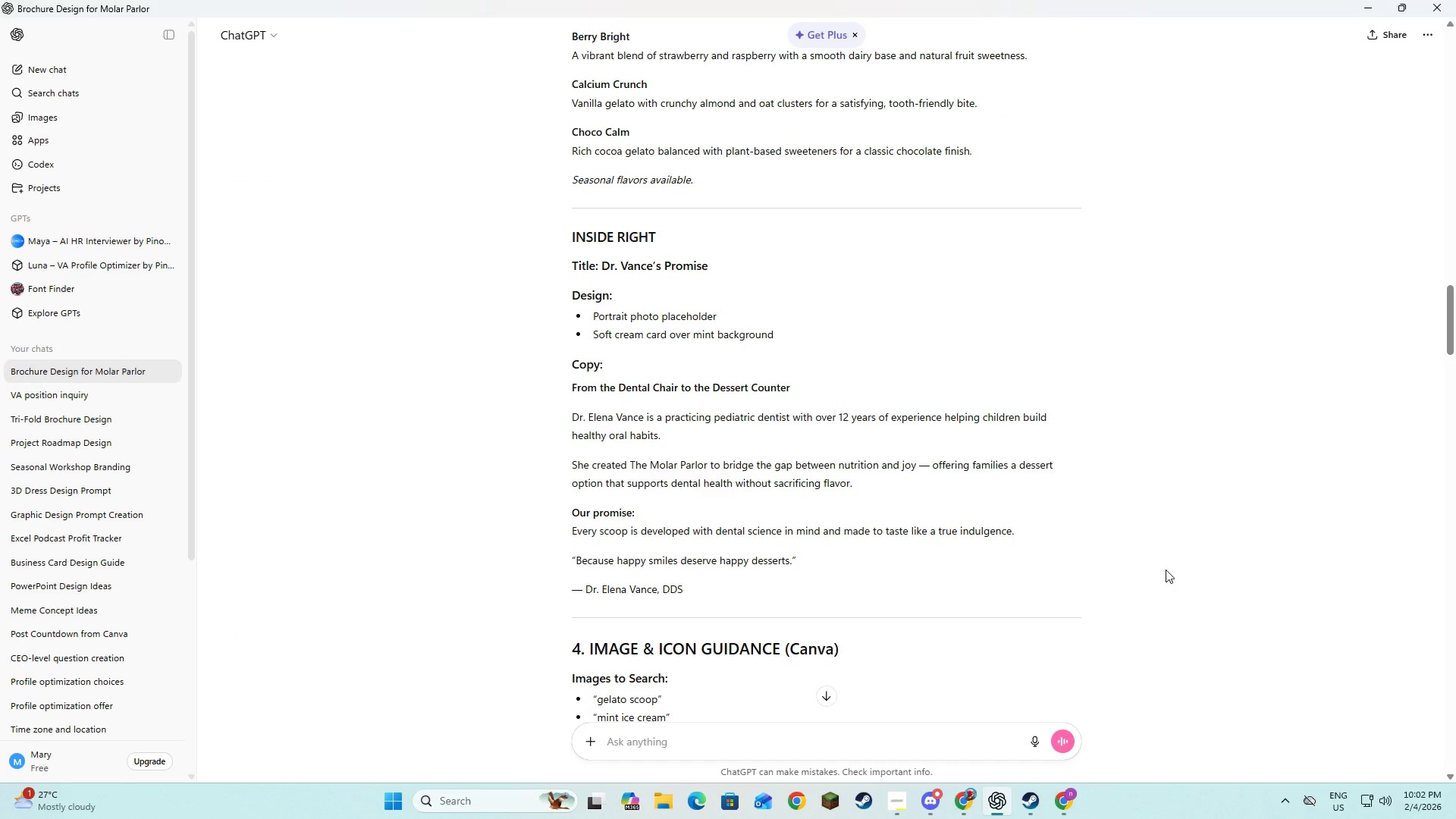 
key(Alt+AltLeft)
 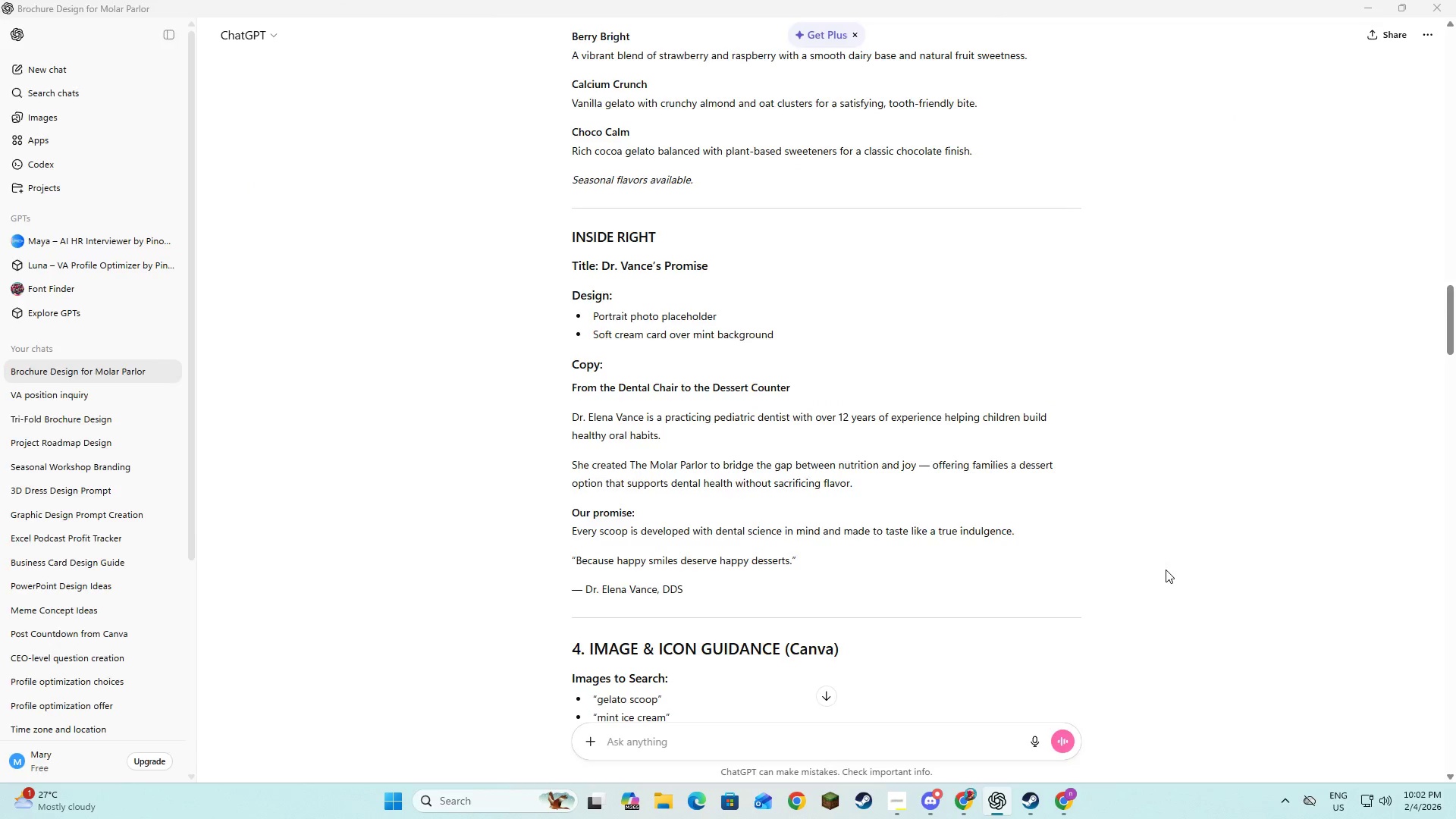 
key(Tab)
type(g)
key(Backspace)
type(falvoe)
key(Backspace)
type(r)
key(Backspace)
key(Backspace)
key(Backspace)
key(Backspace)
key(Backspace)
type(lavor. )
 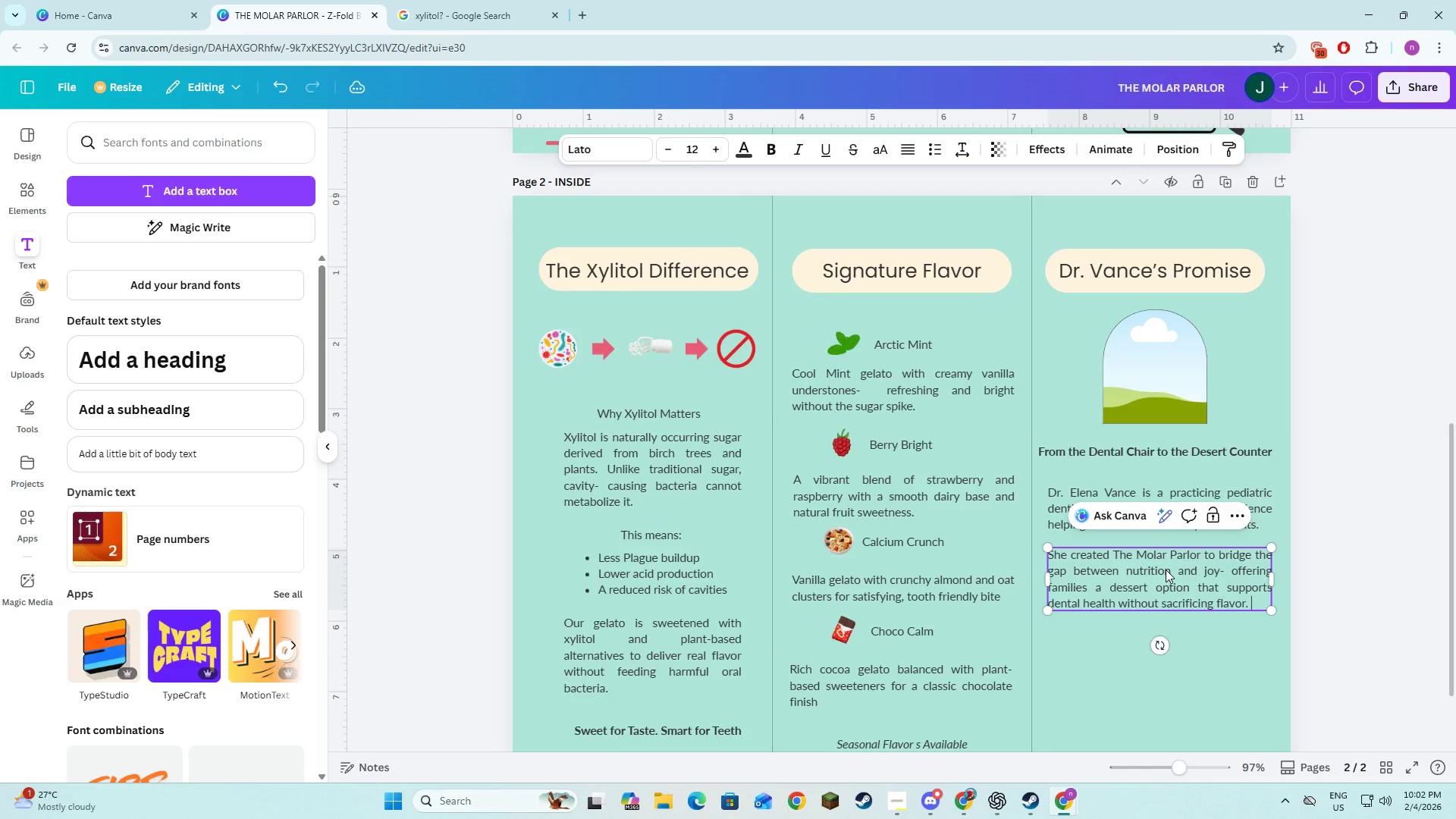 
key(Alt+AltLeft)
 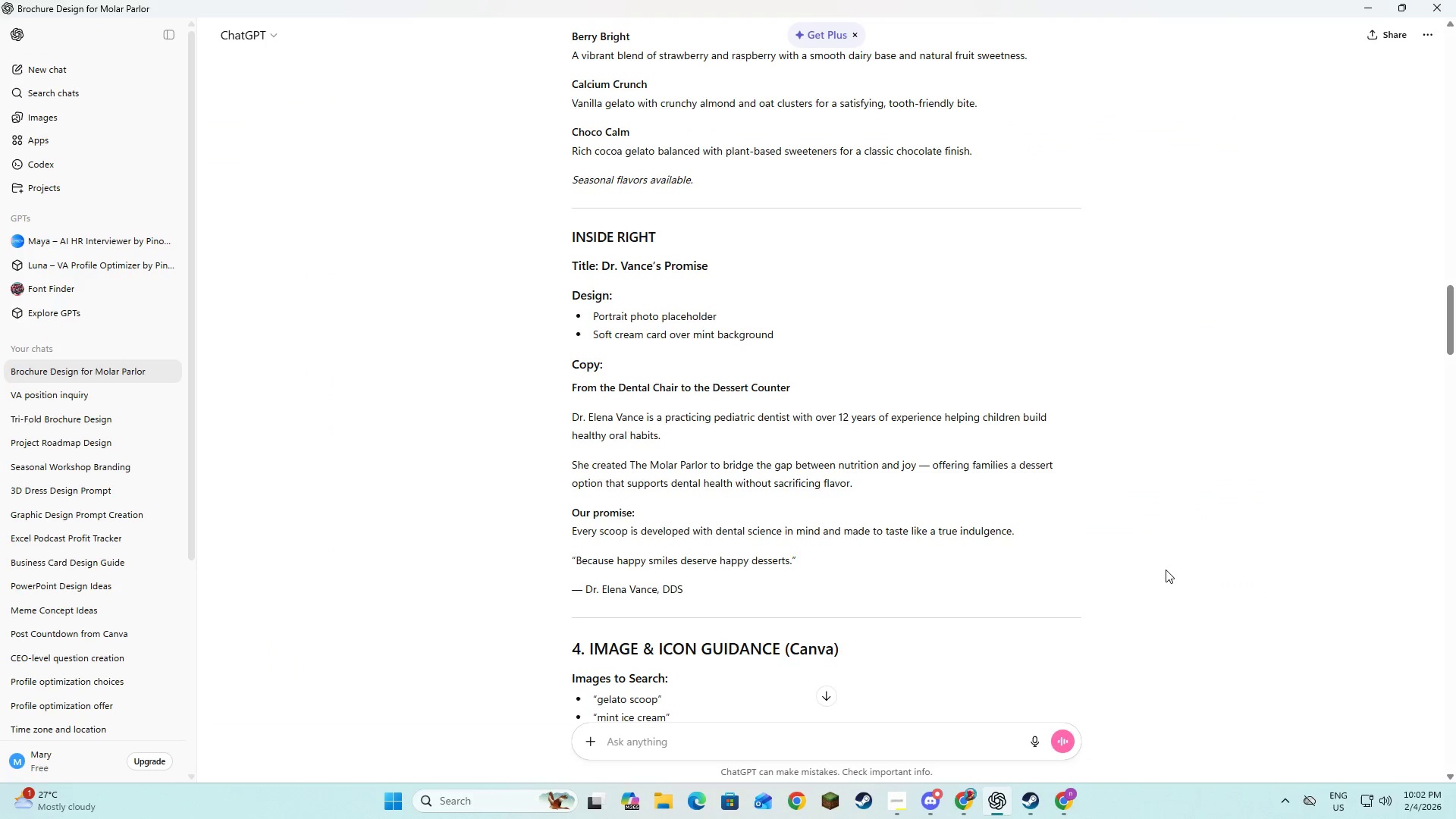 
key(Alt+Tab)
 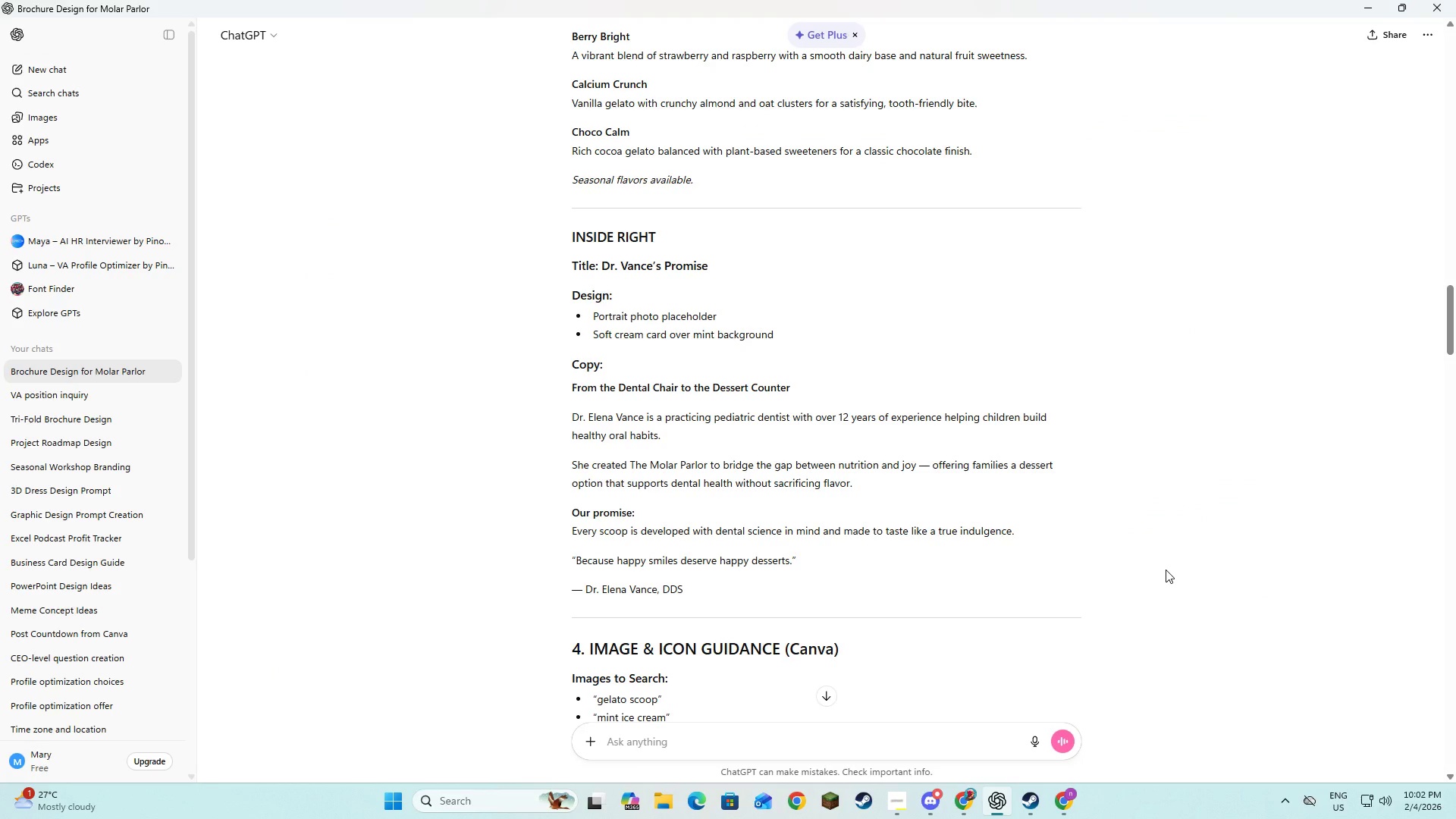 
key(Alt+AltLeft)
 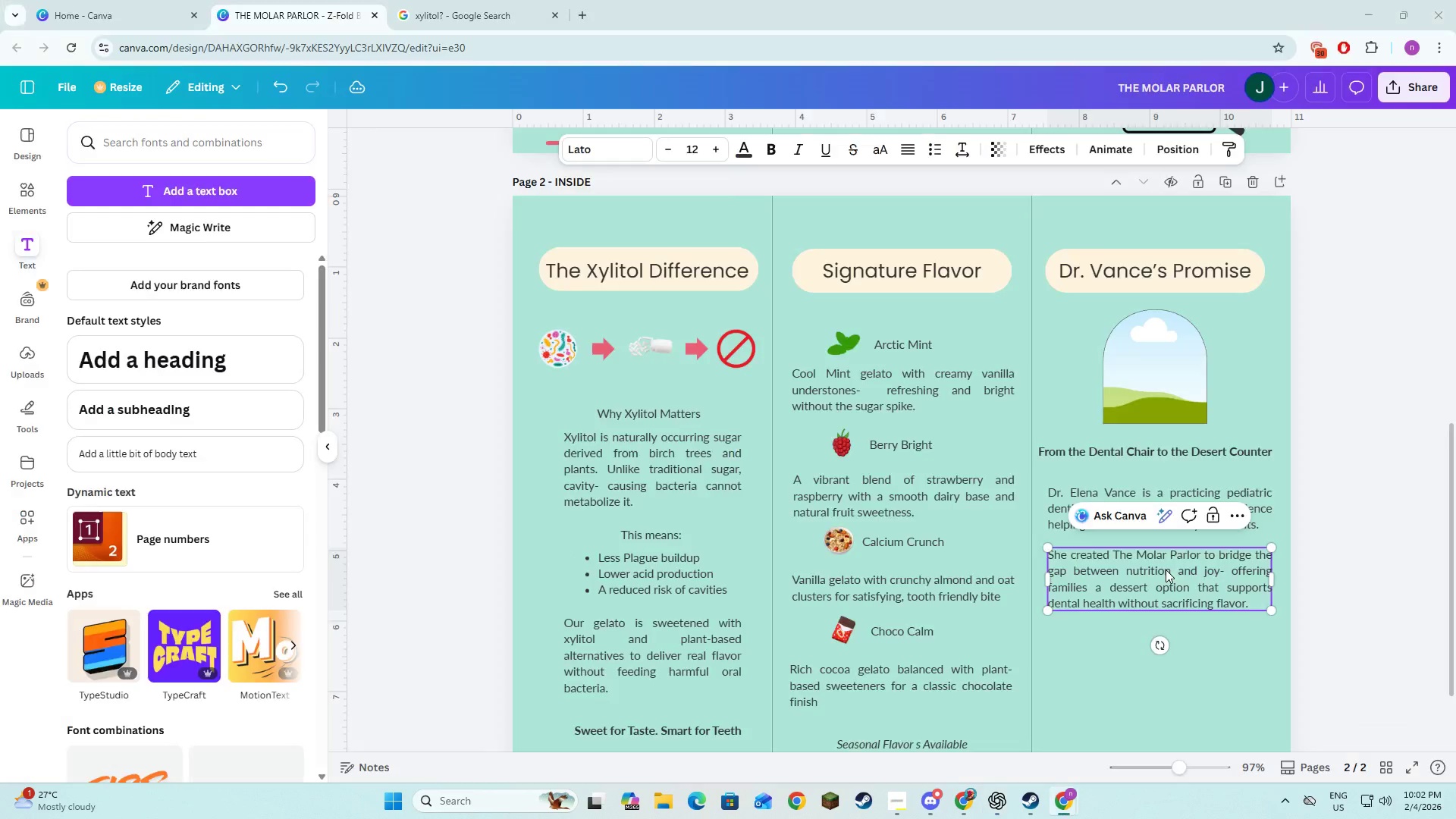 
key(Alt+Tab)
 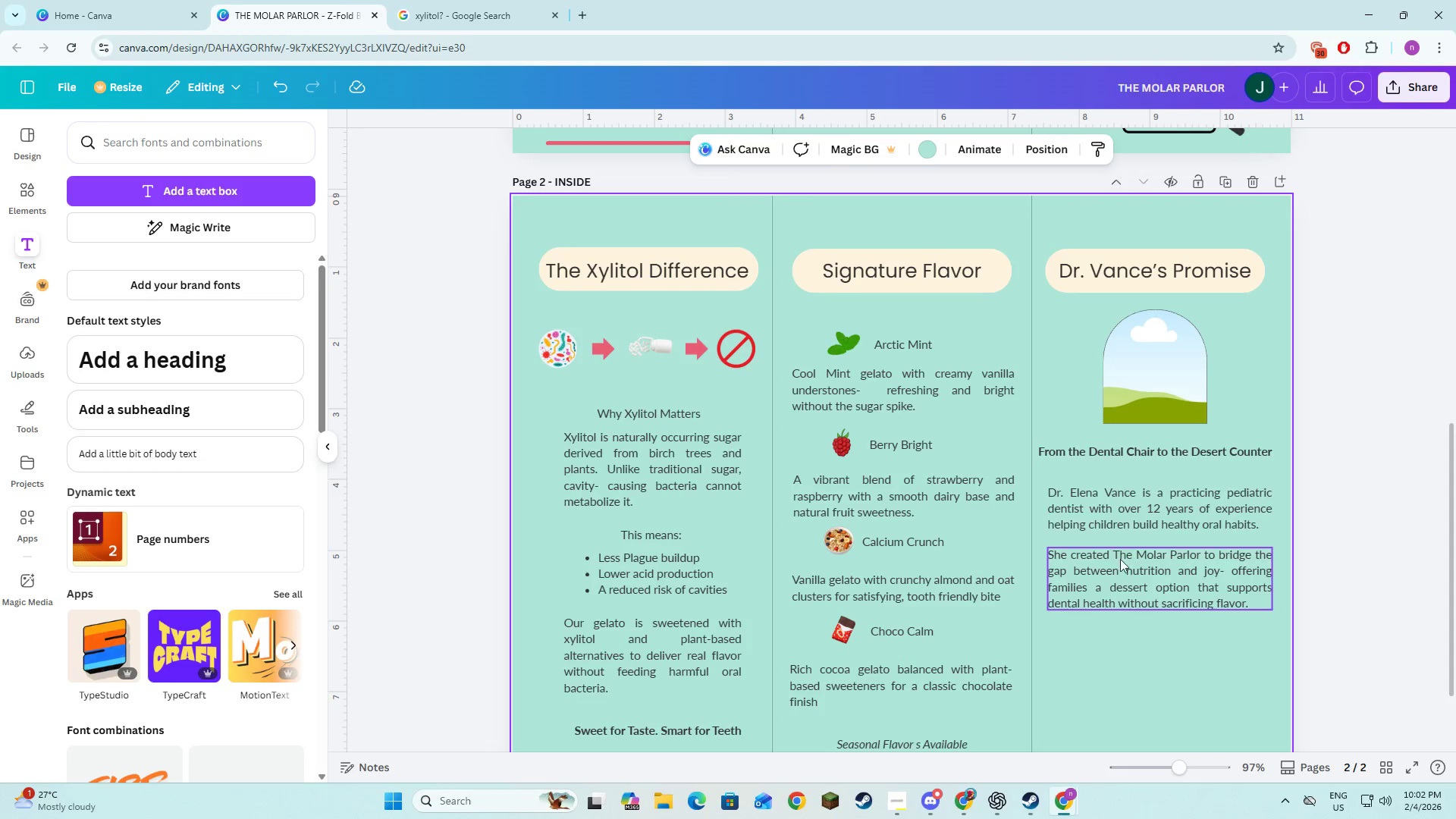 
scroll: coordinate [1161, 574], scroll_direction: down, amount: 3.0
 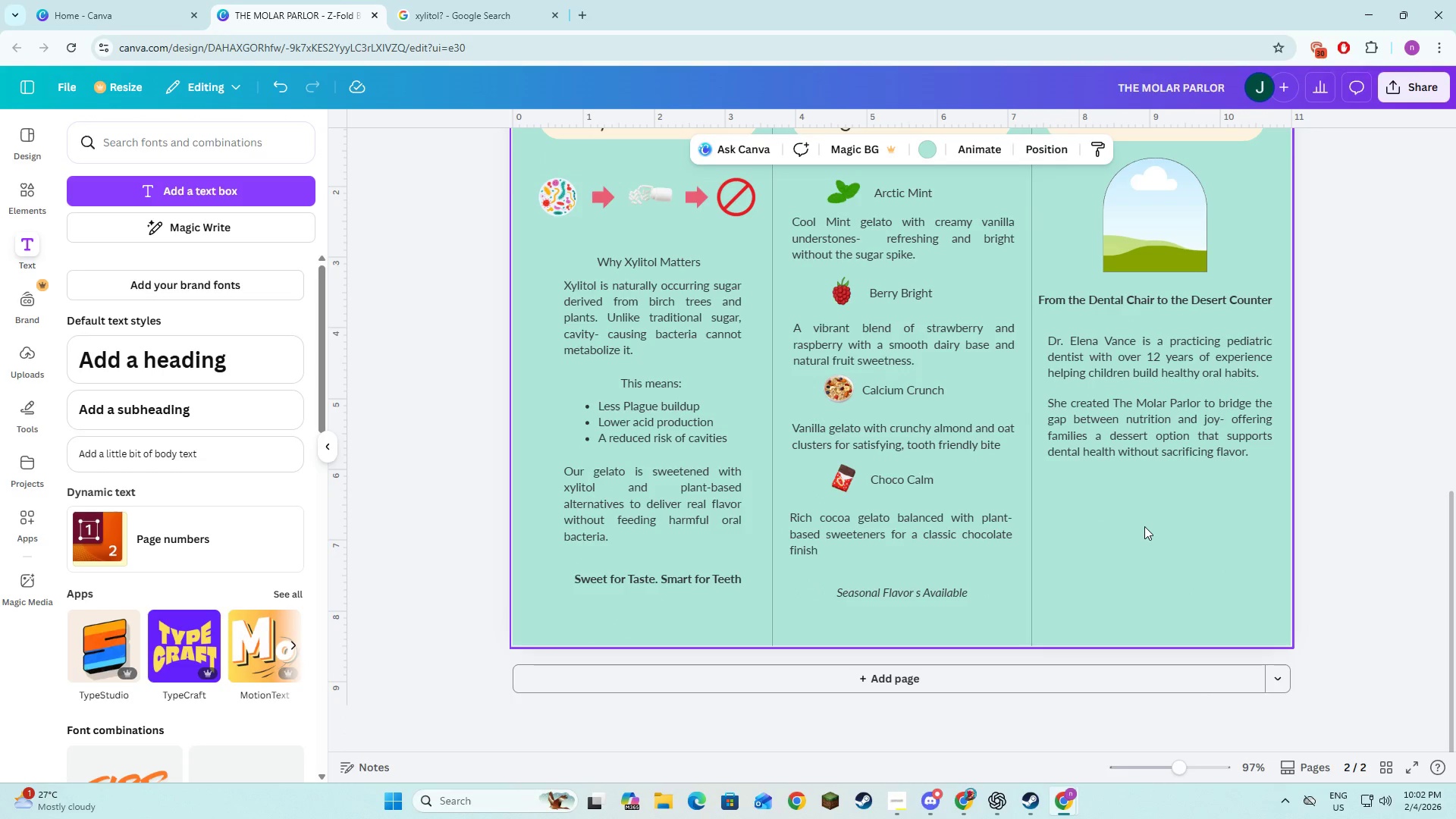 
left_click([1144, 526])
 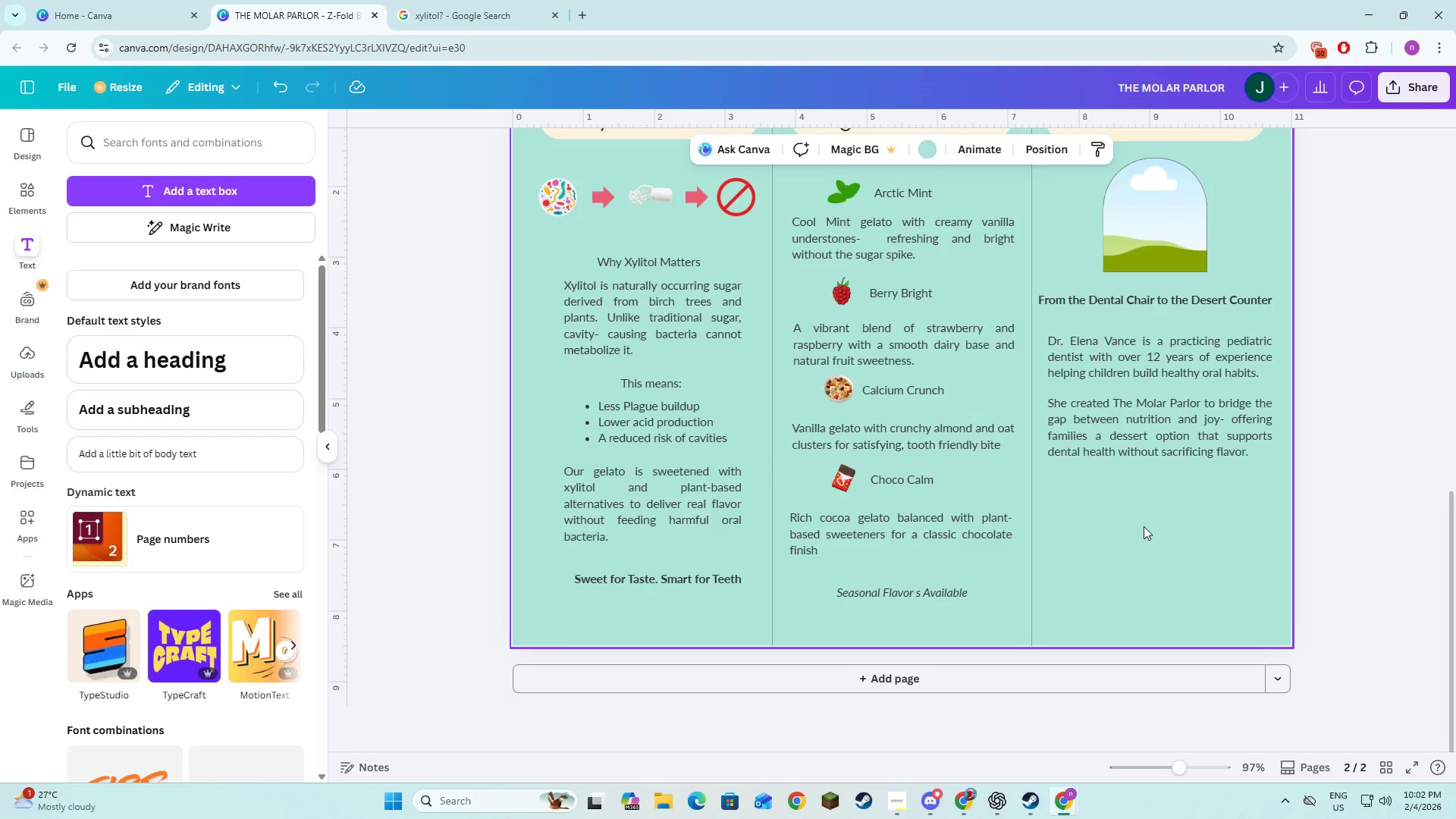 
key(Alt+AltLeft)
 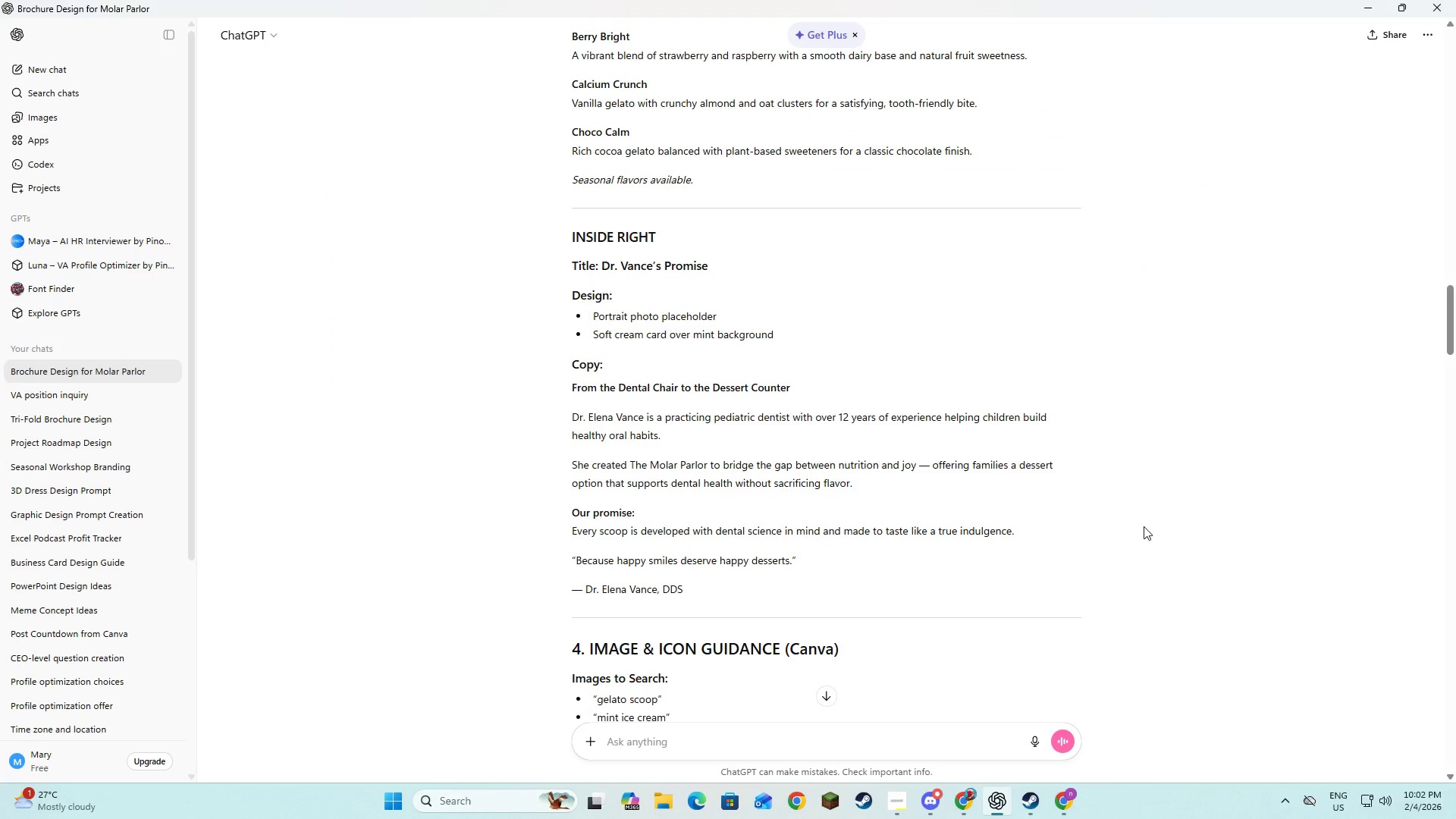 
key(Alt+Tab)
 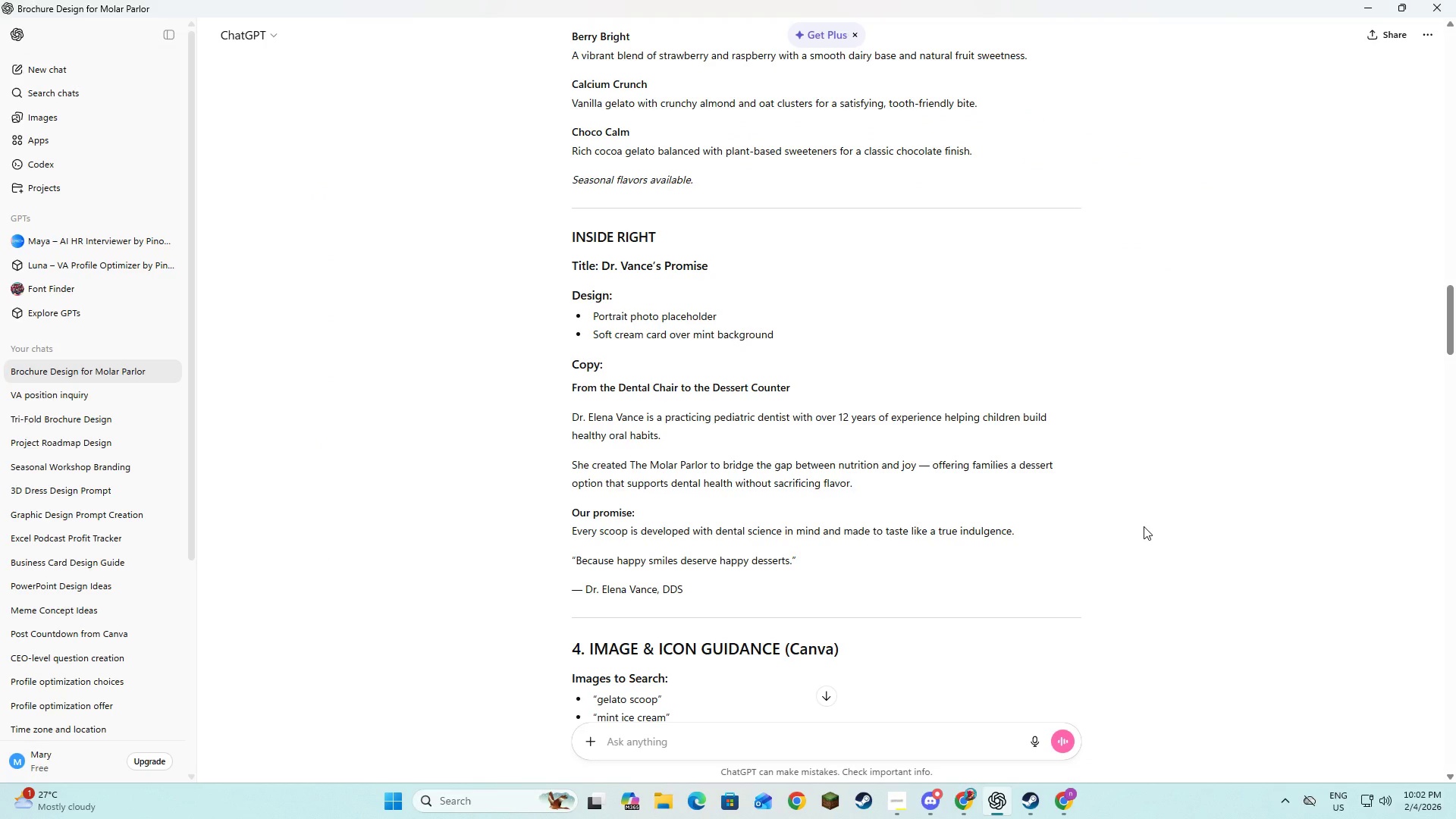 
key(Alt+AltLeft)
 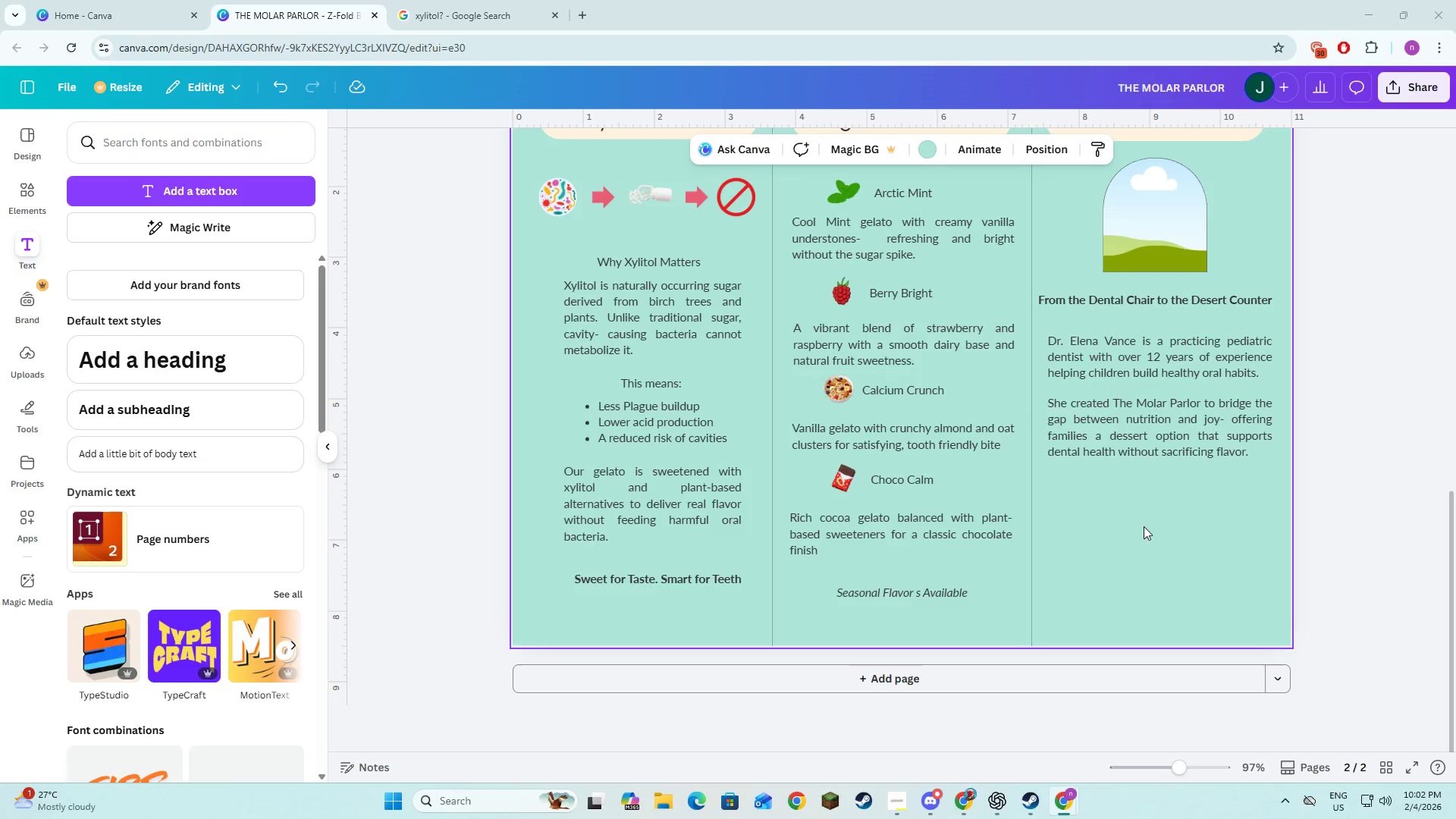 
key(Alt+Tab)
 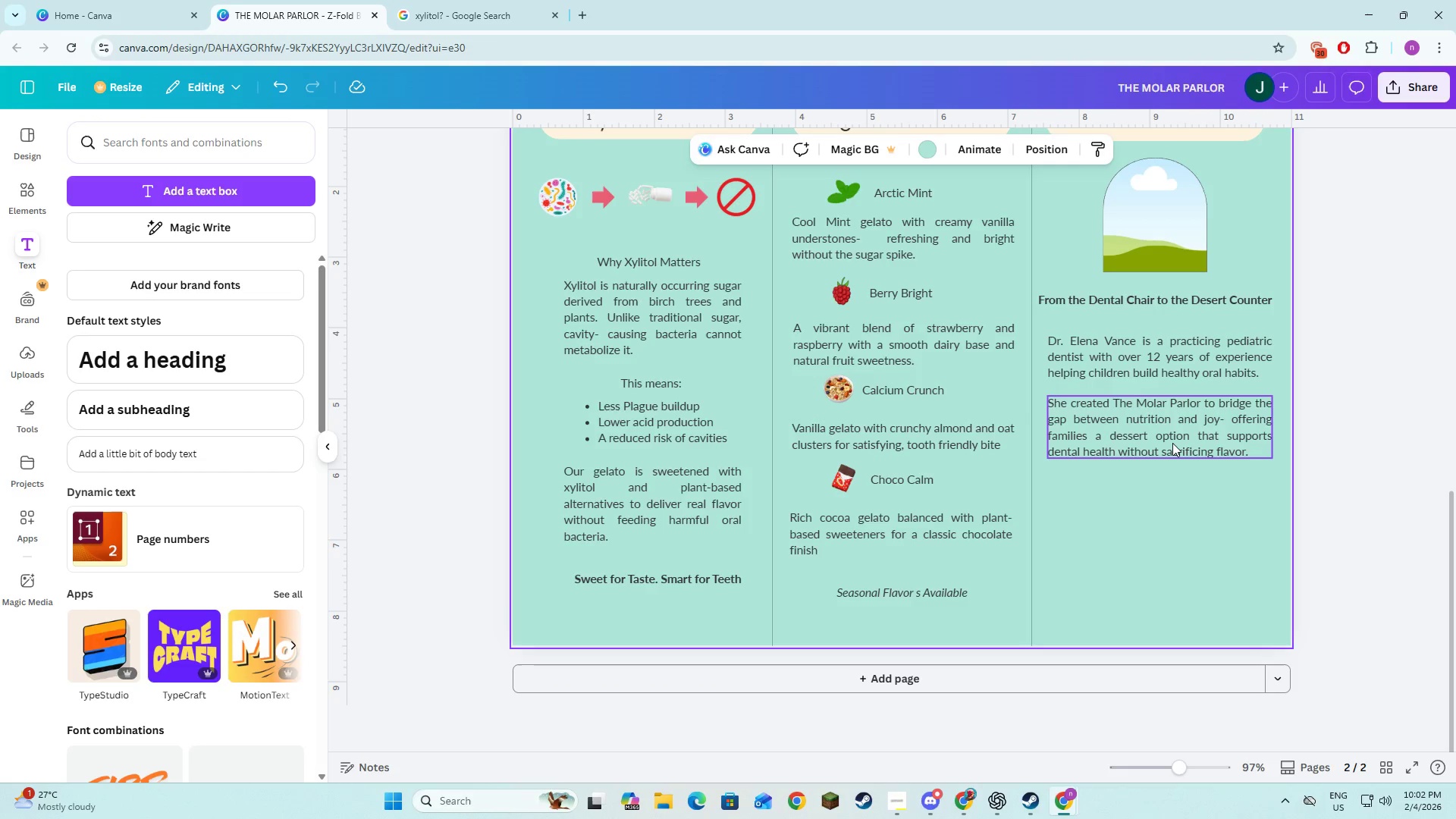 
left_click([1172, 443])
 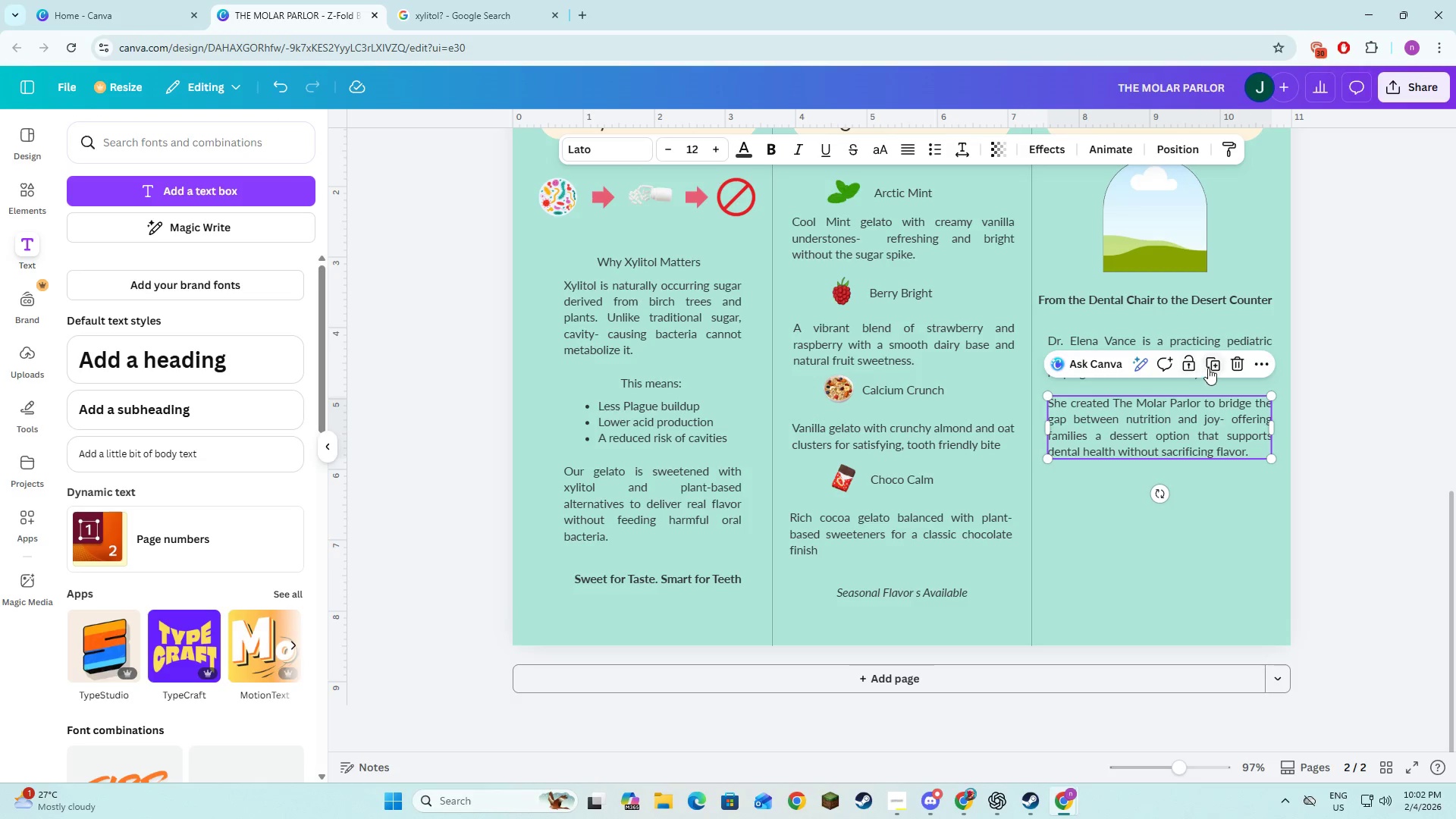 
left_click([1208, 368])
 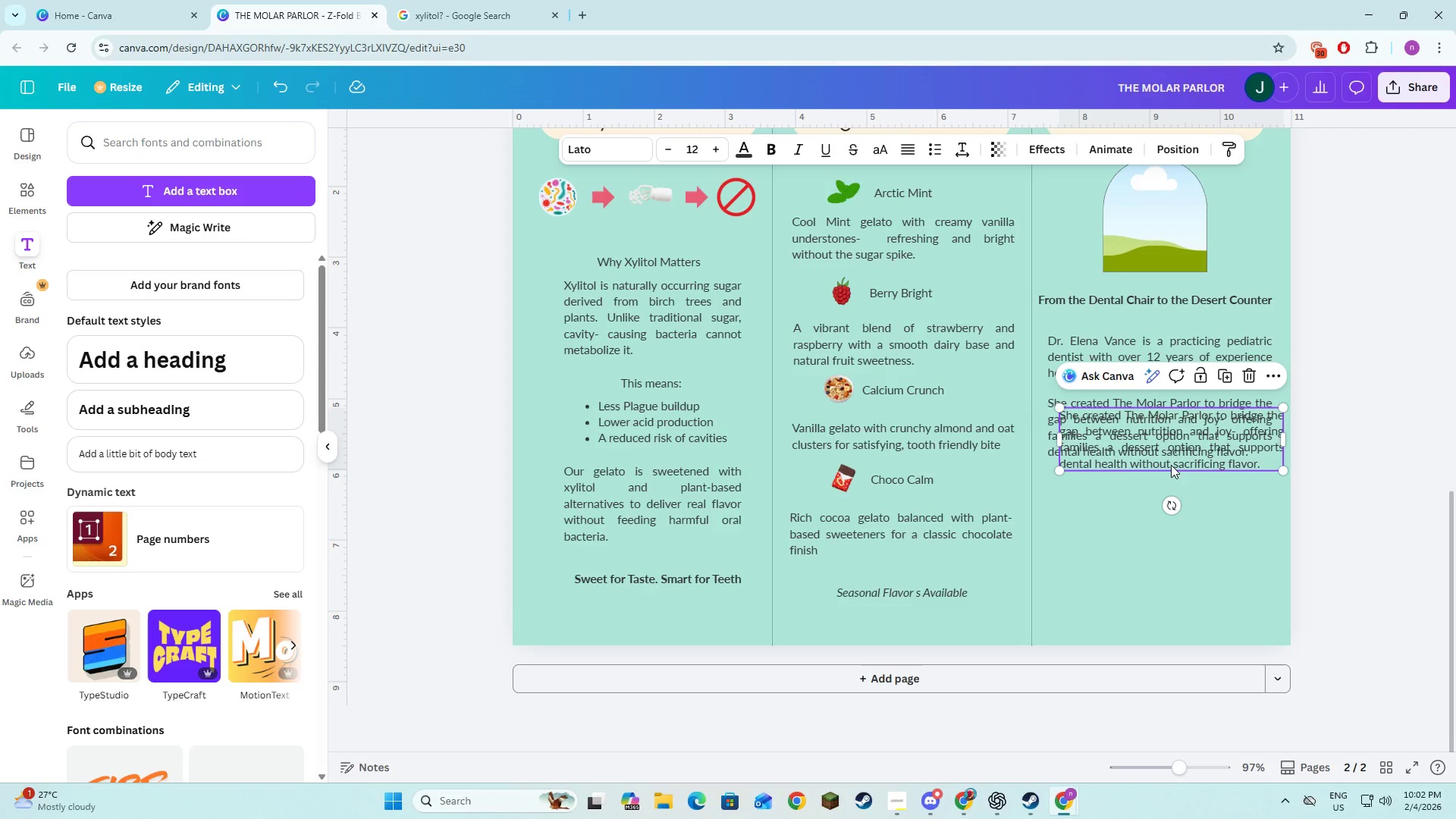 
left_click_drag(start_coordinate=[1171, 437], to_coordinate=[1157, 513])
 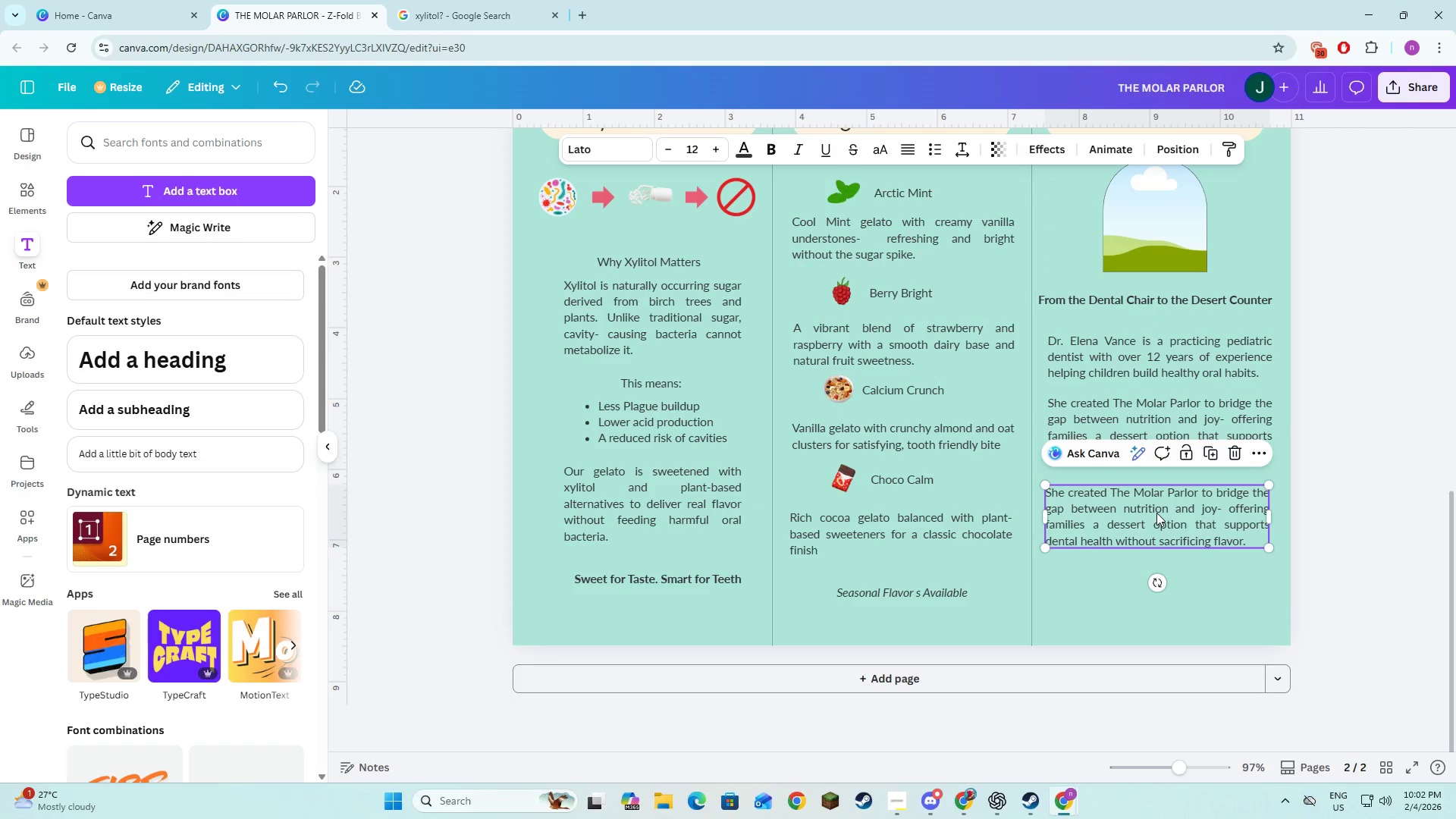 
left_click([1156, 513])
 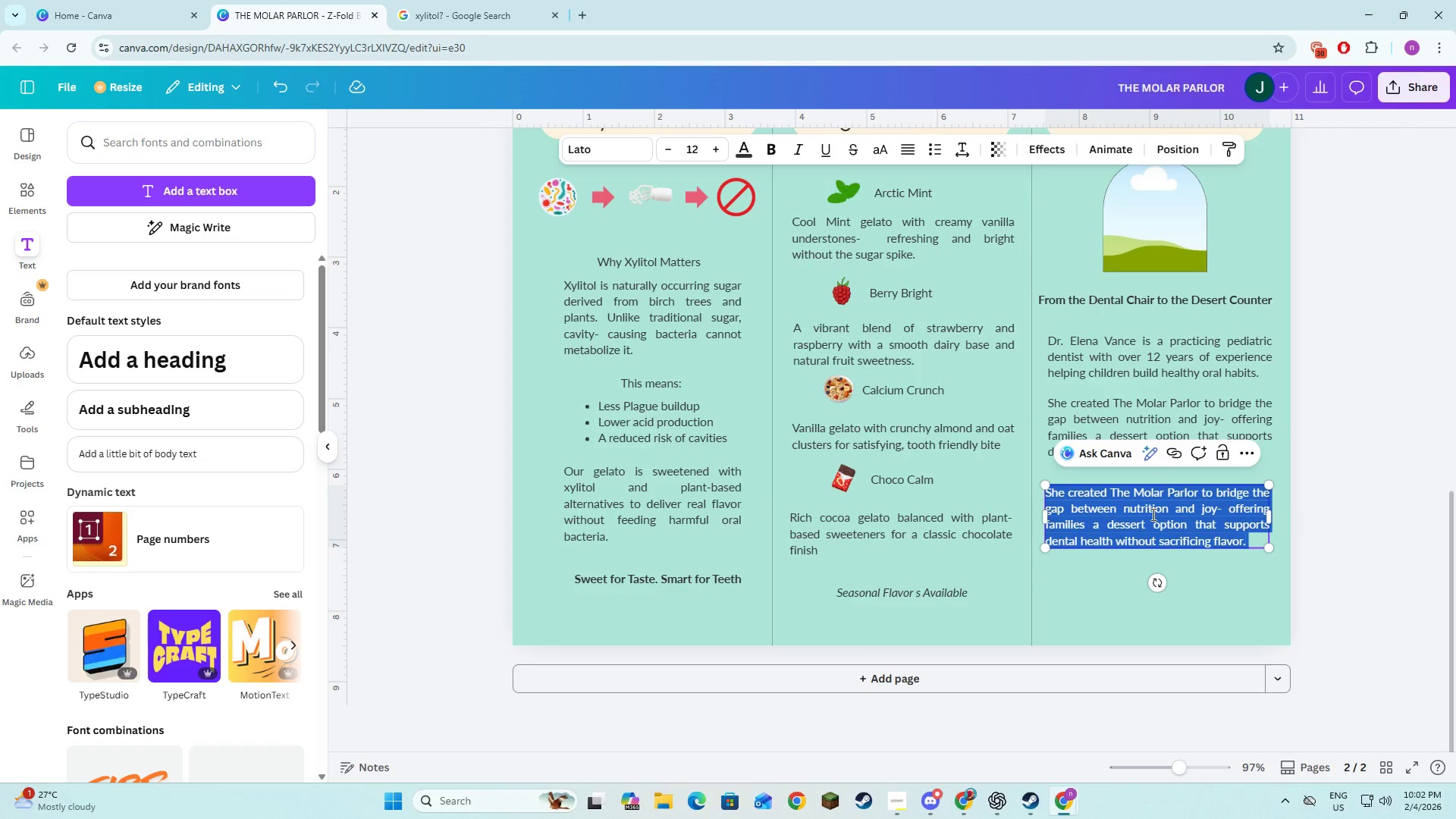 
type(Our {)
key(Backspace)
type(Promise" )
key(Backspace)
key(Backspace)
type(: )
 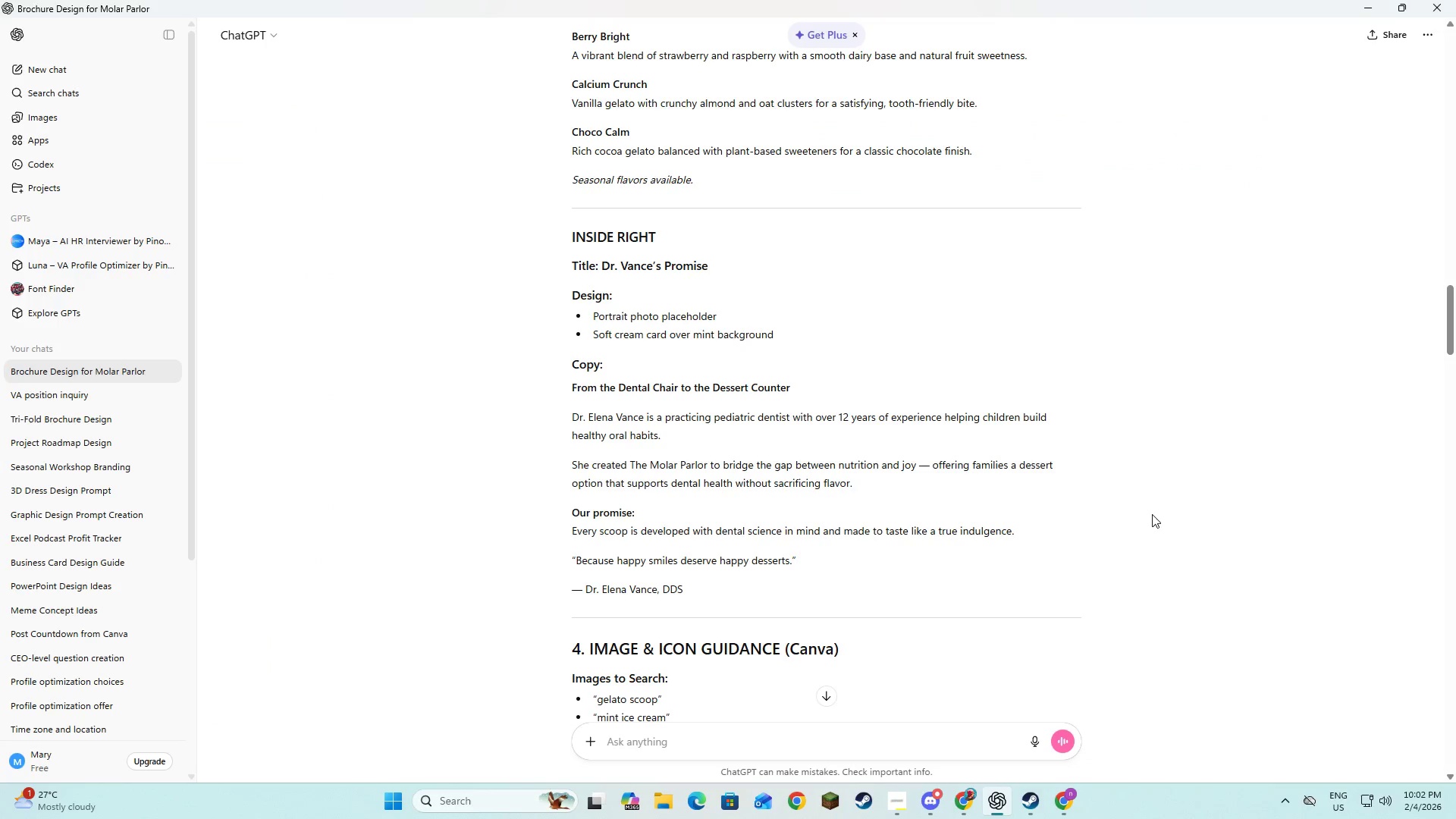 
 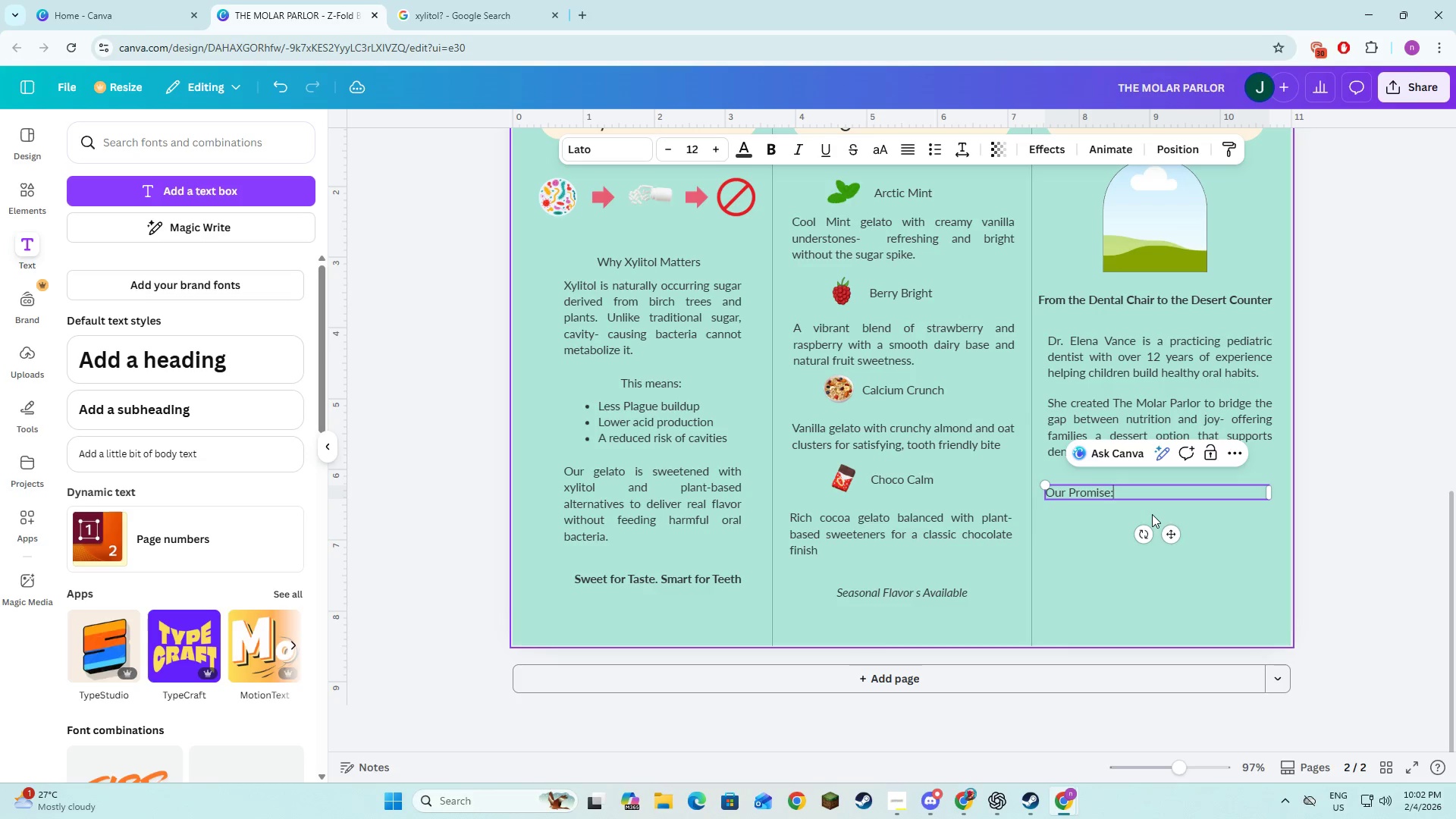 
key(Alt+AltLeft)
 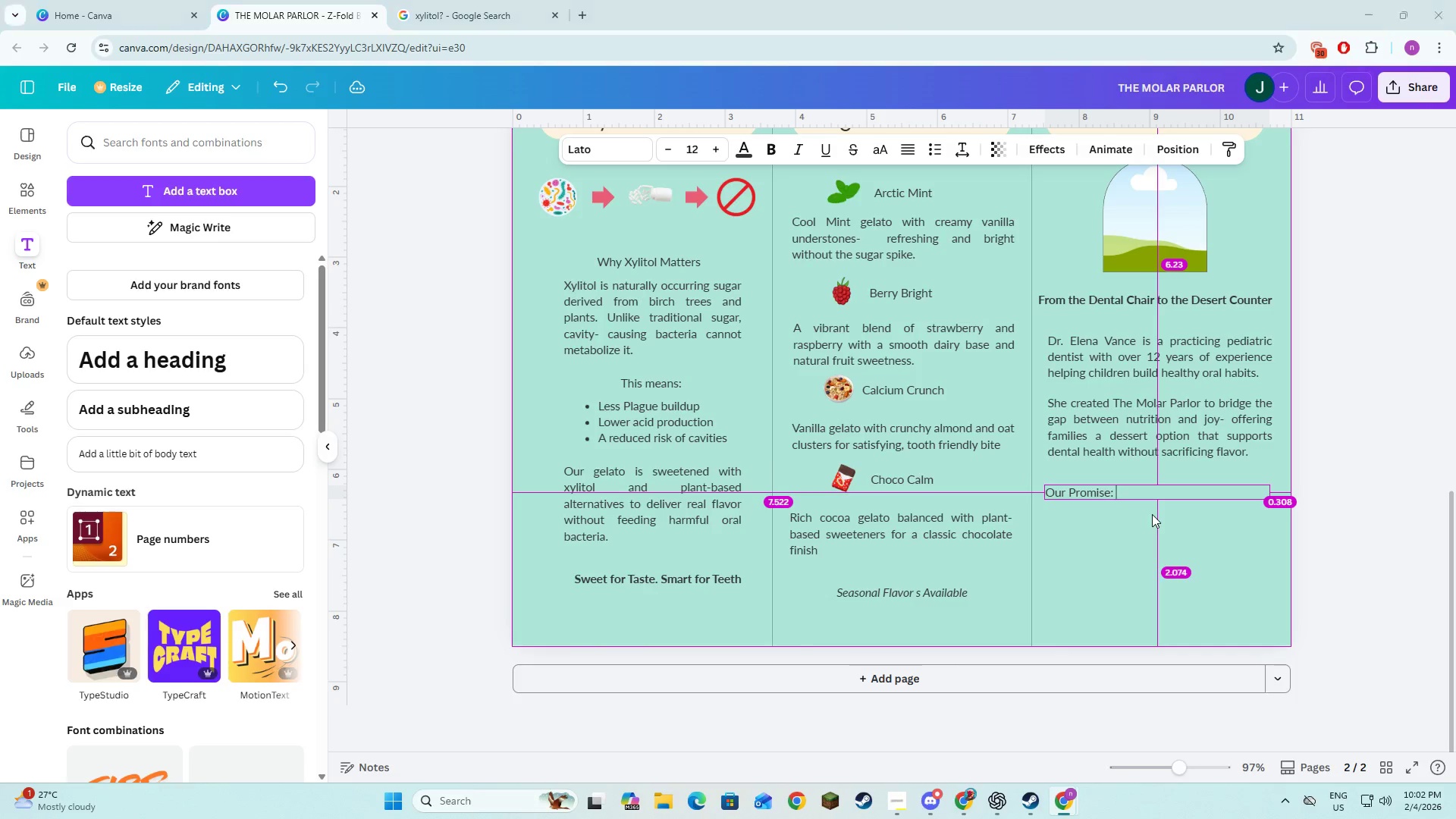 
key(Alt+Tab)
 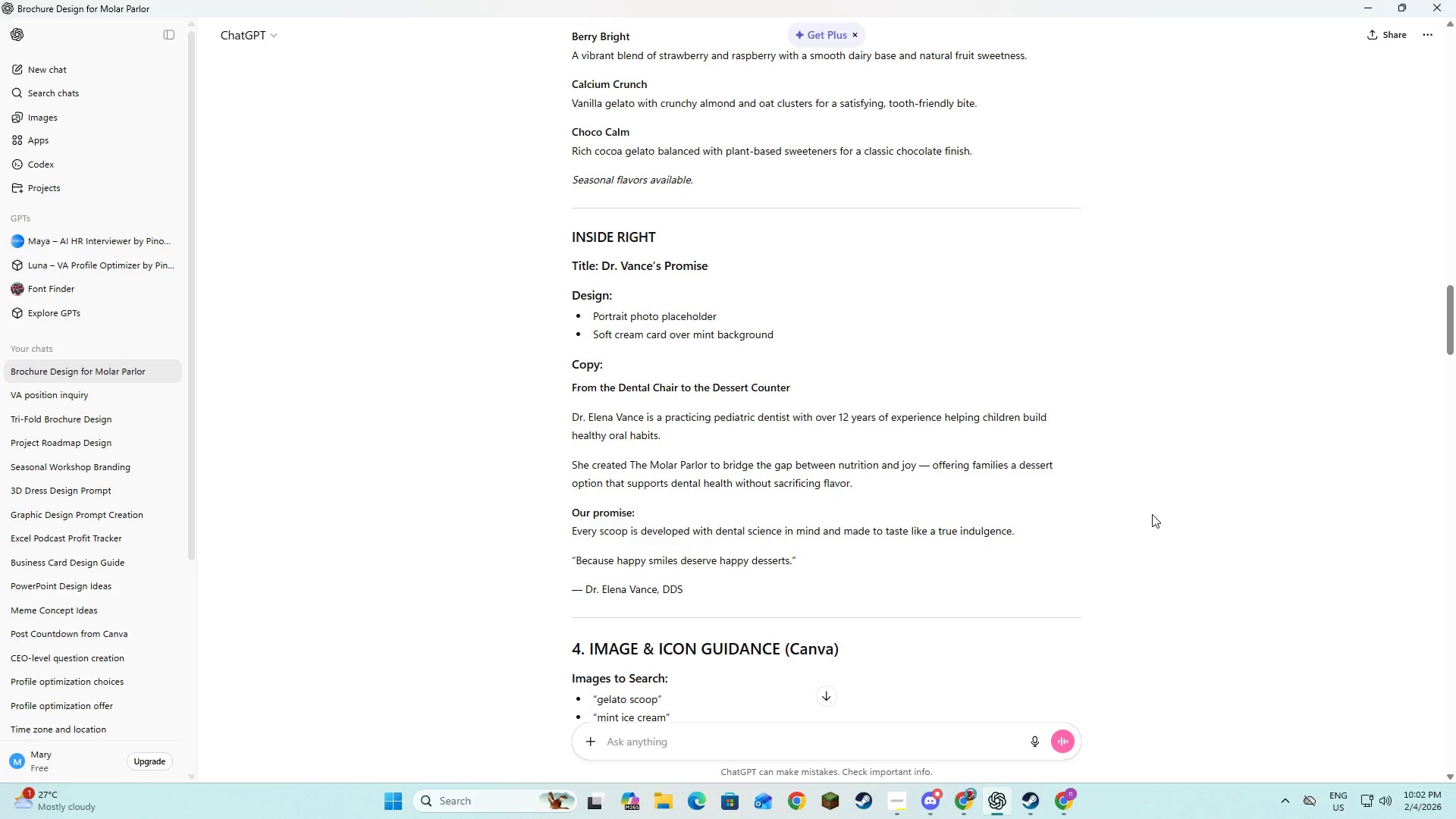 
key(Alt+AltLeft)
 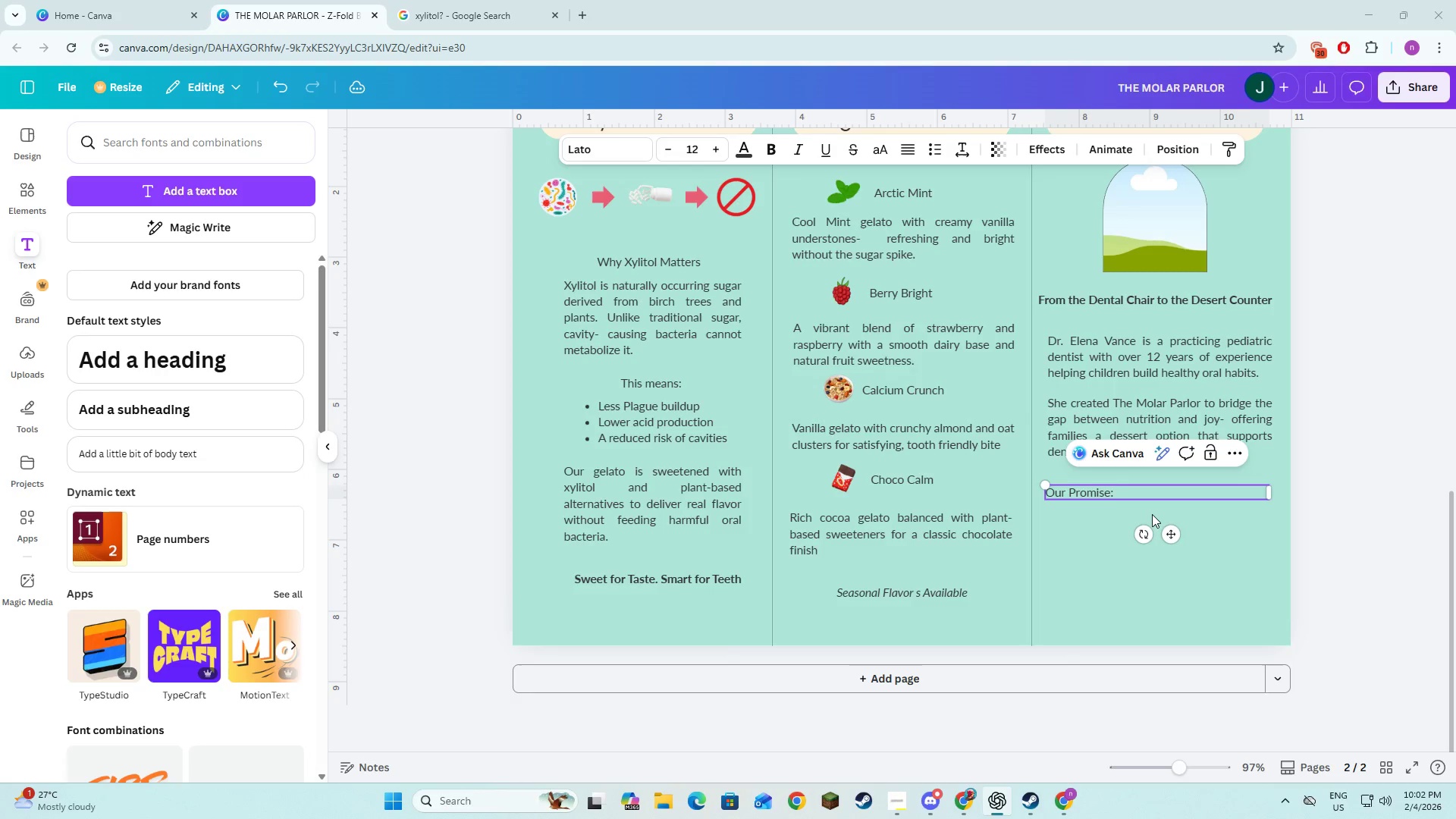 
key(Alt+Tab)
 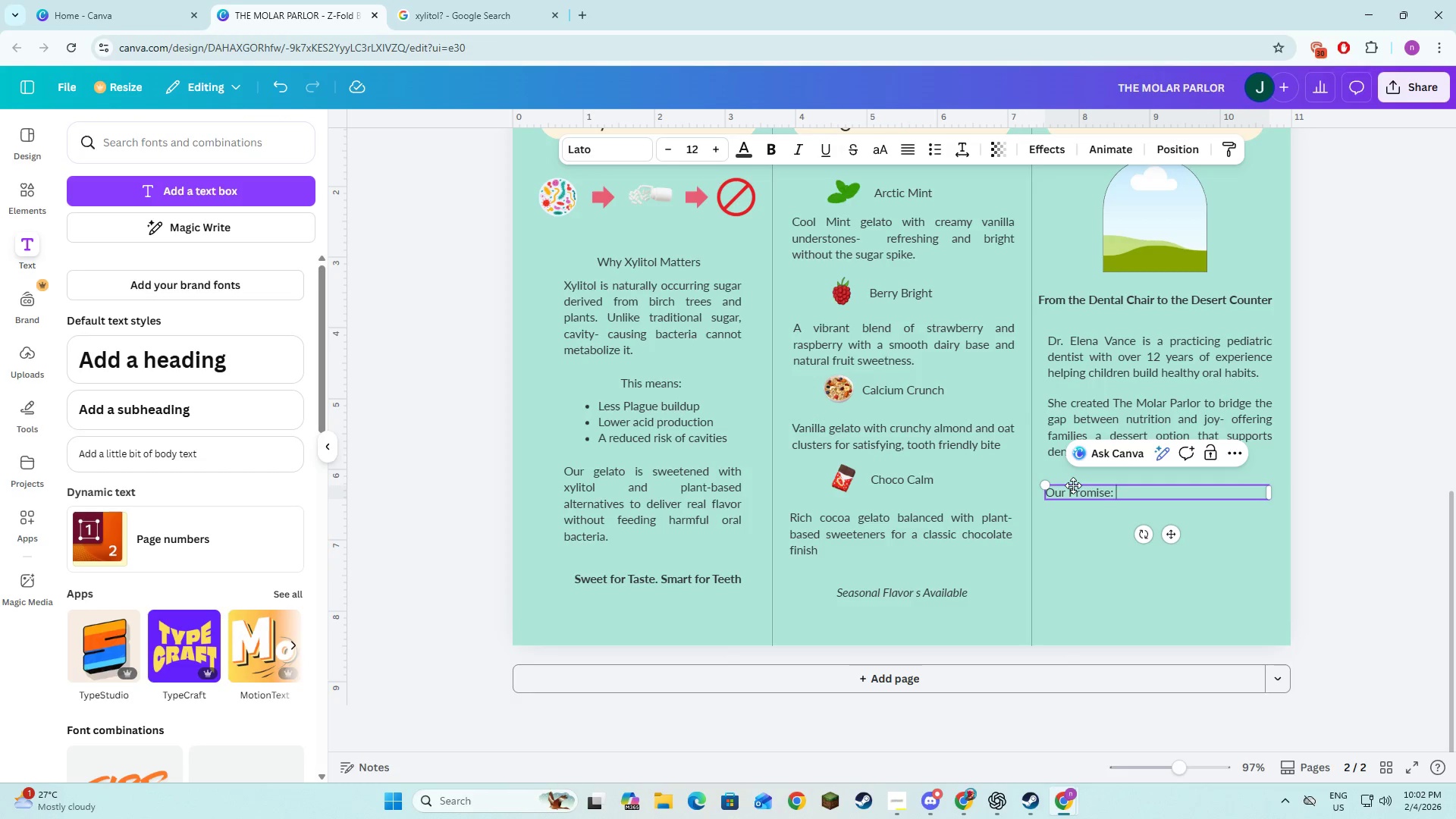 
left_click([1074, 491])
 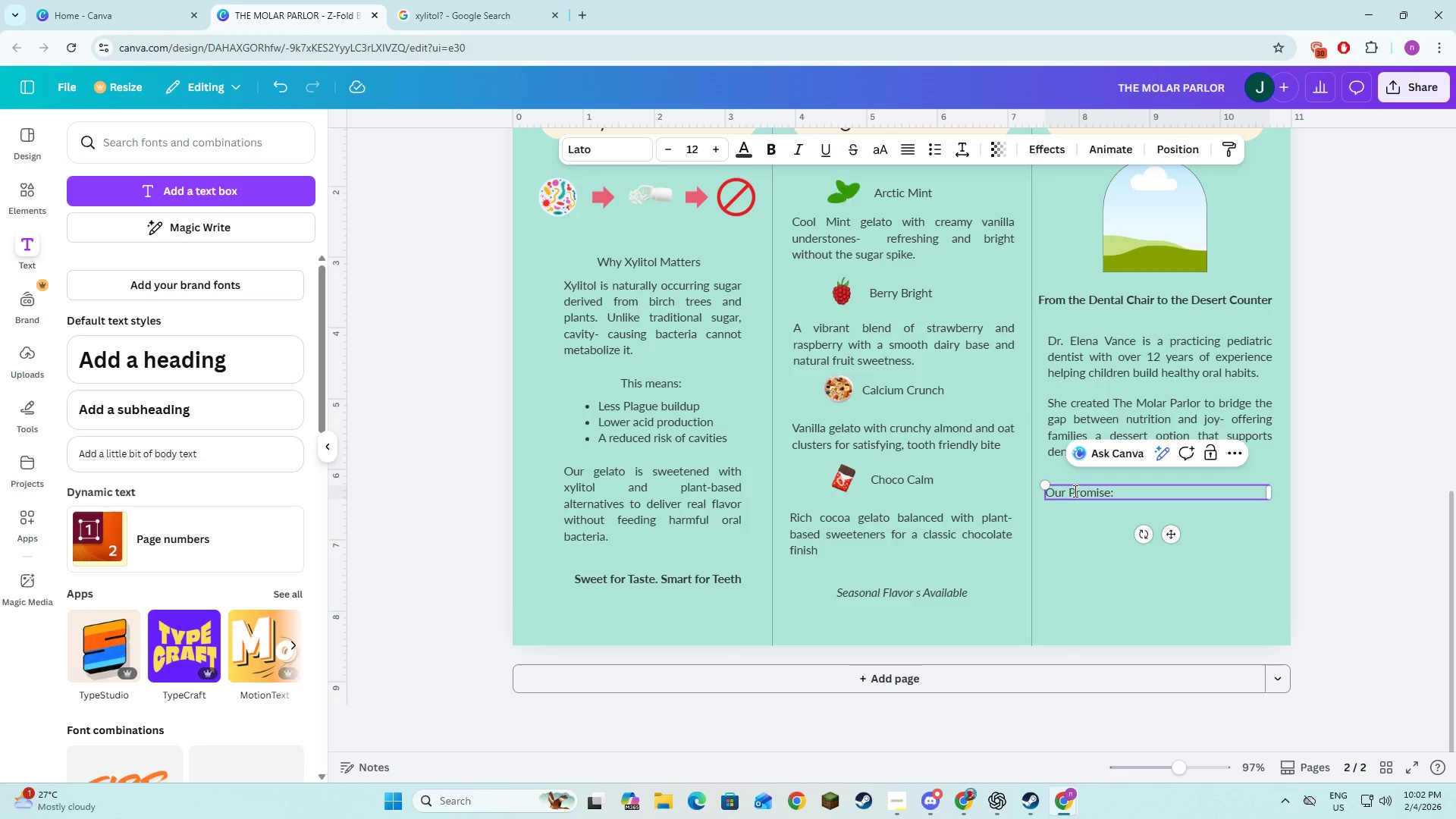 
key(Backspace)
 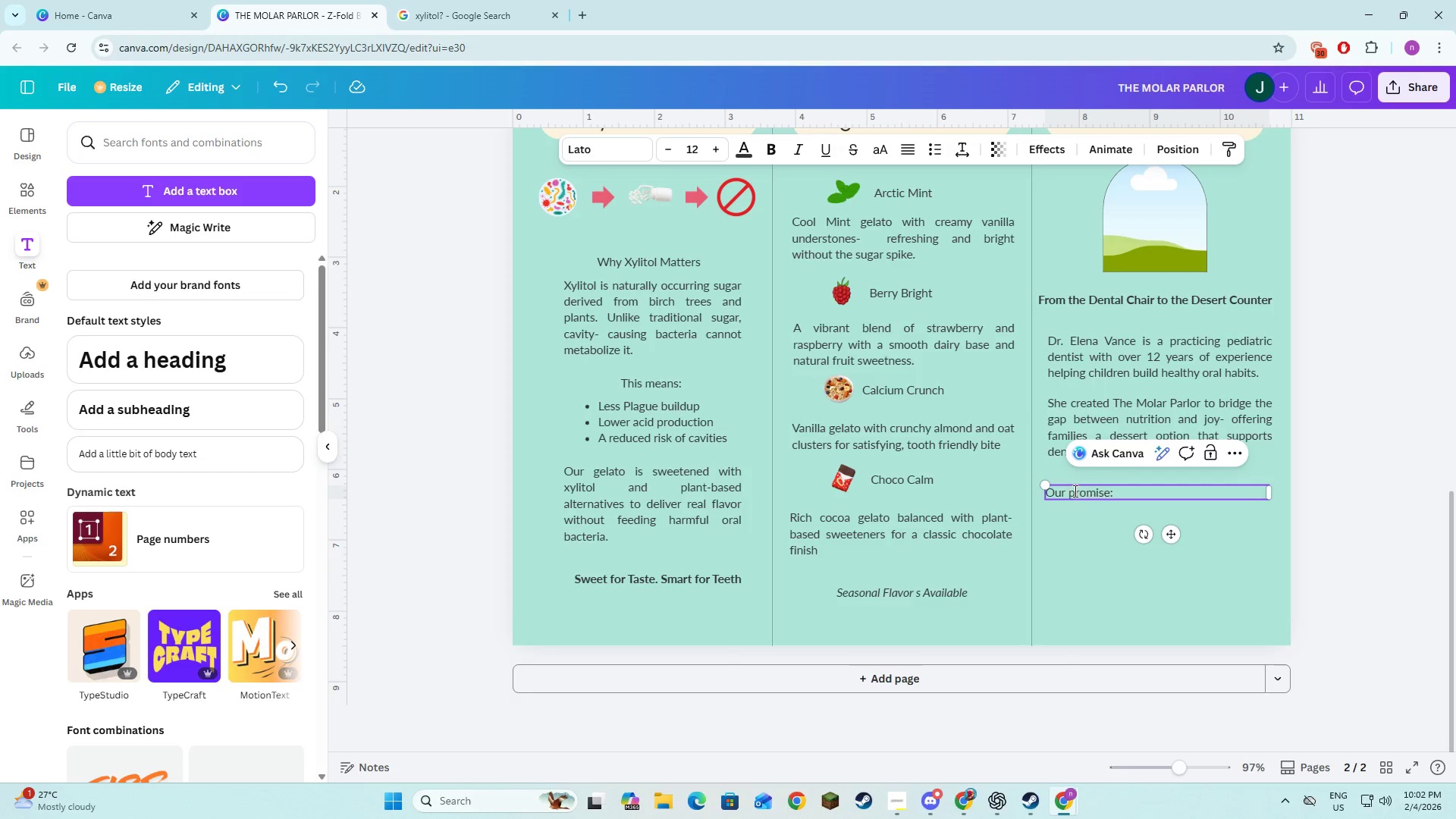 
key(P)
 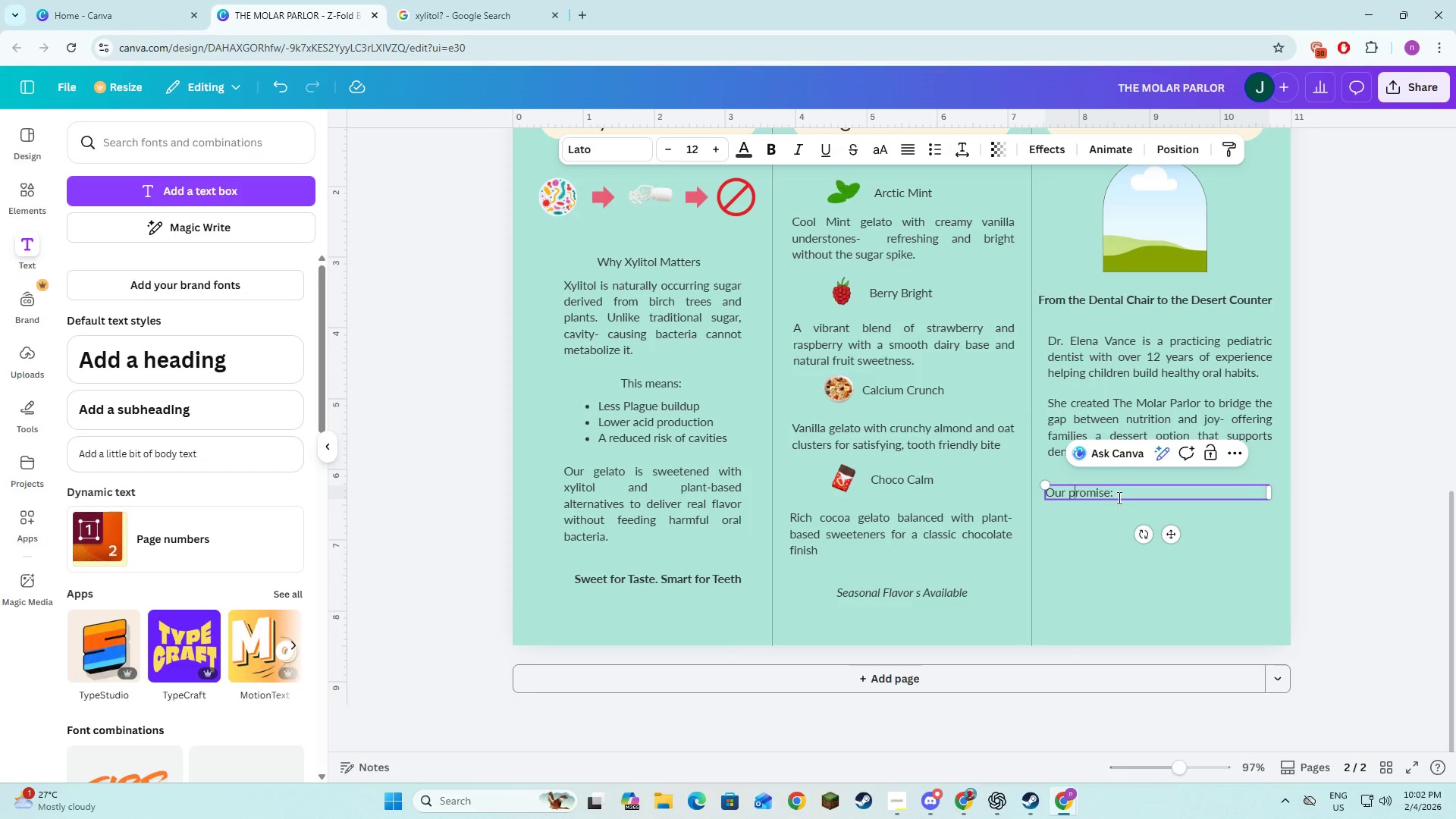 
left_click_drag(start_coordinate=[1119, 495], to_coordinate=[1048, 494])
 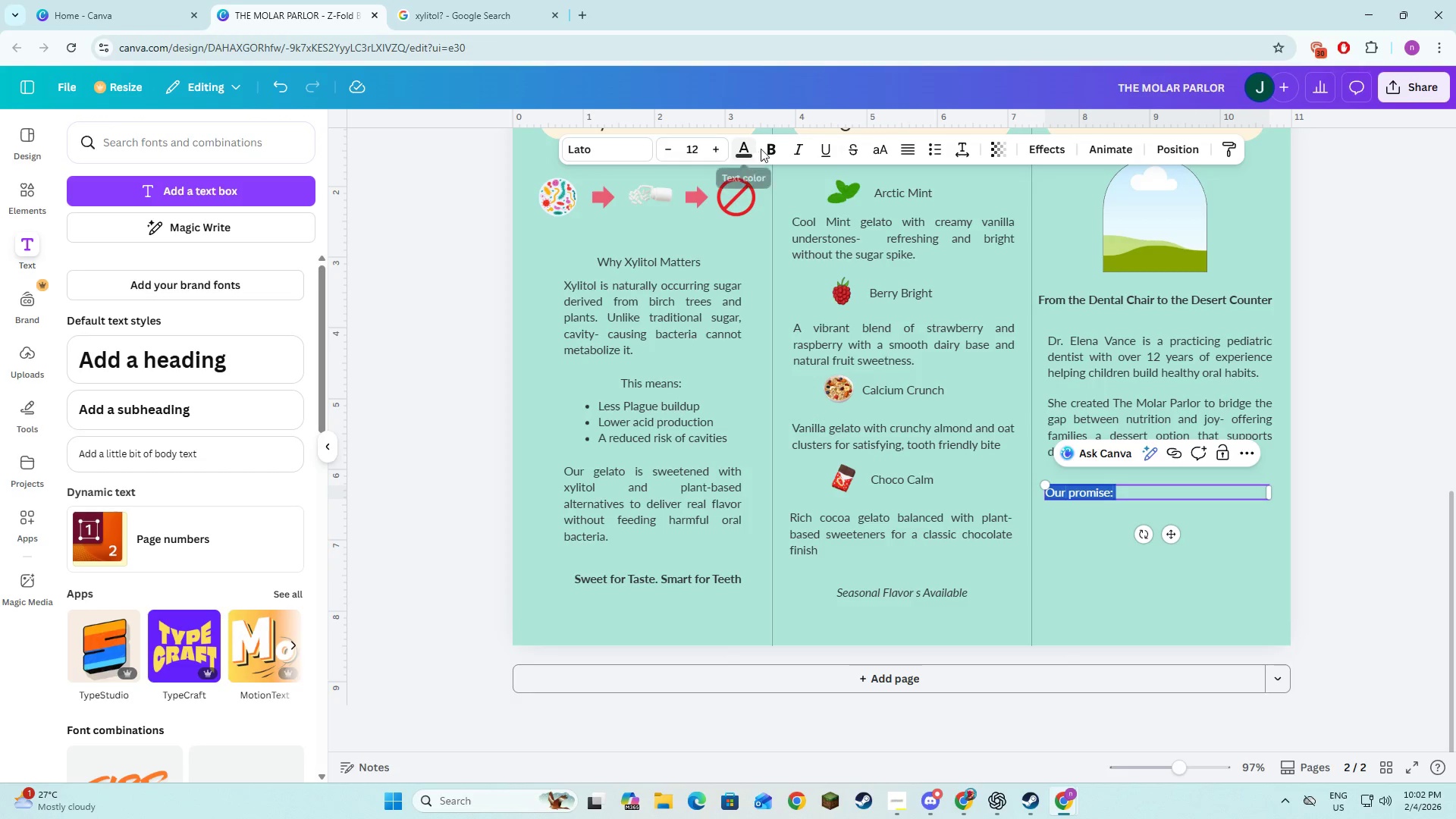 
left_click([768, 149])
 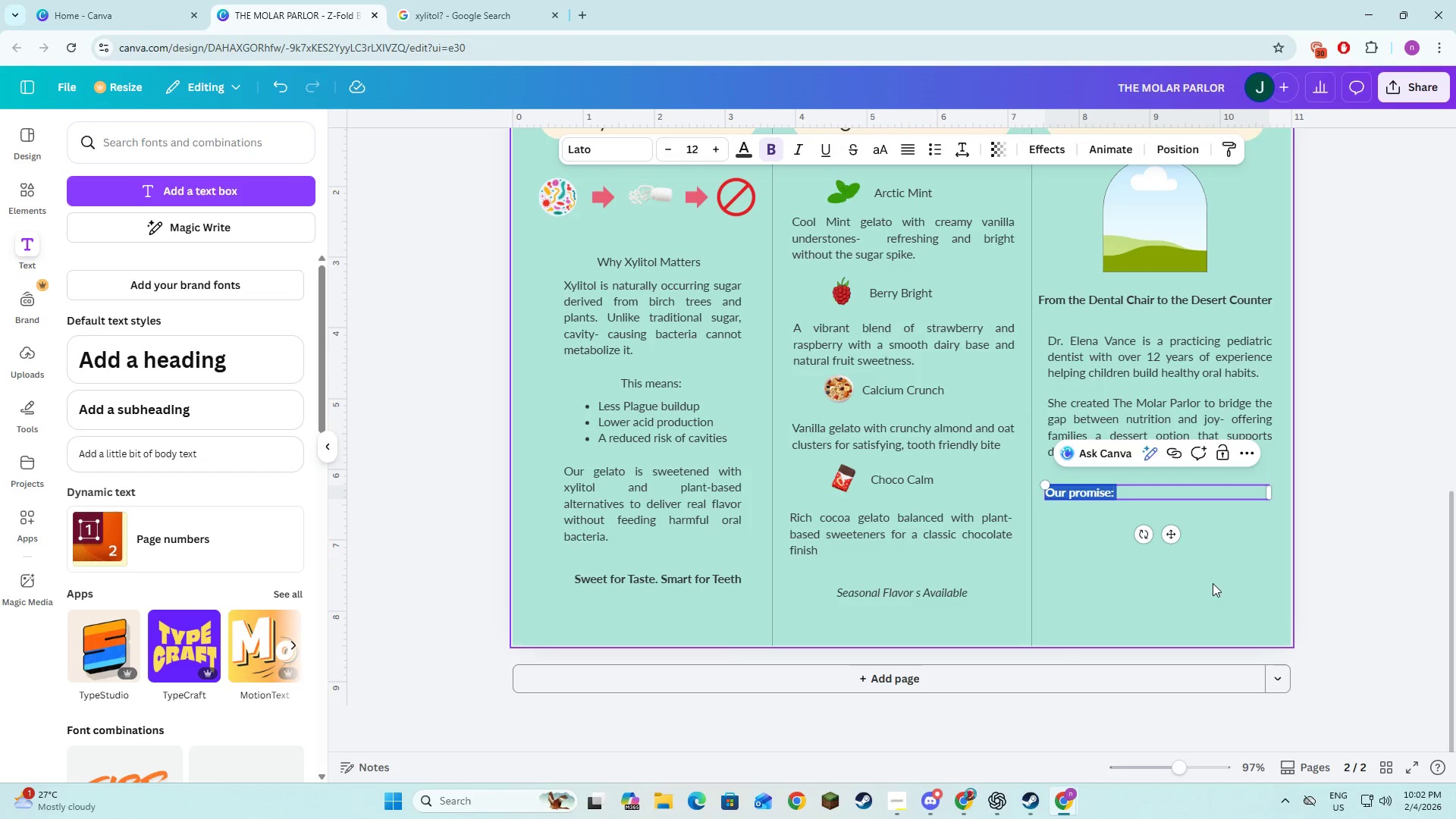 
left_click([1213, 583])
 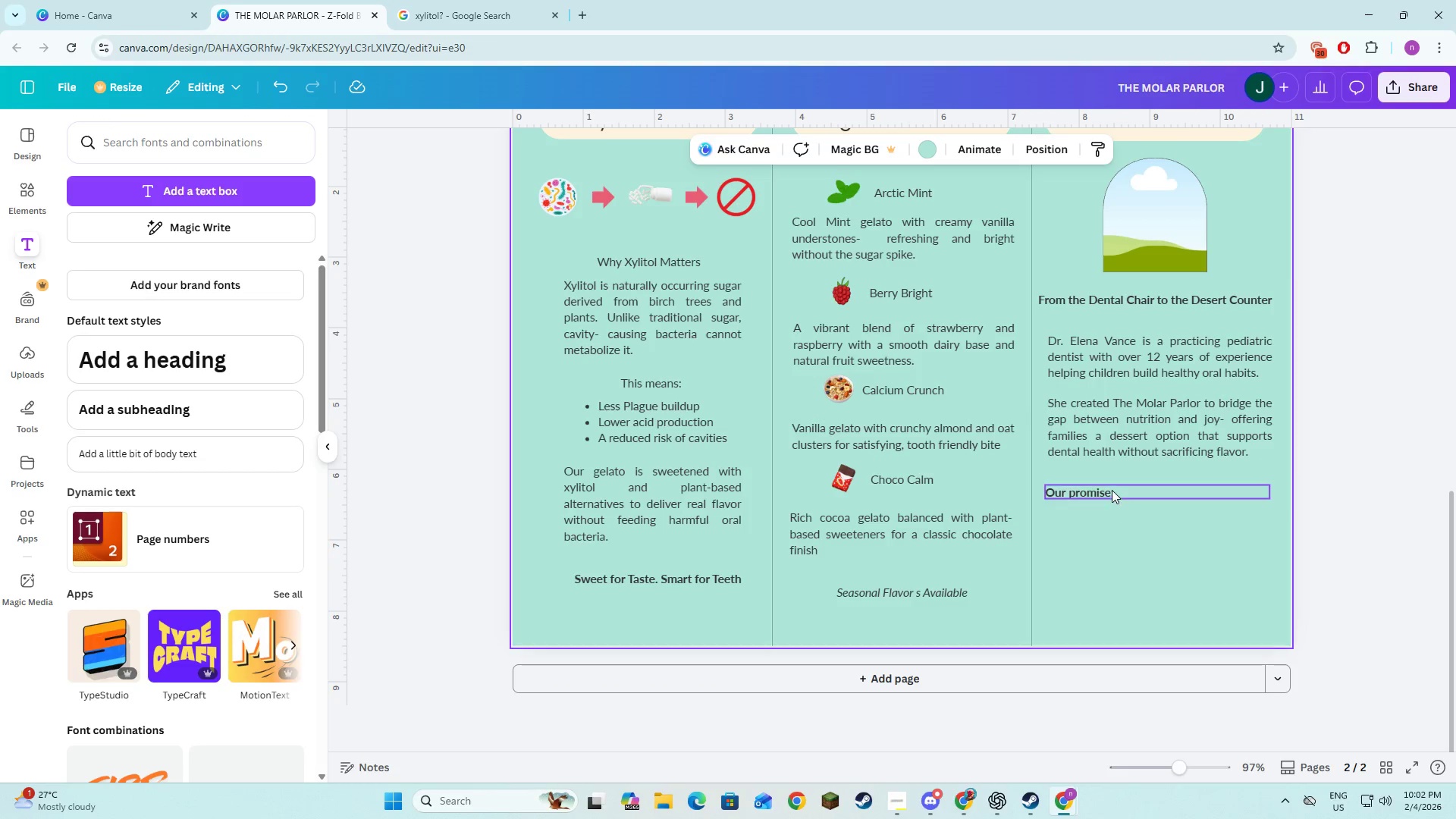 
double_click([1112, 490])
 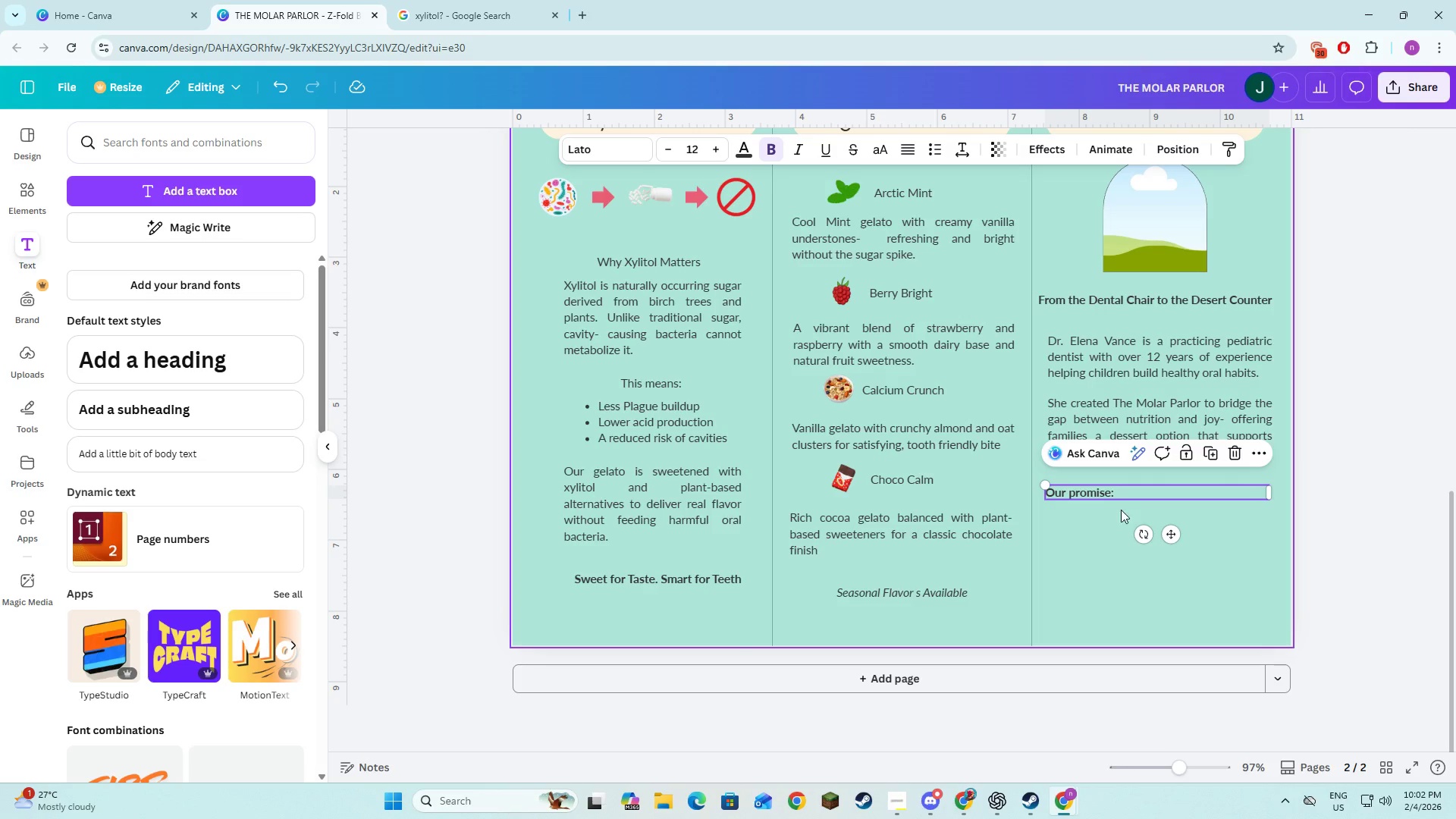 
key(Alt+AltLeft)
 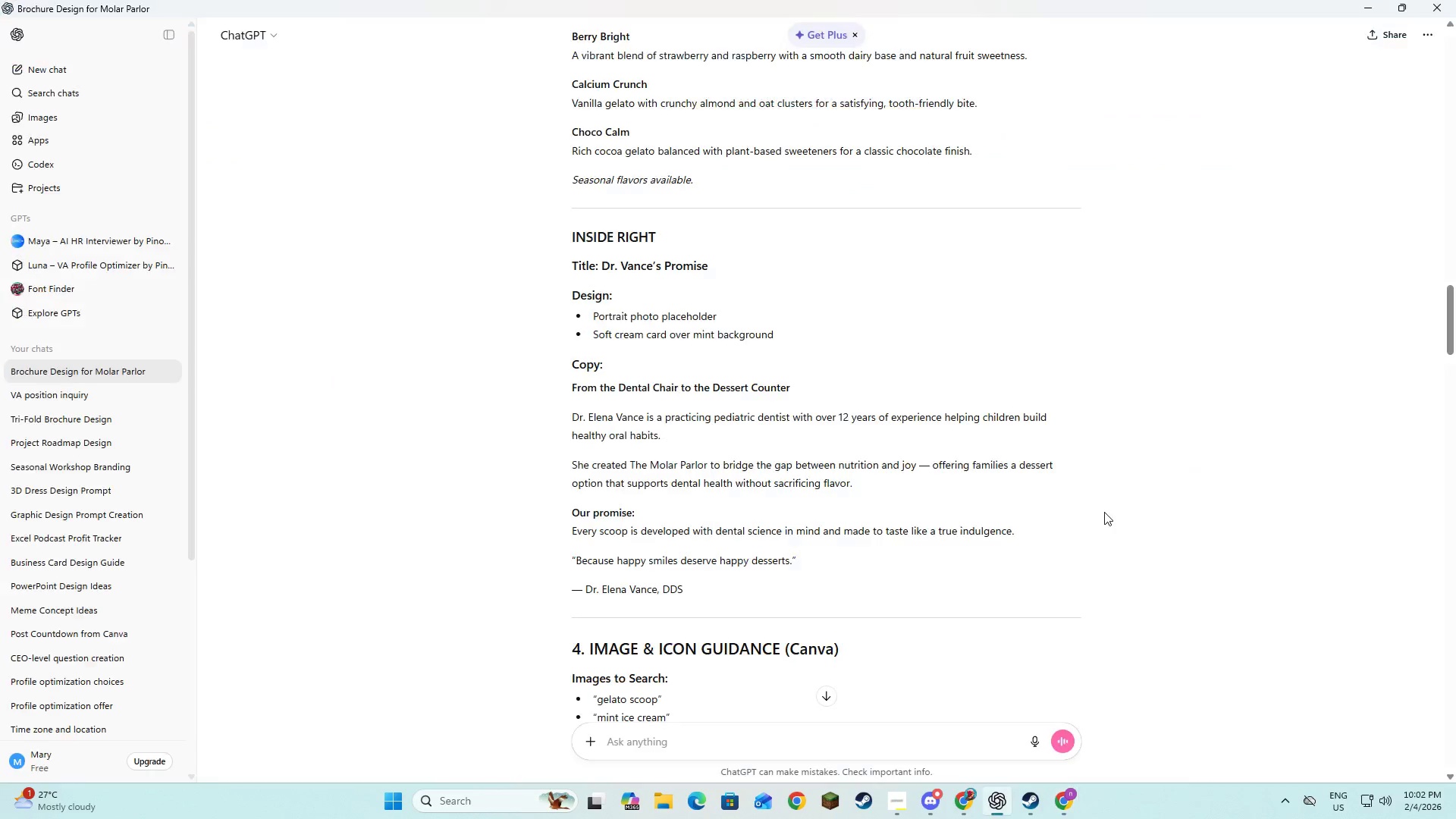 
key(Alt+Tab)
 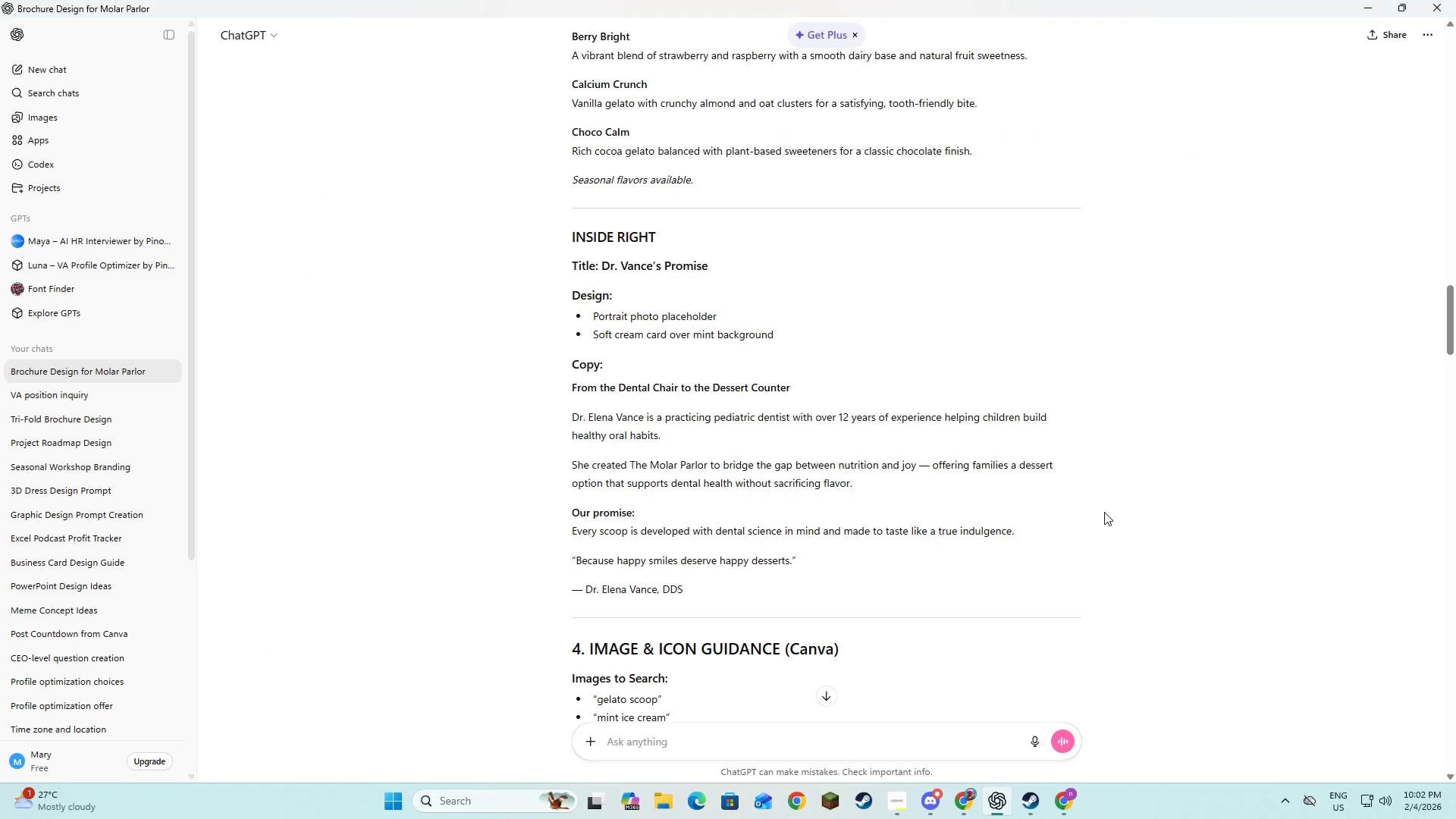 
key(Alt+AltLeft)
 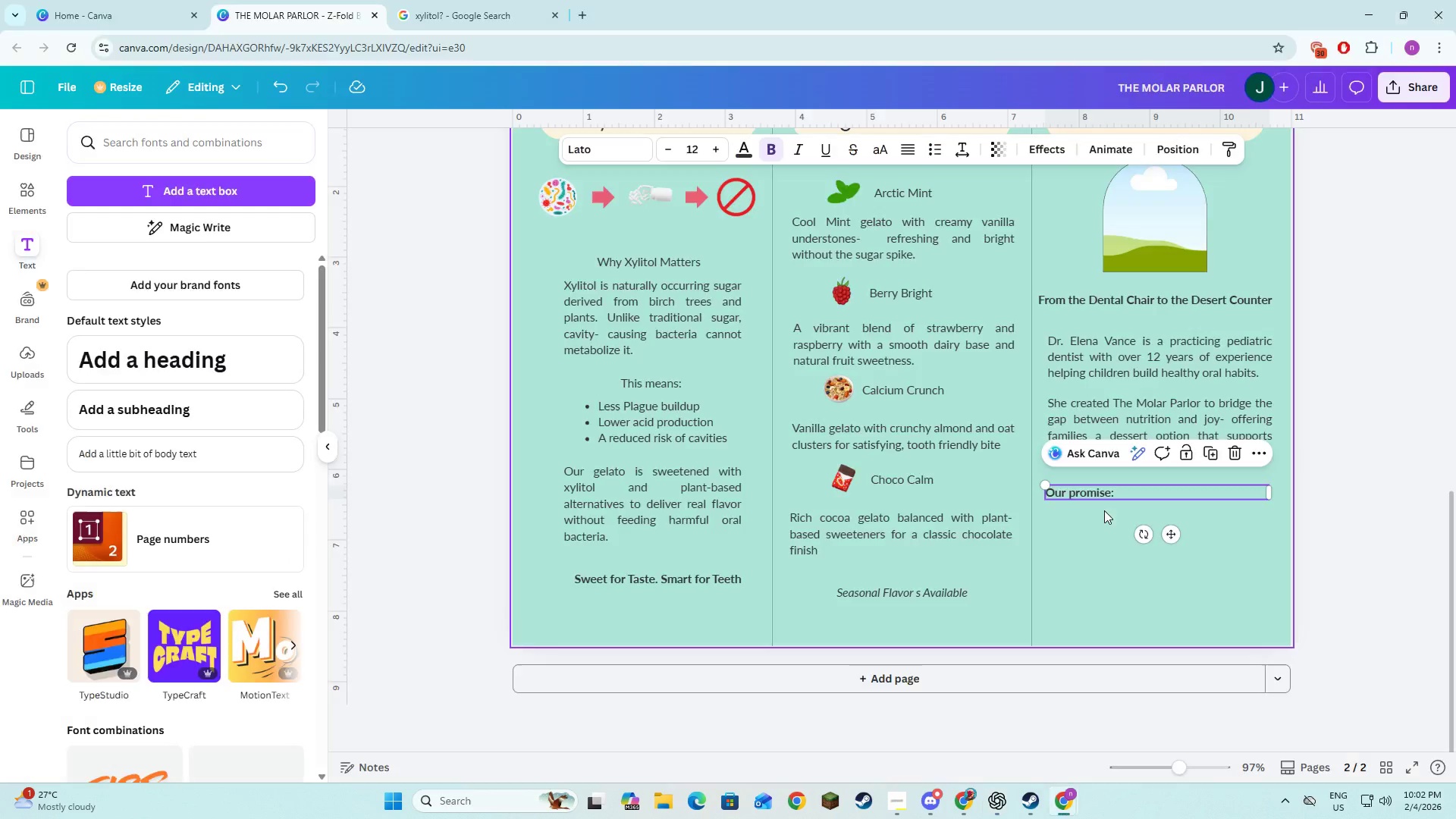 
key(Alt+Tab)
 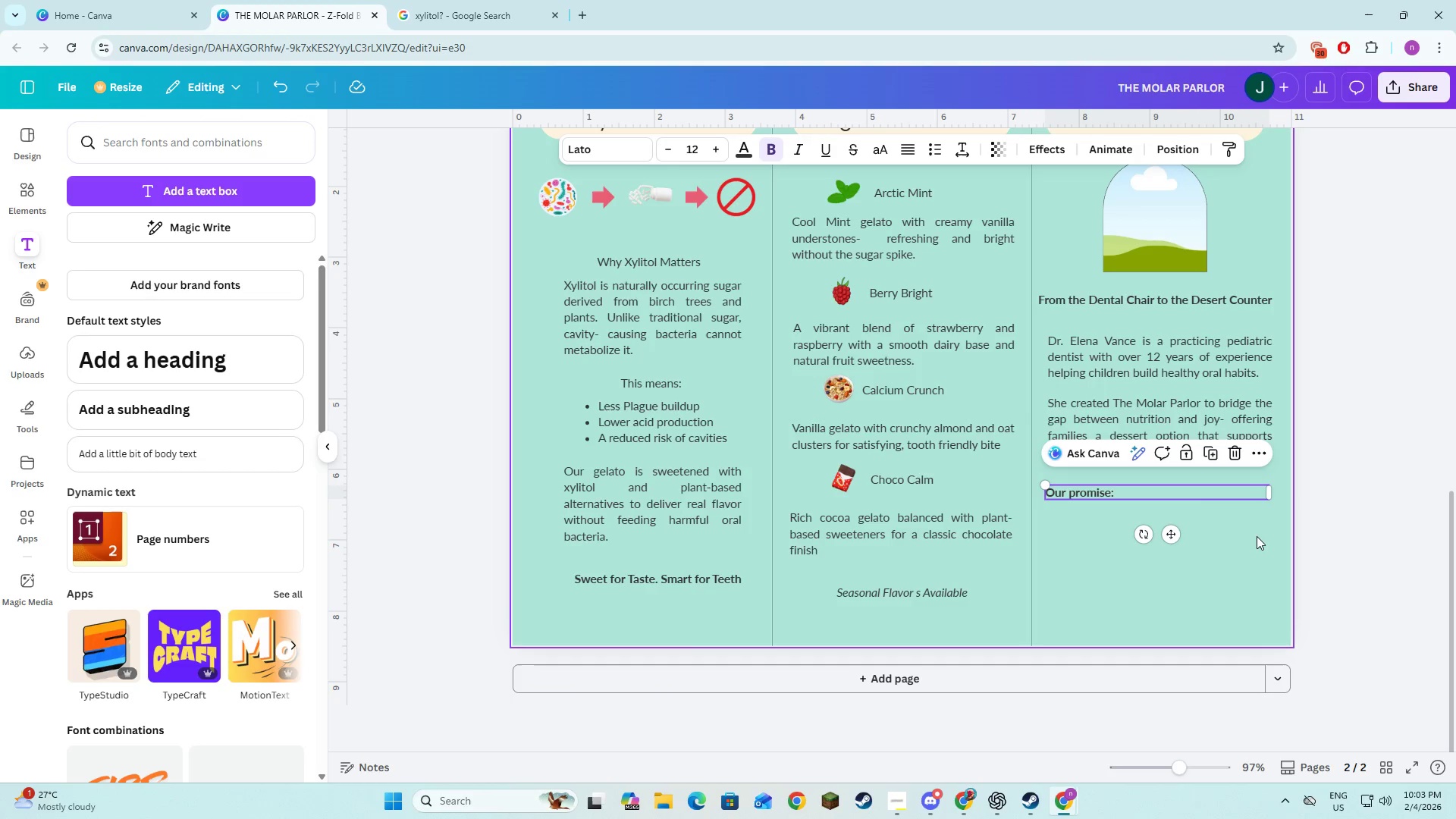 
left_click([1209, 451])
 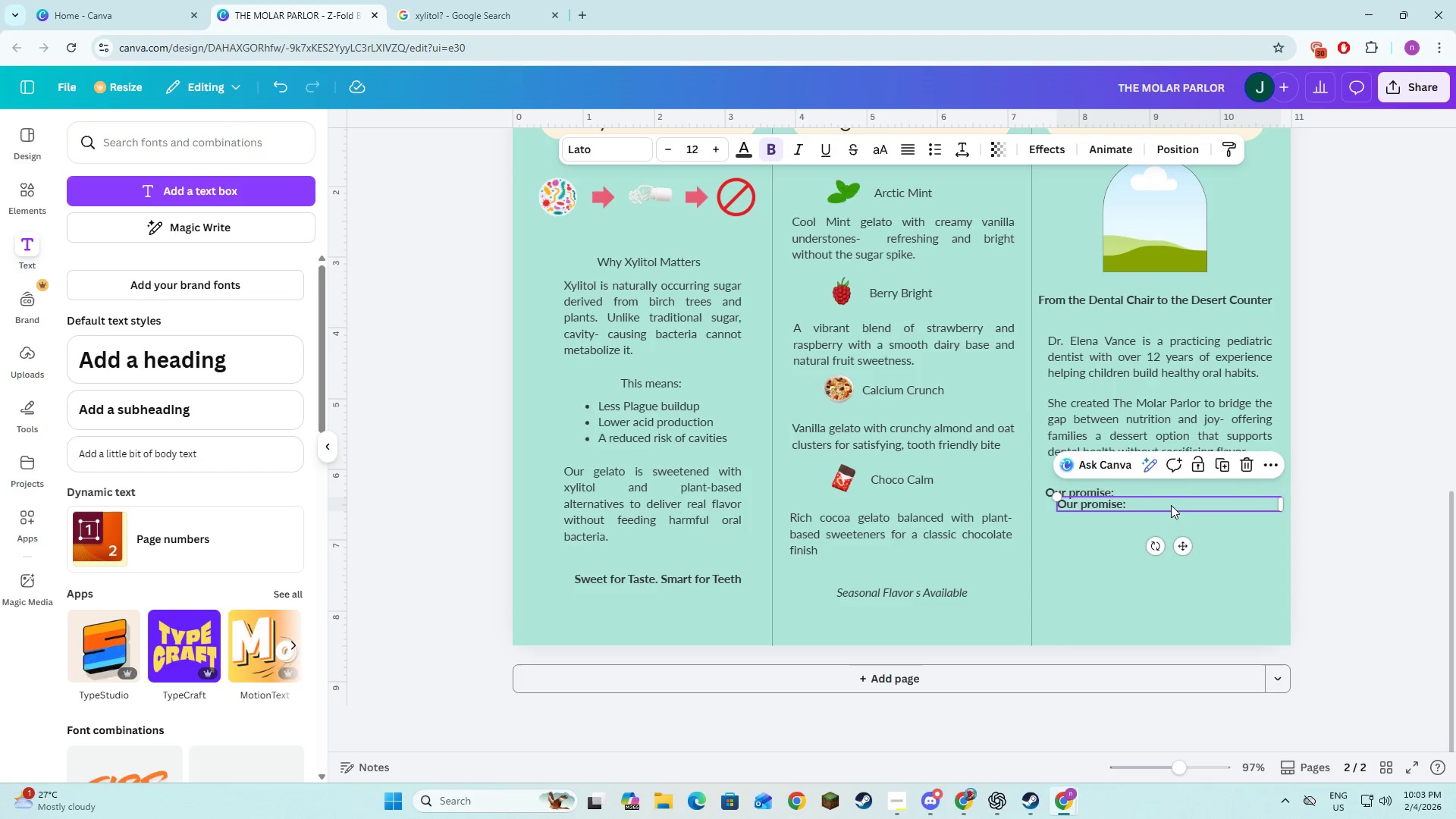 
left_click_drag(start_coordinate=[1171, 505], to_coordinate=[1159, 521])
 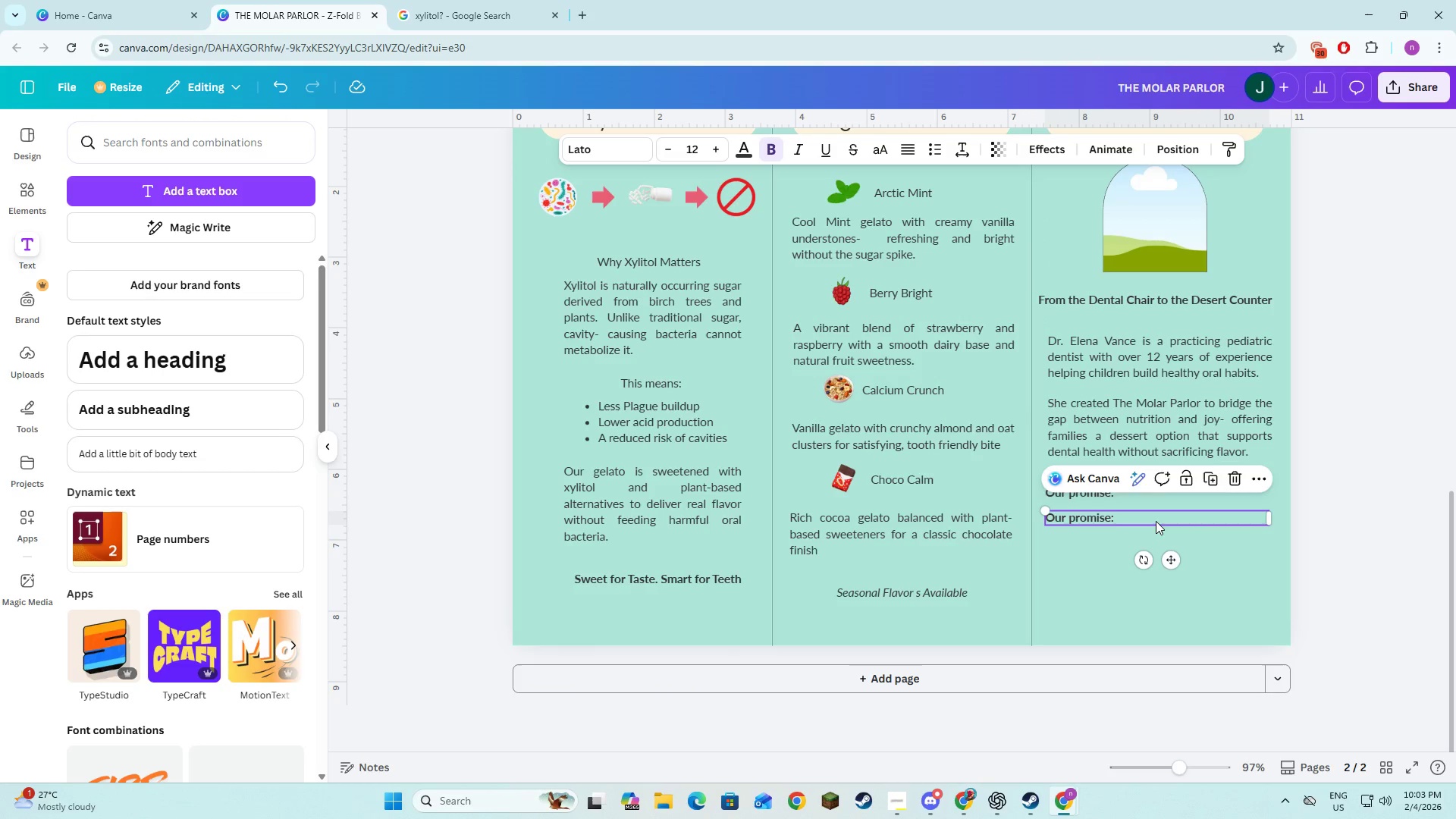 
left_click([1156, 521])
 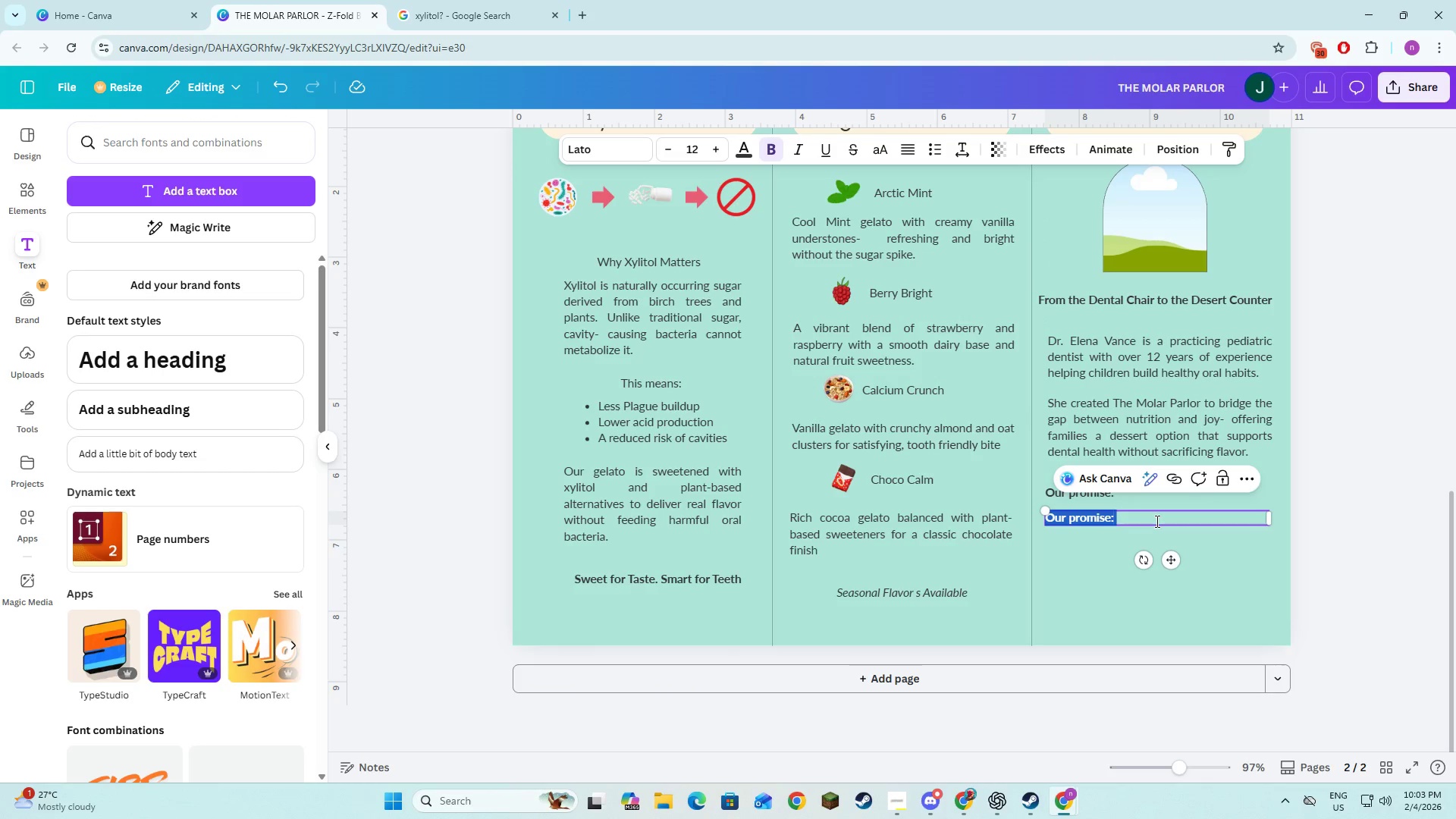 
key(Alt+AltLeft)
 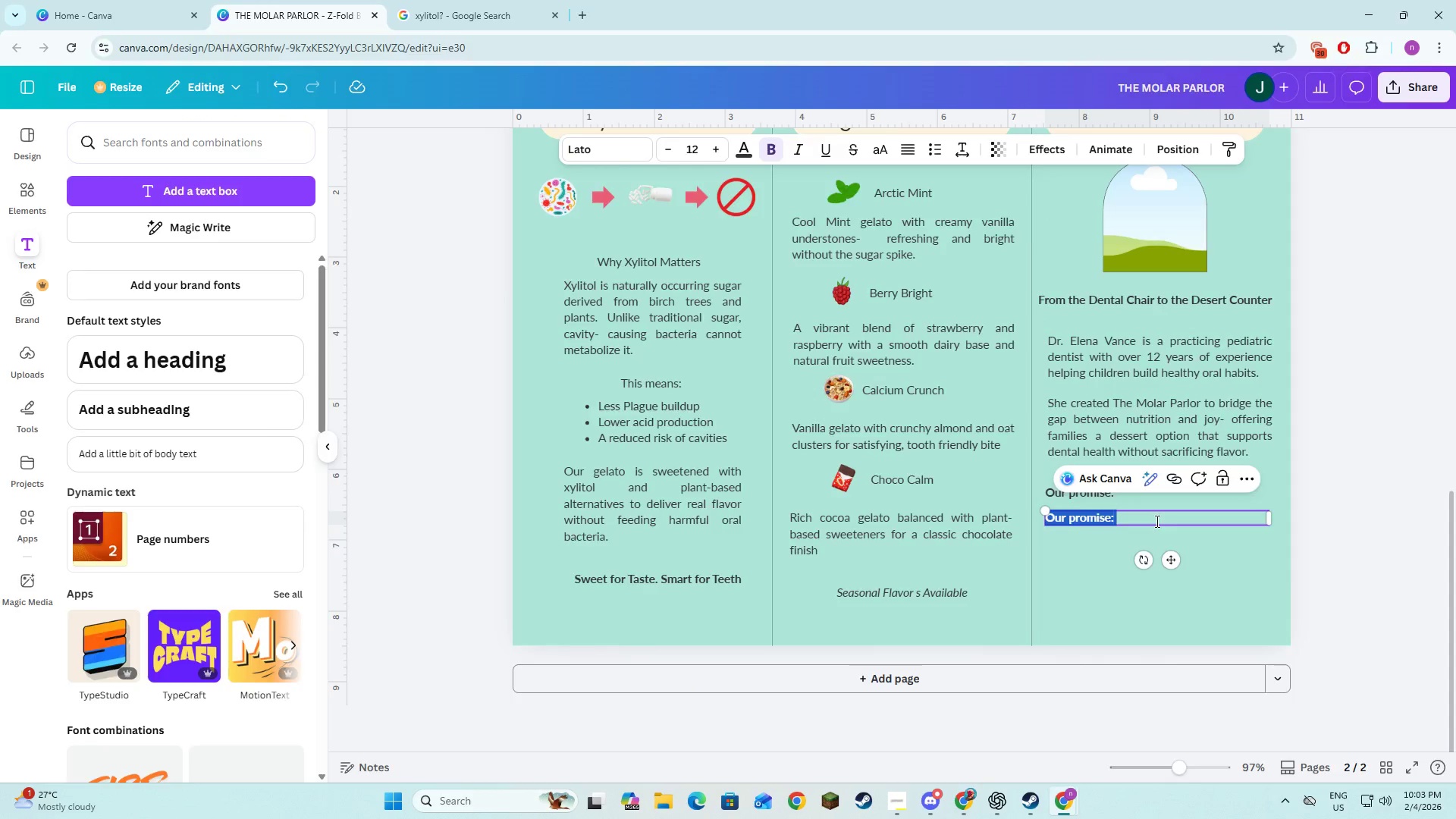 
key(Alt+Tab)
 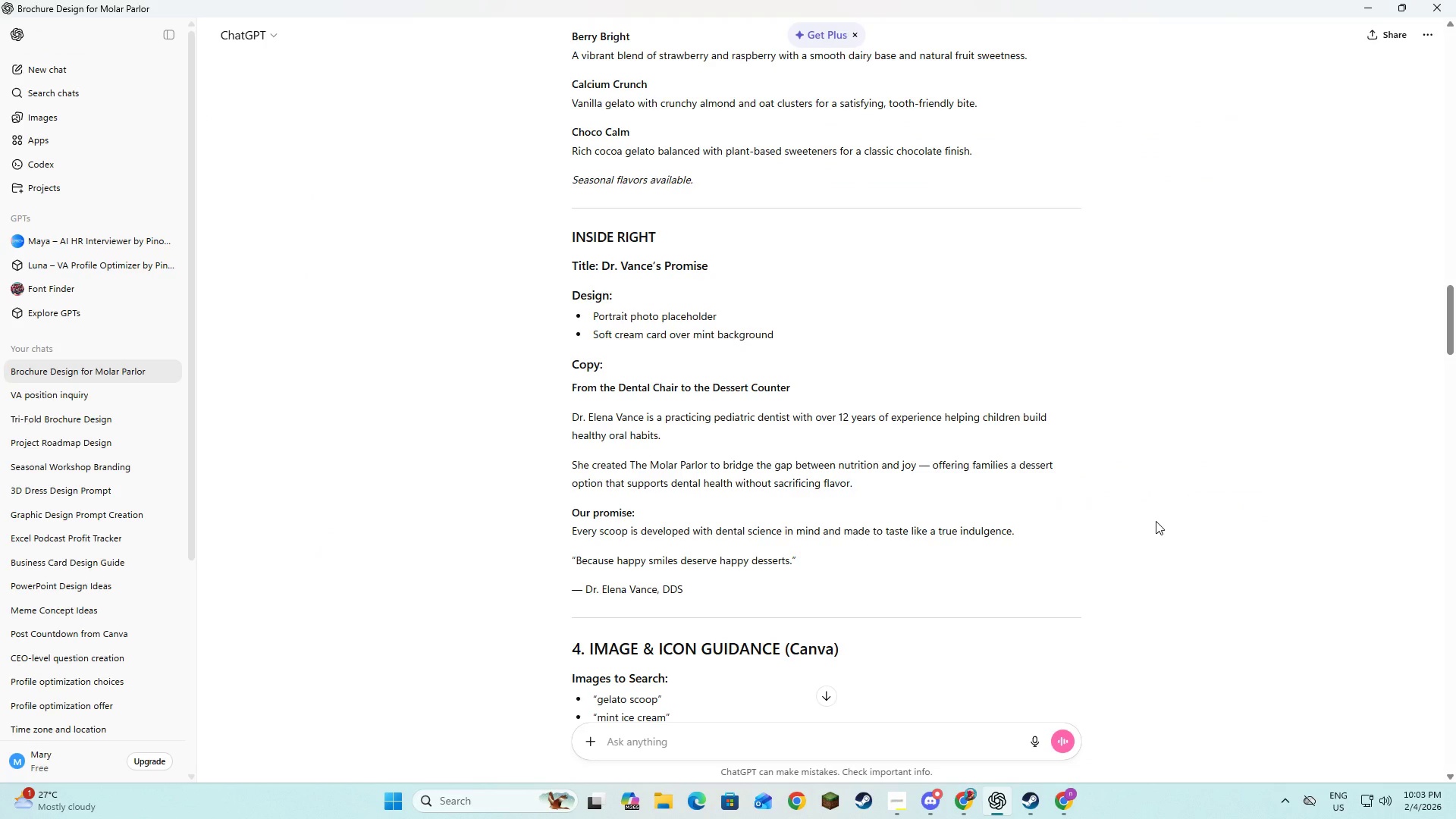 
key(Alt+AltLeft)
 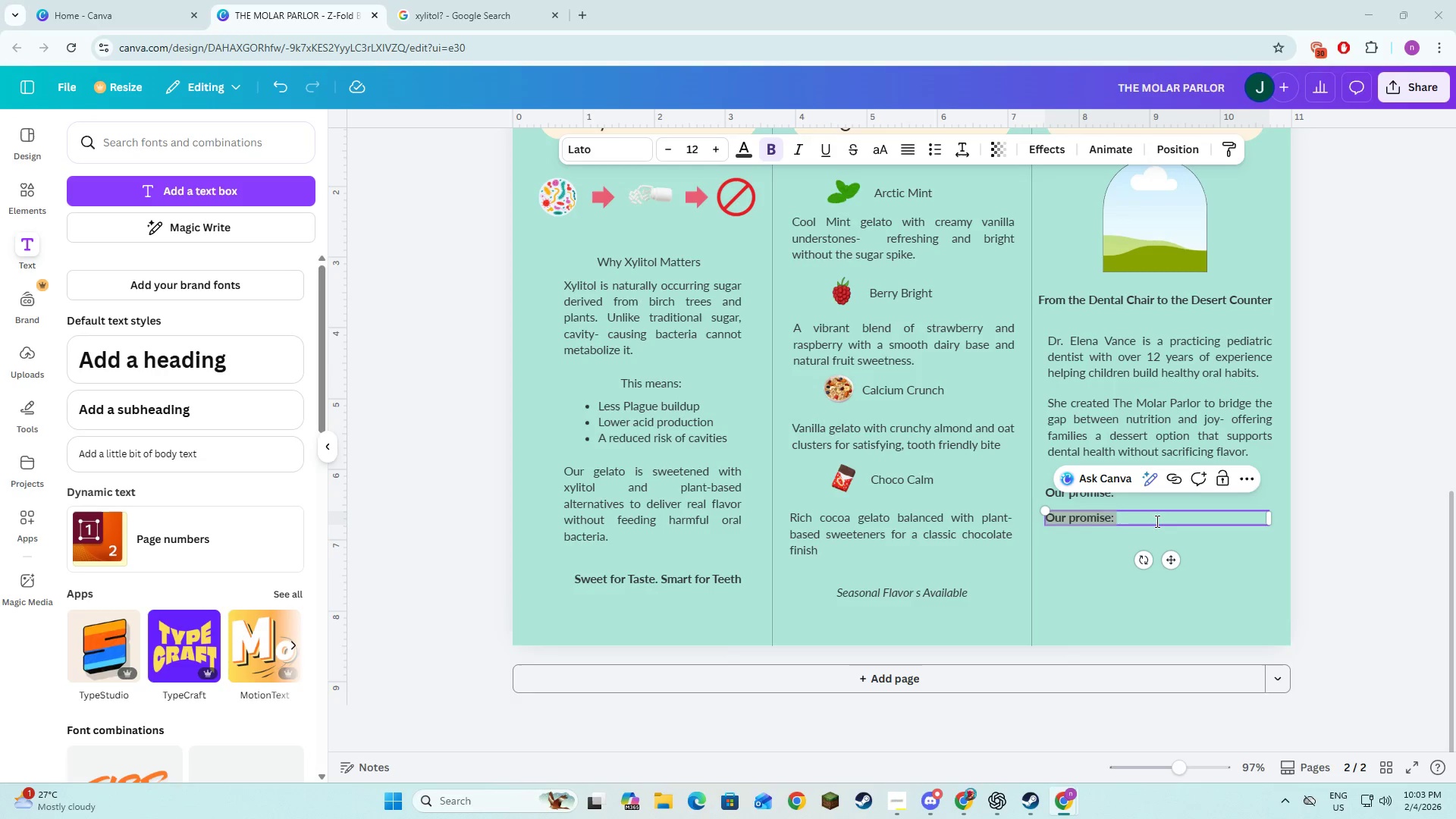 
key(Tab)
type(Every scoop )
 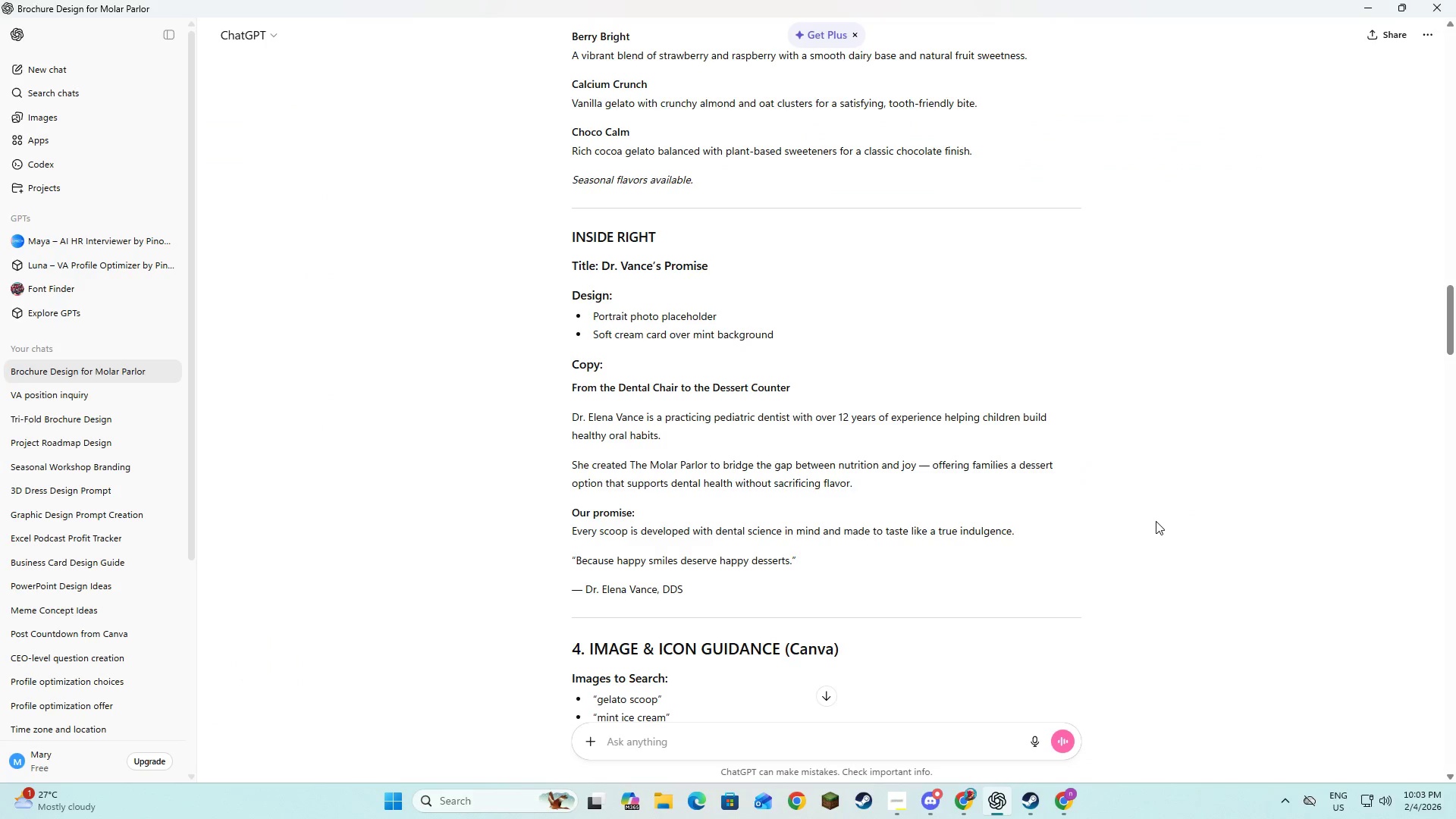 
 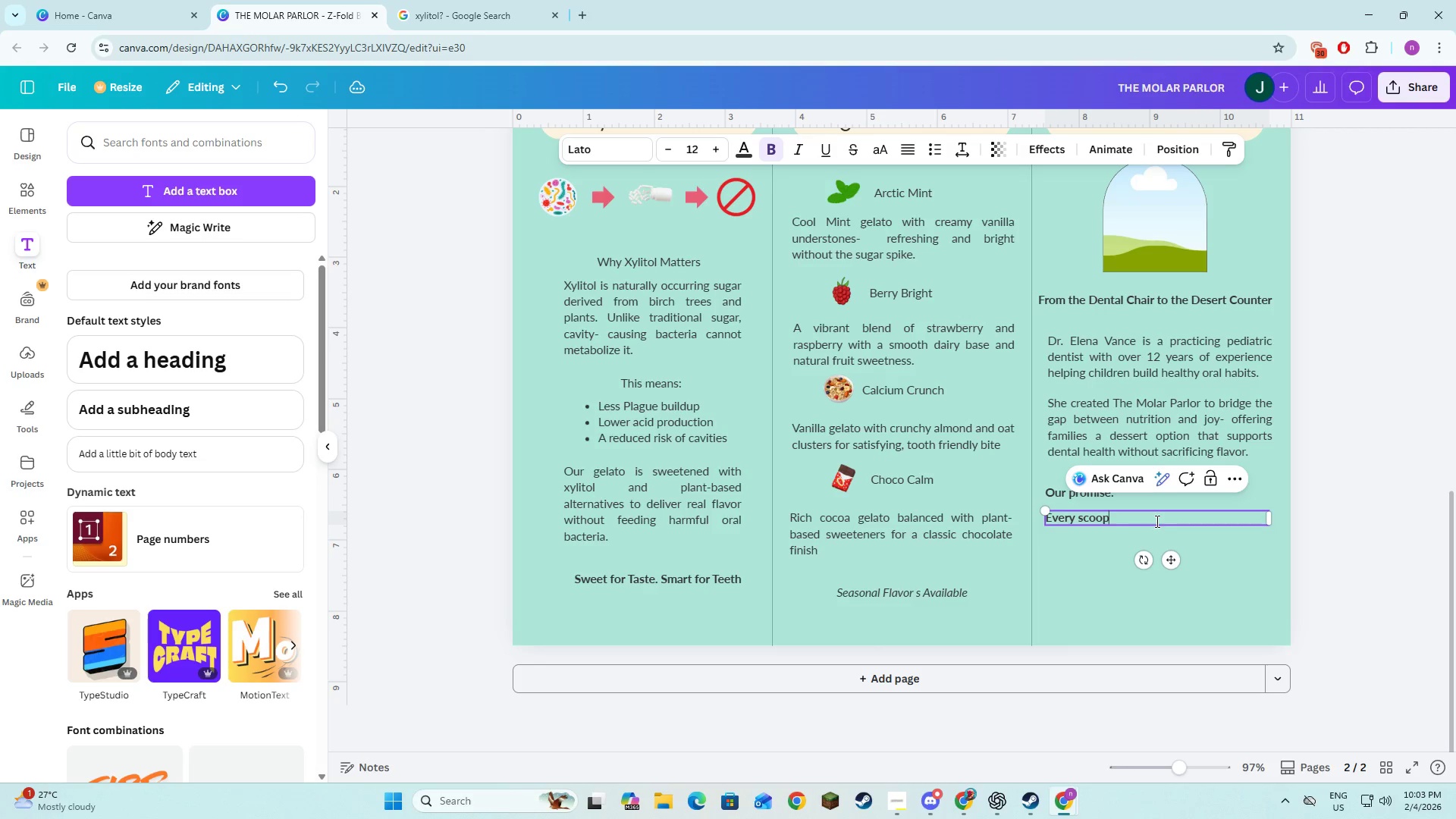 
key(Alt+AltLeft)
 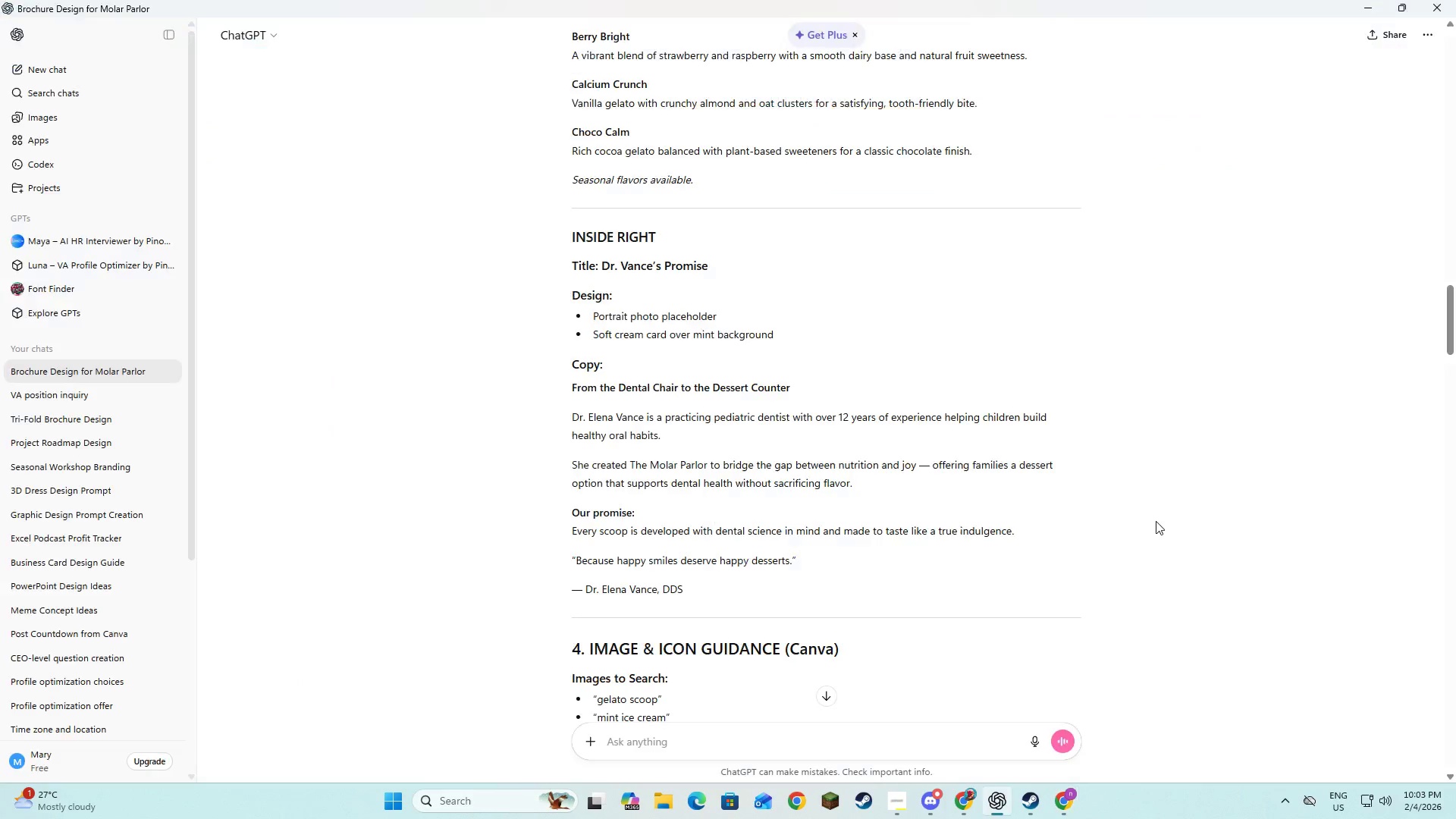 
key(Alt+Tab)
 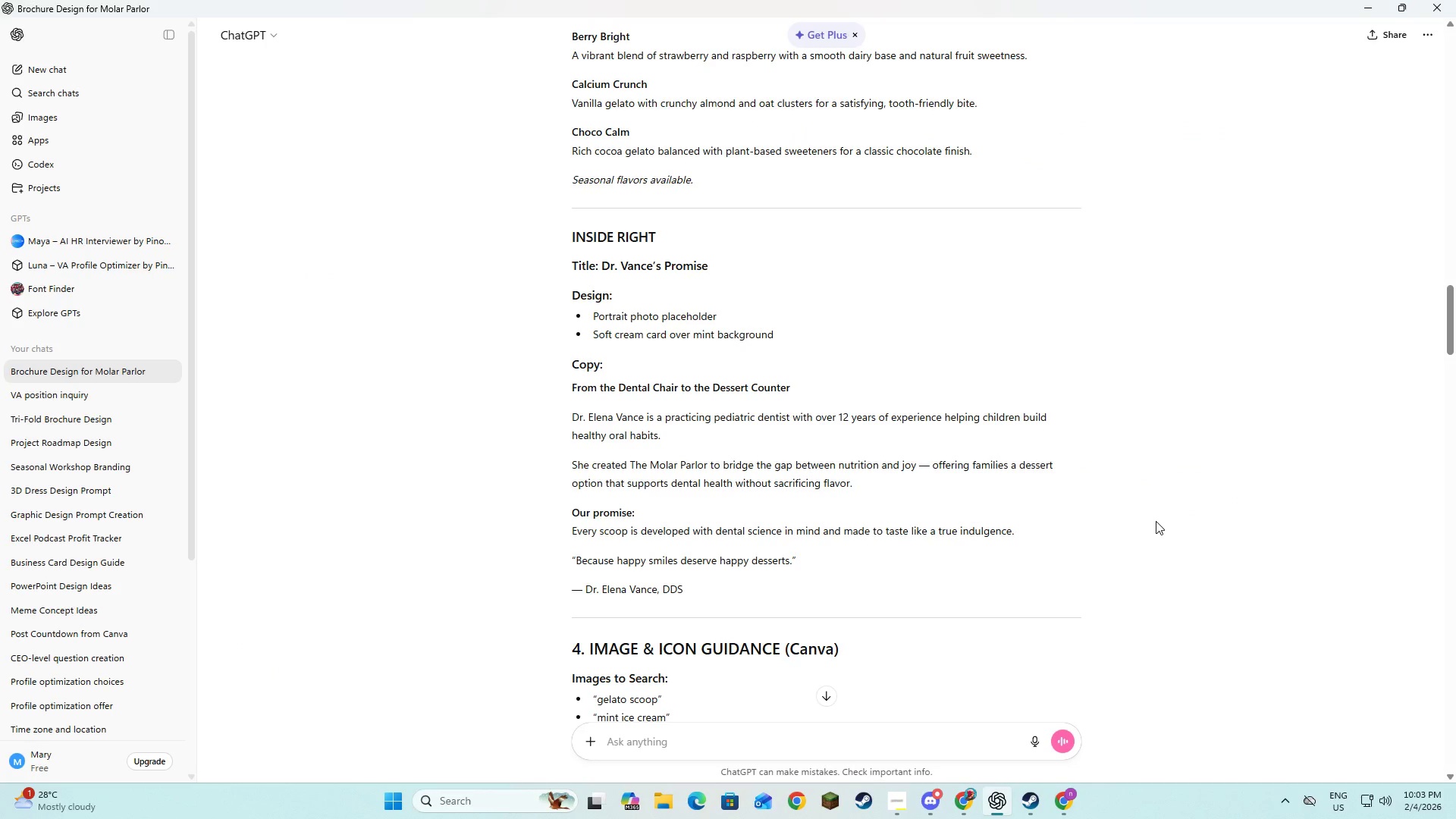 
key(Alt+AltLeft)
 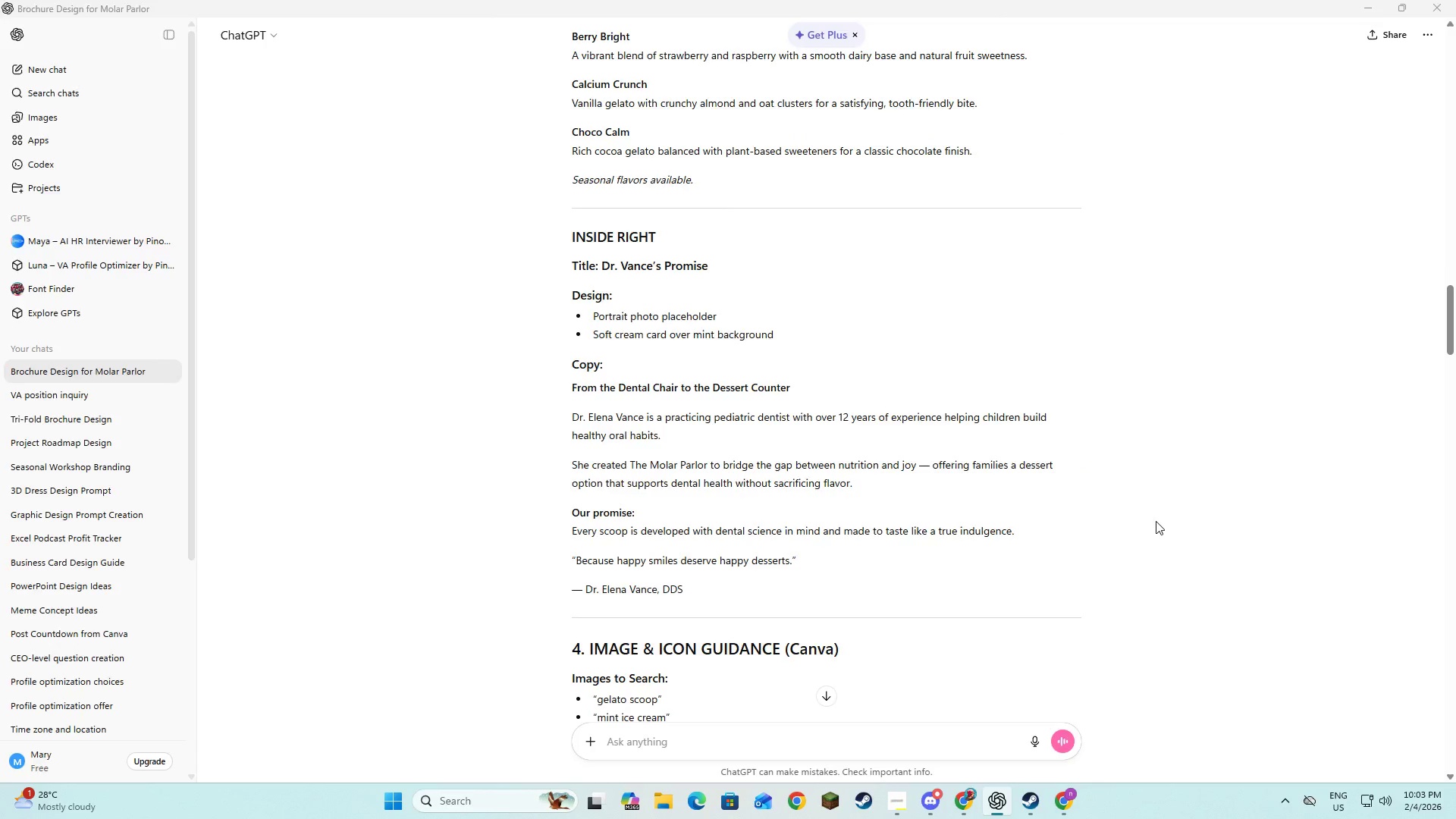 
key(Tab)
type(is develop)
 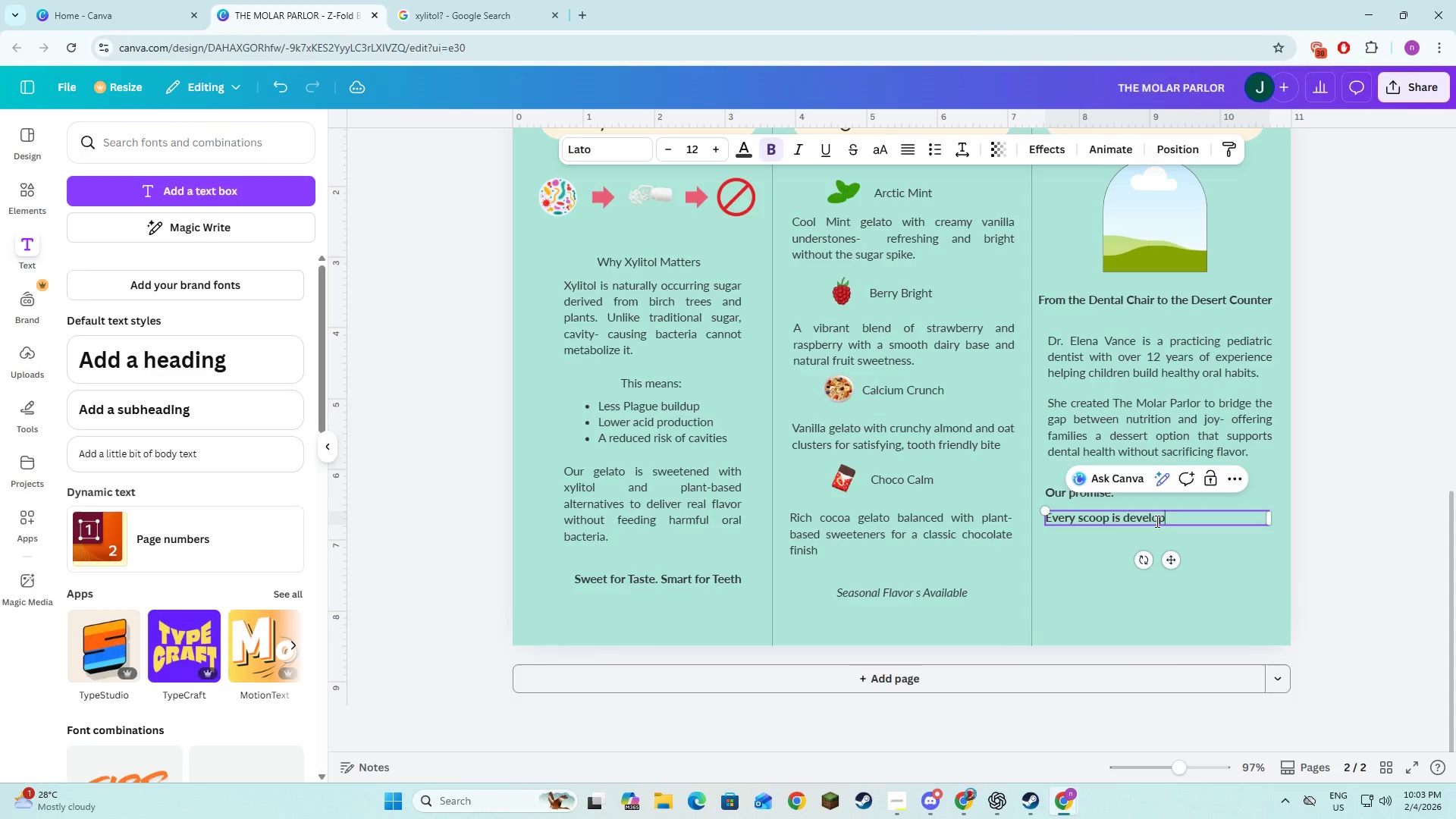 
key(Alt+AltLeft)
 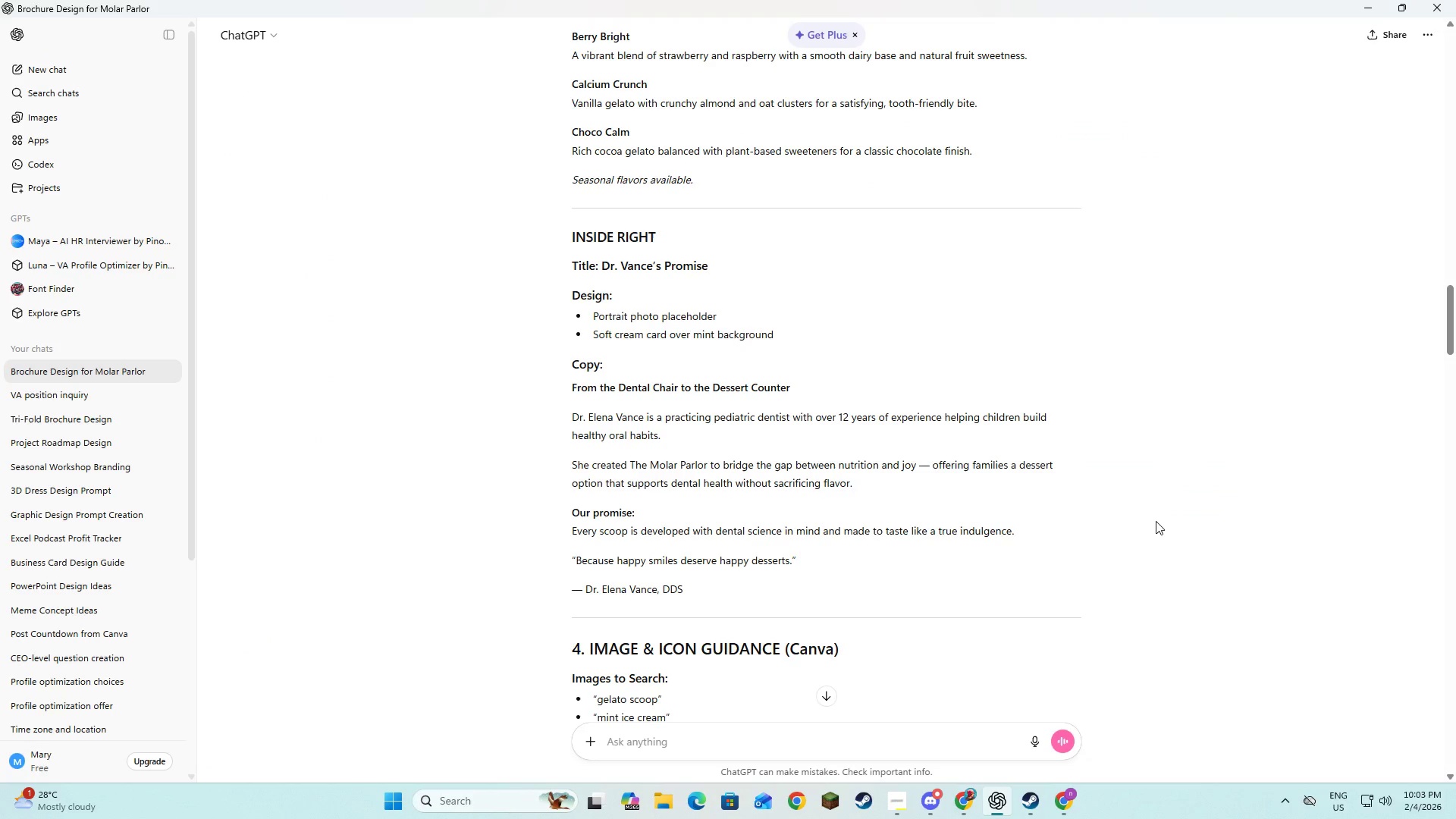 
key(Alt+Tab)
 